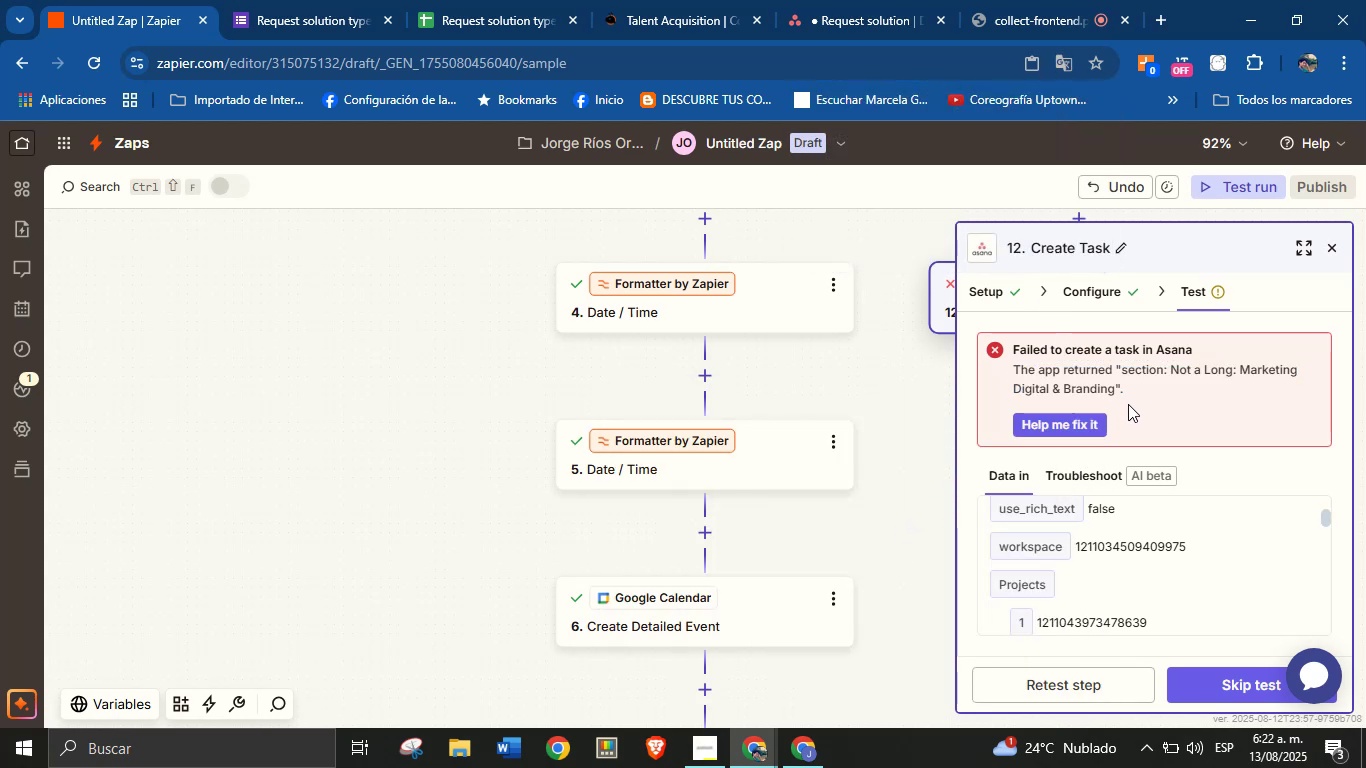 
scroll: coordinate [1127, 430], scroll_direction: down, amount: 2.0
 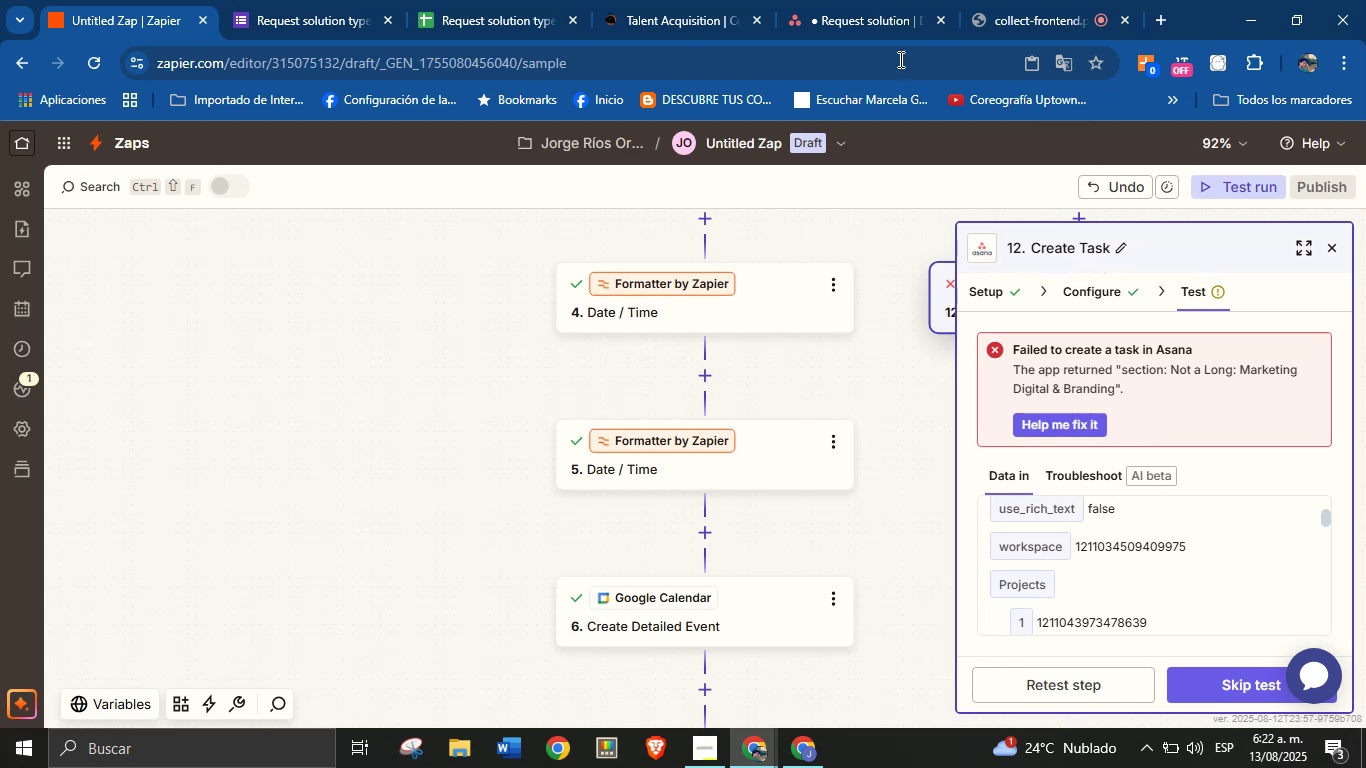 
left_click([839, 0])
 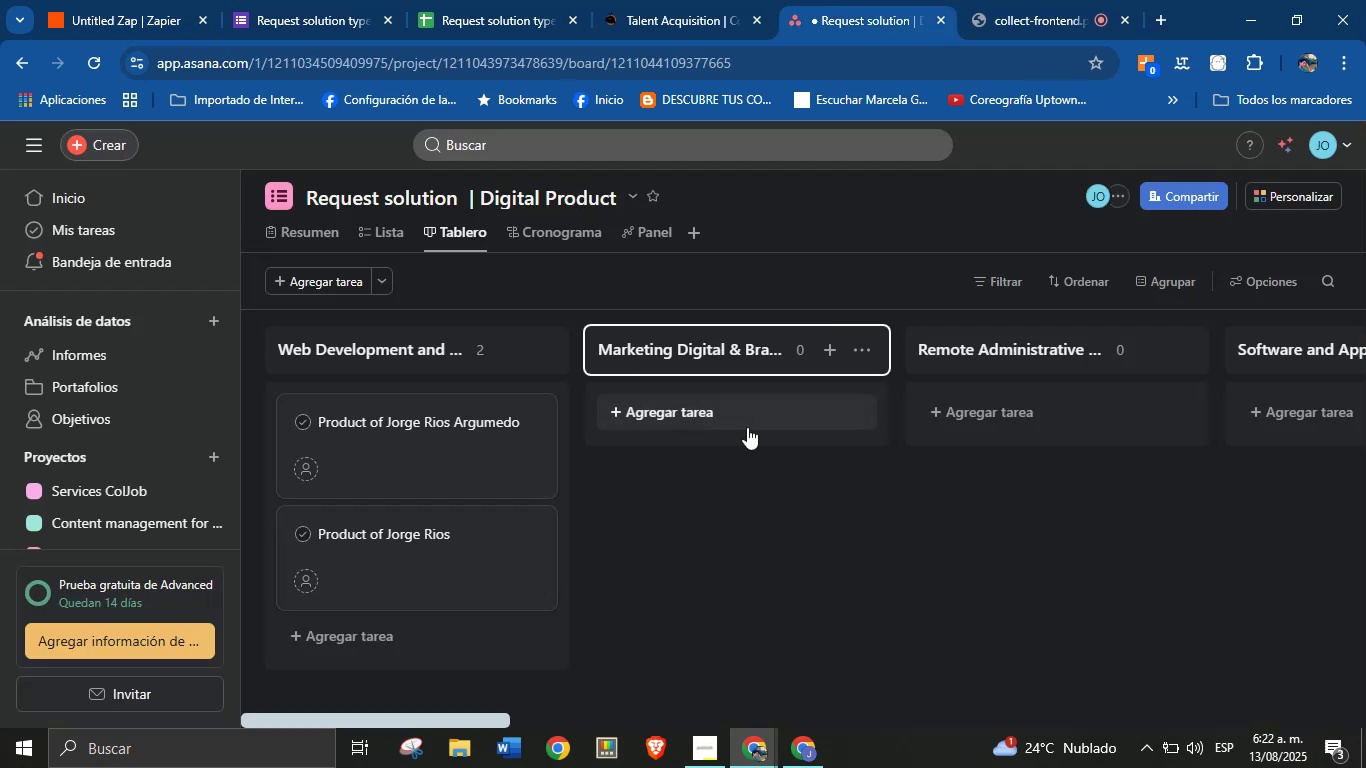 
left_click([746, 486])
 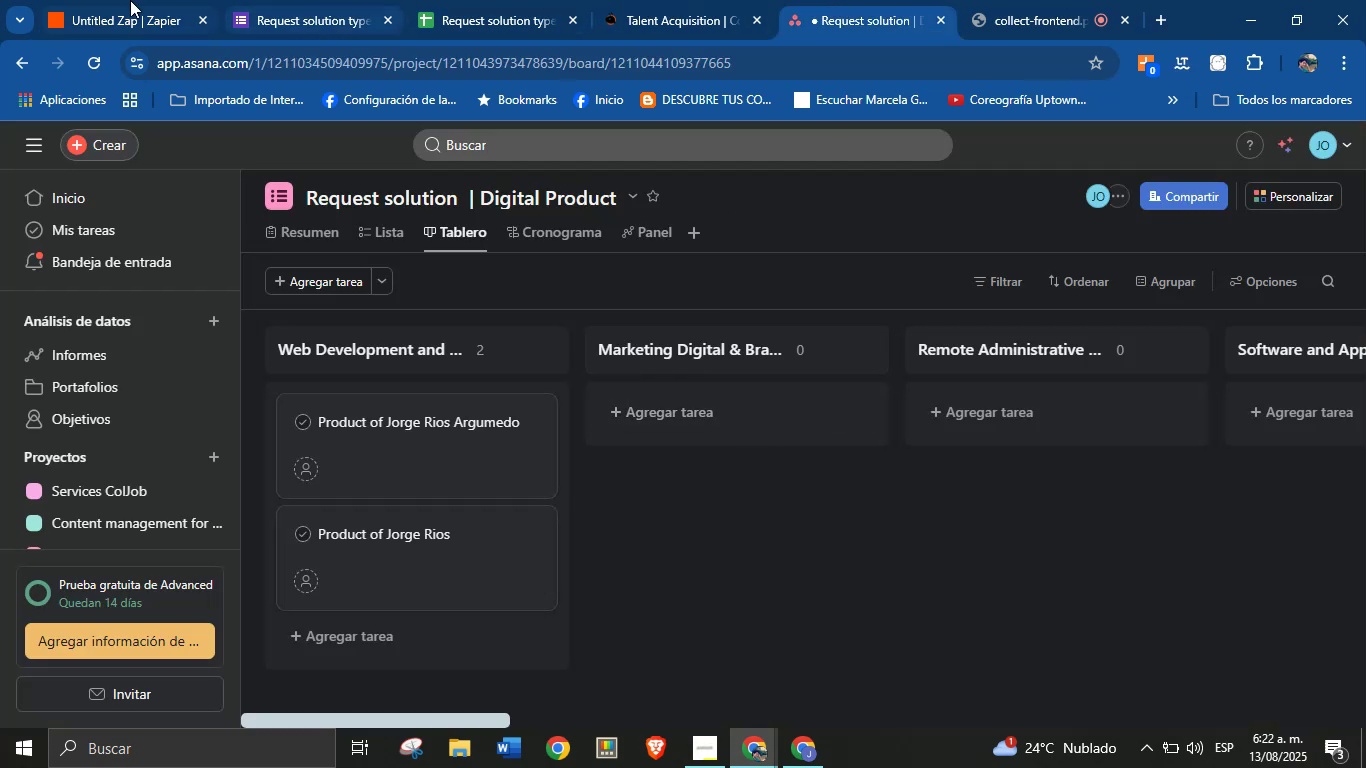 
left_click([129, 0])
 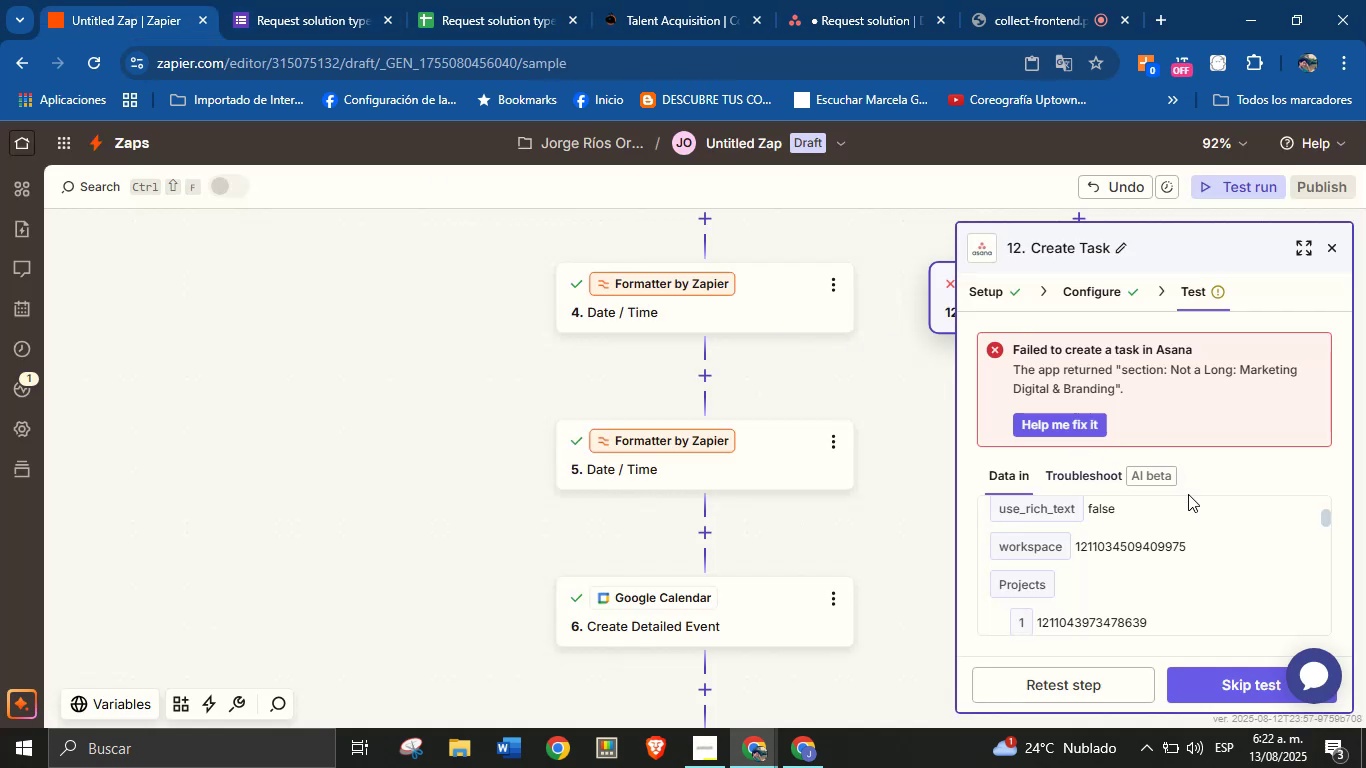 
scroll: coordinate [1170, 544], scroll_direction: up, amount: 1.0
 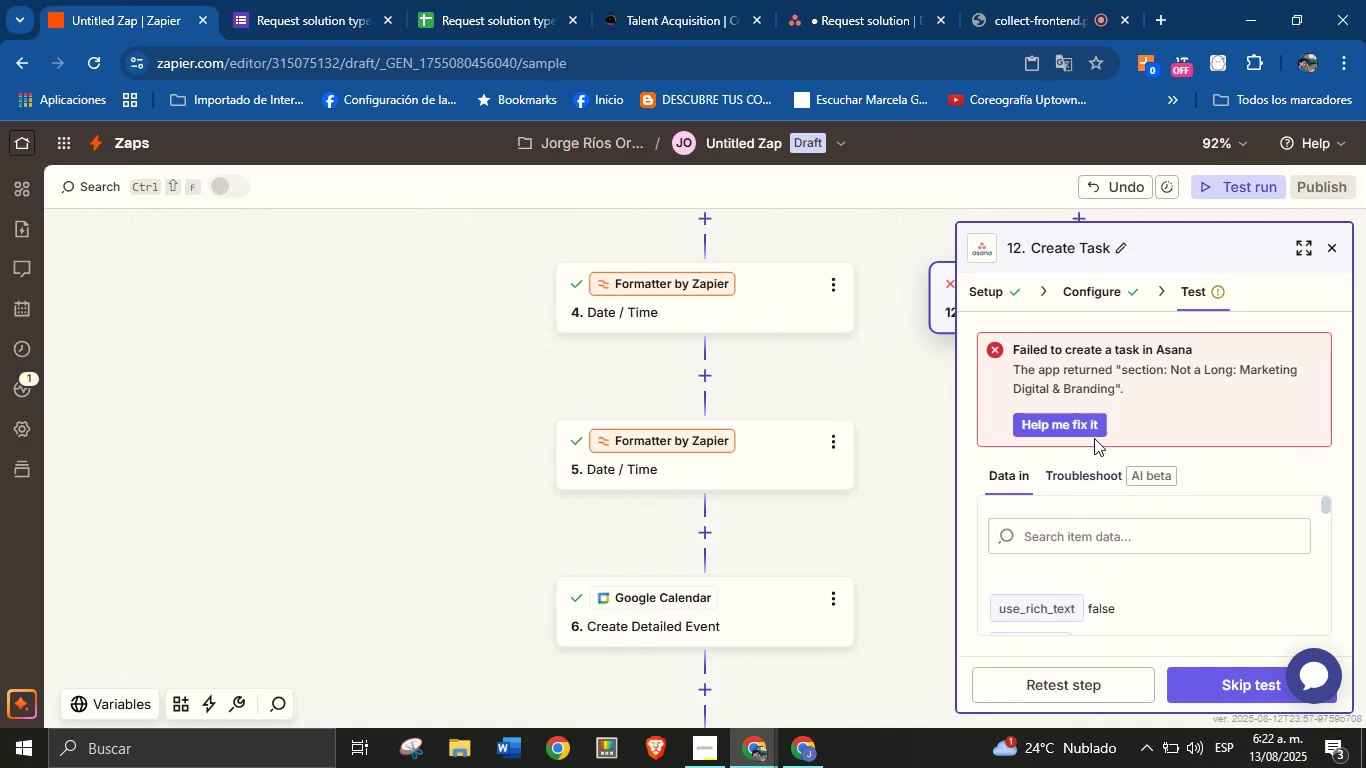 
left_click([1082, 422])
 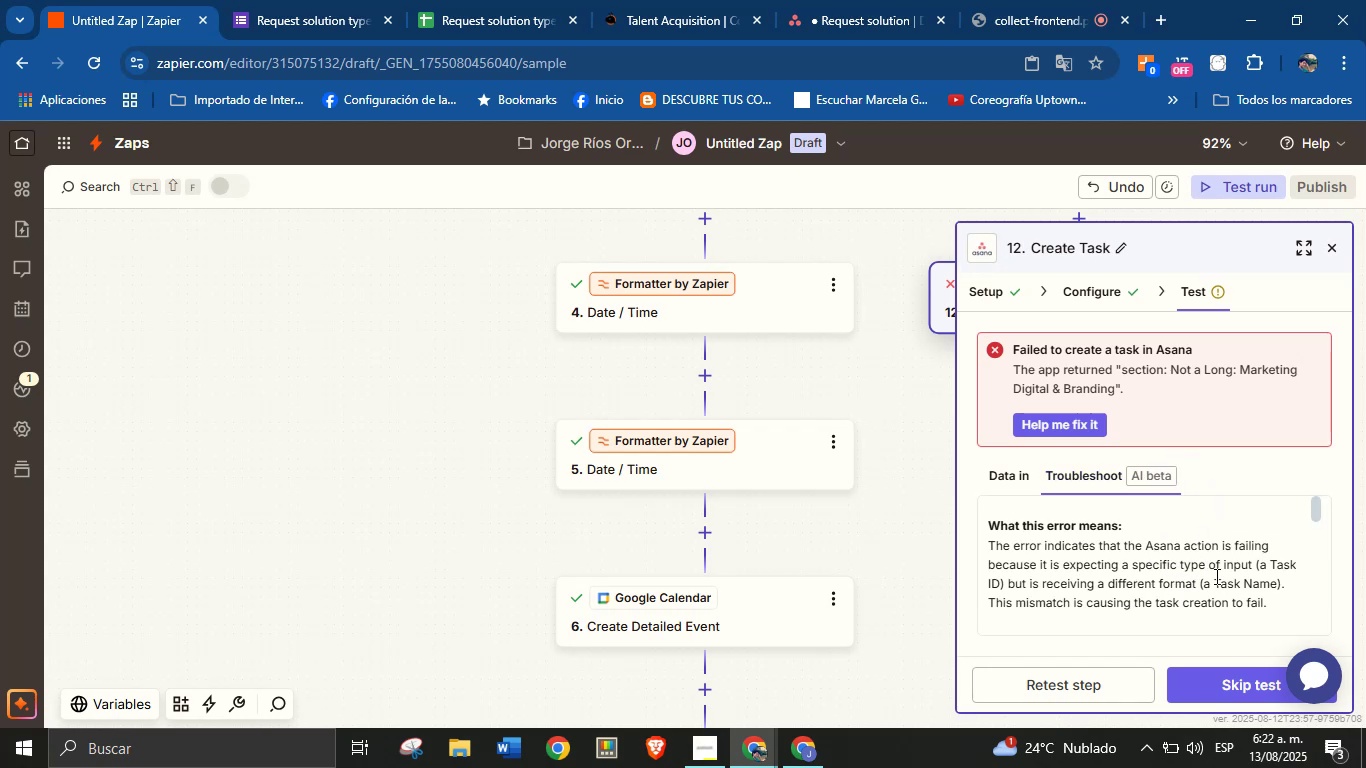 
wait(14.68)
 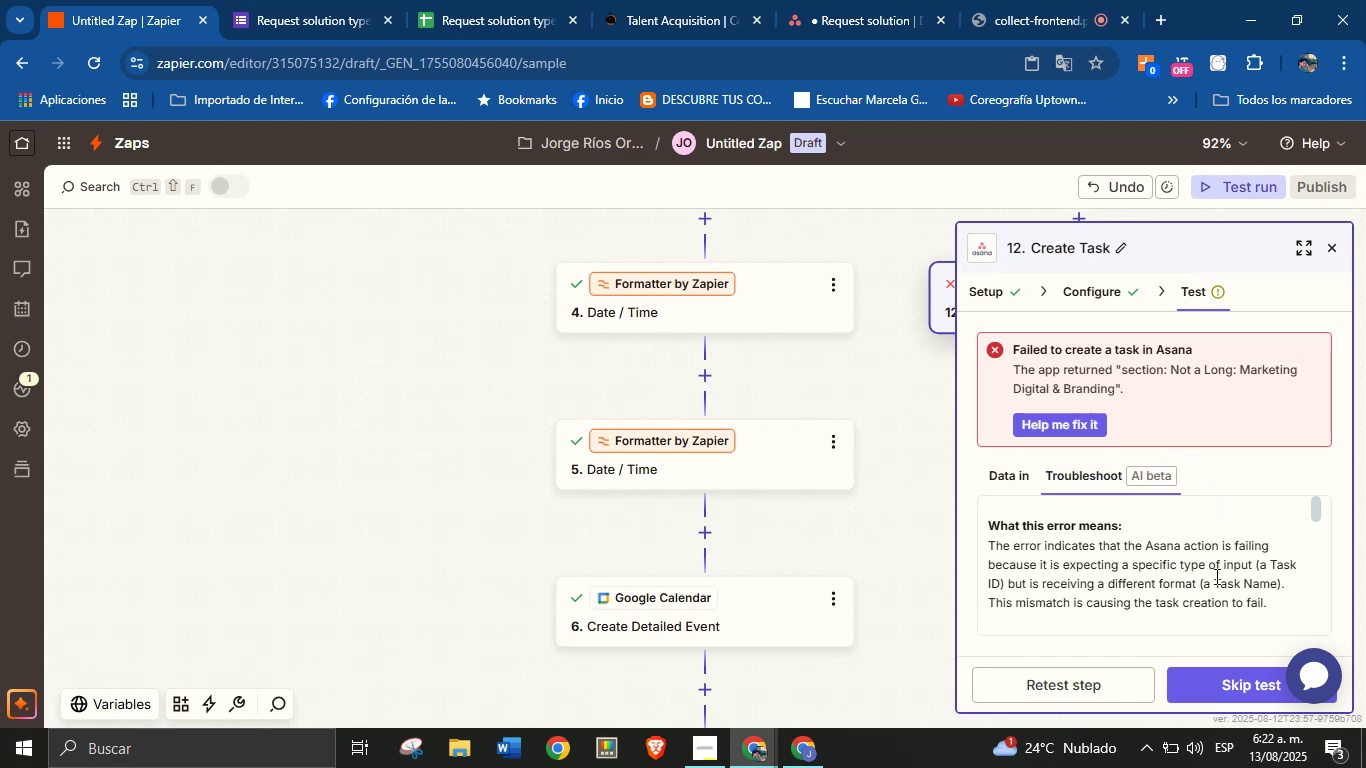 
left_click([1108, 297])
 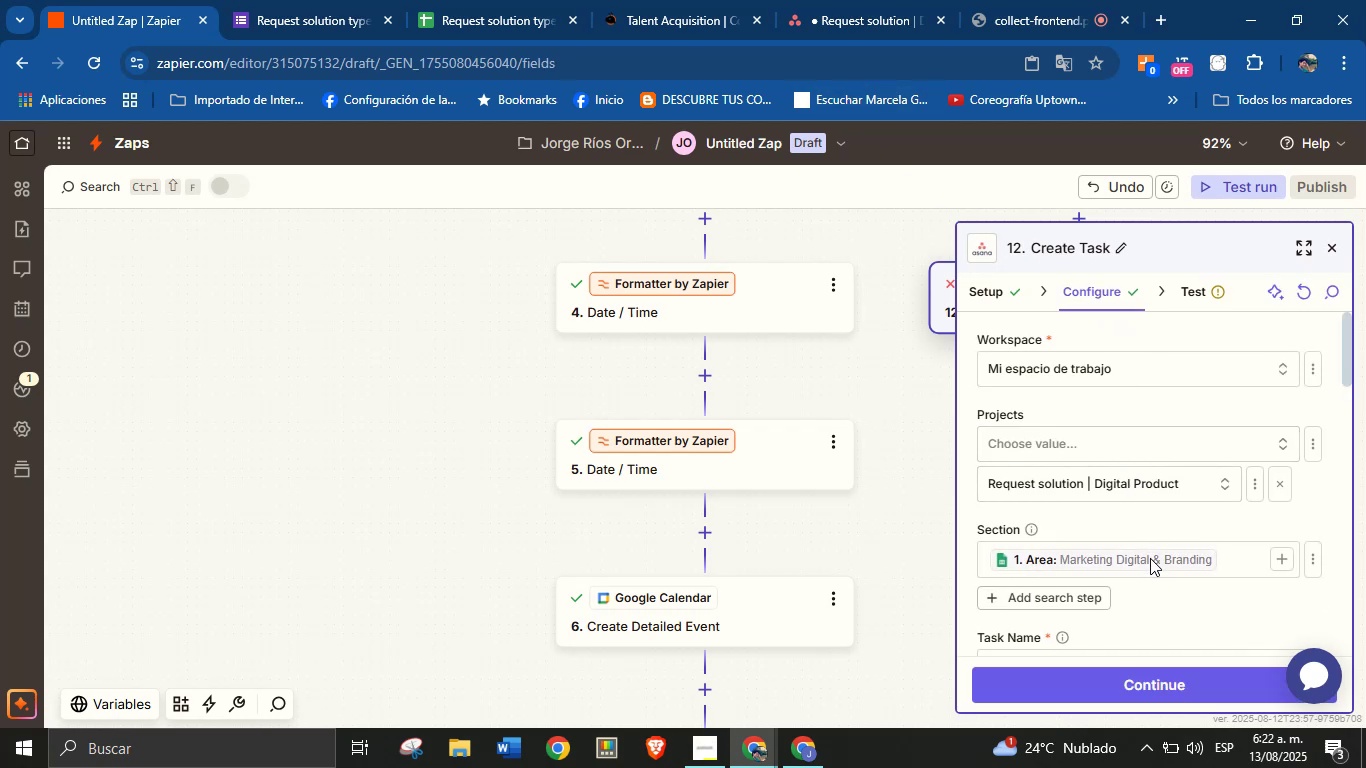 
scroll: coordinate [1164, 553], scroll_direction: none, amount: 0.0
 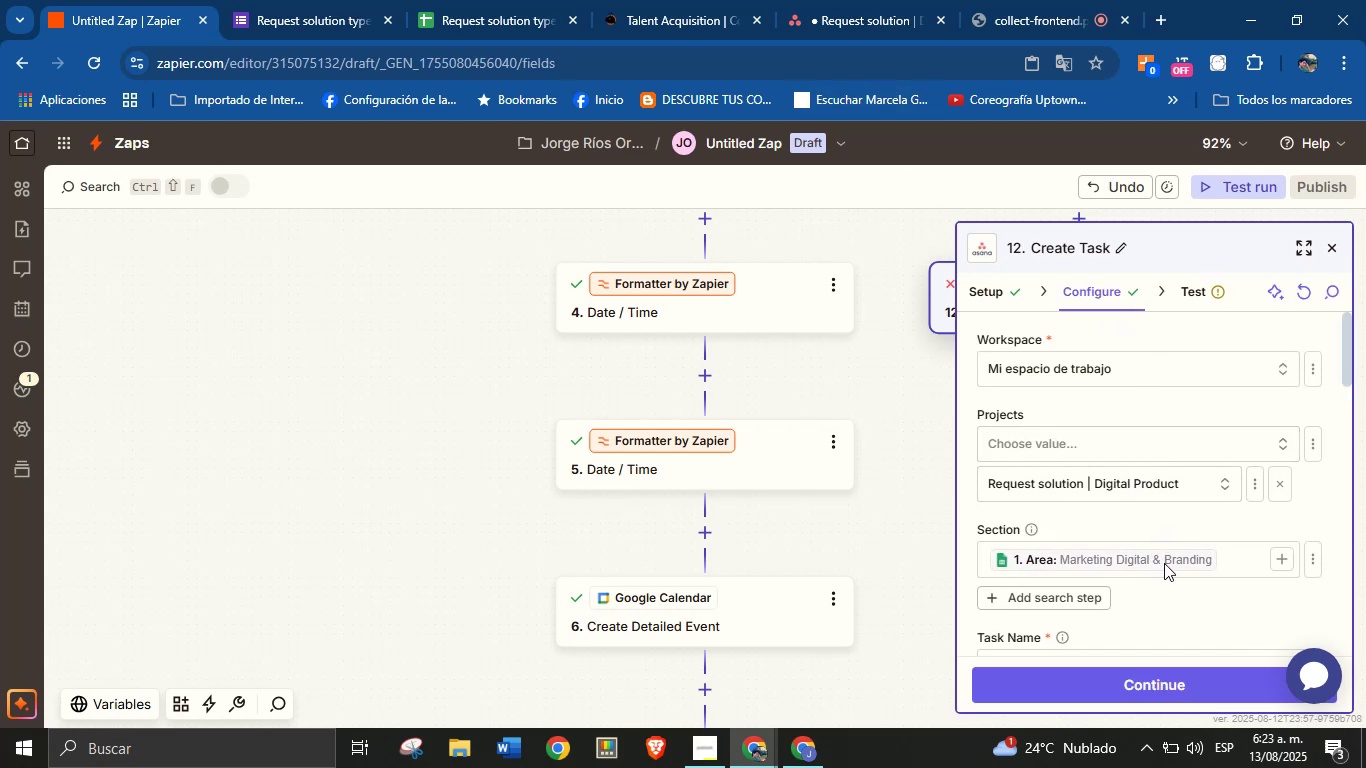 
scroll: coordinate [1140, 542], scroll_direction: up, amount: 6.0
 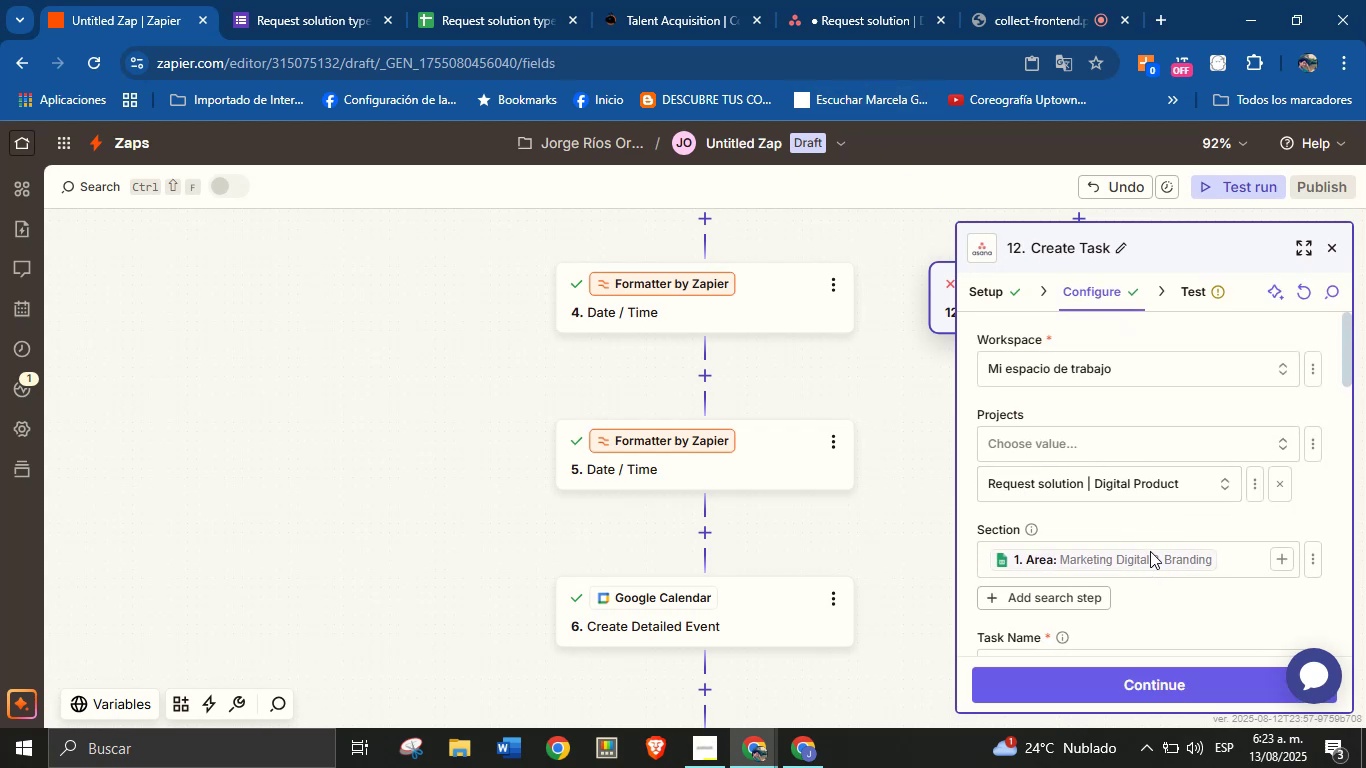 
scroll: coordinate [1155, 509], scroll_direction: down, amount: 2.0
 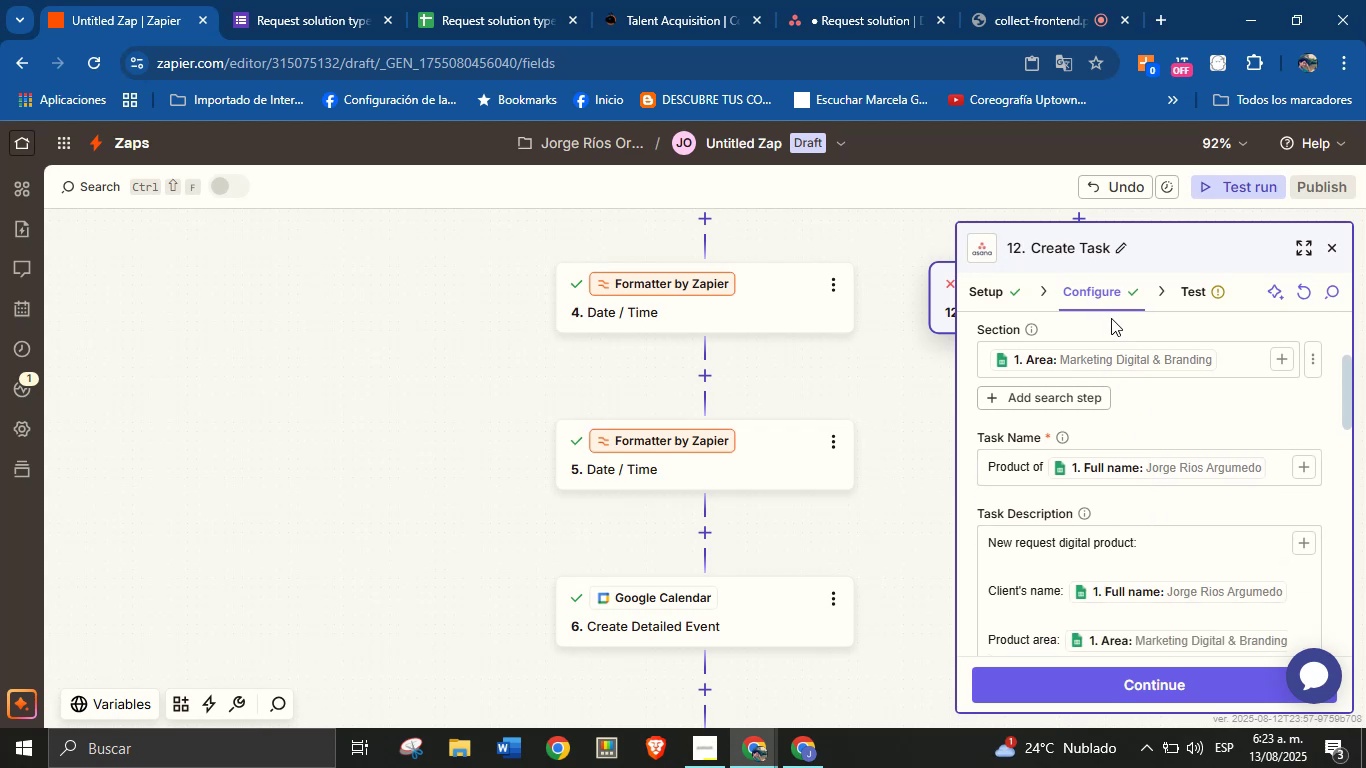 
left_click([1183, 302])
 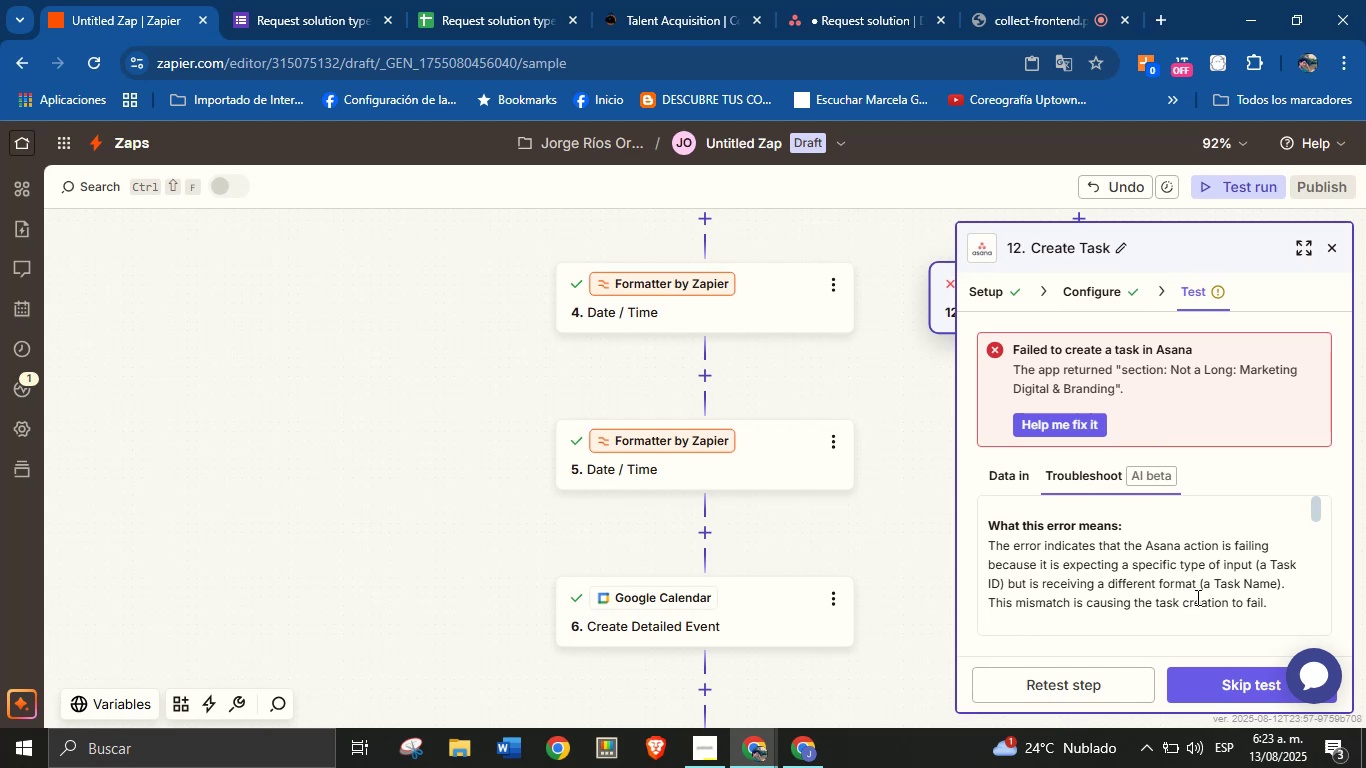 
wait(16.62)
 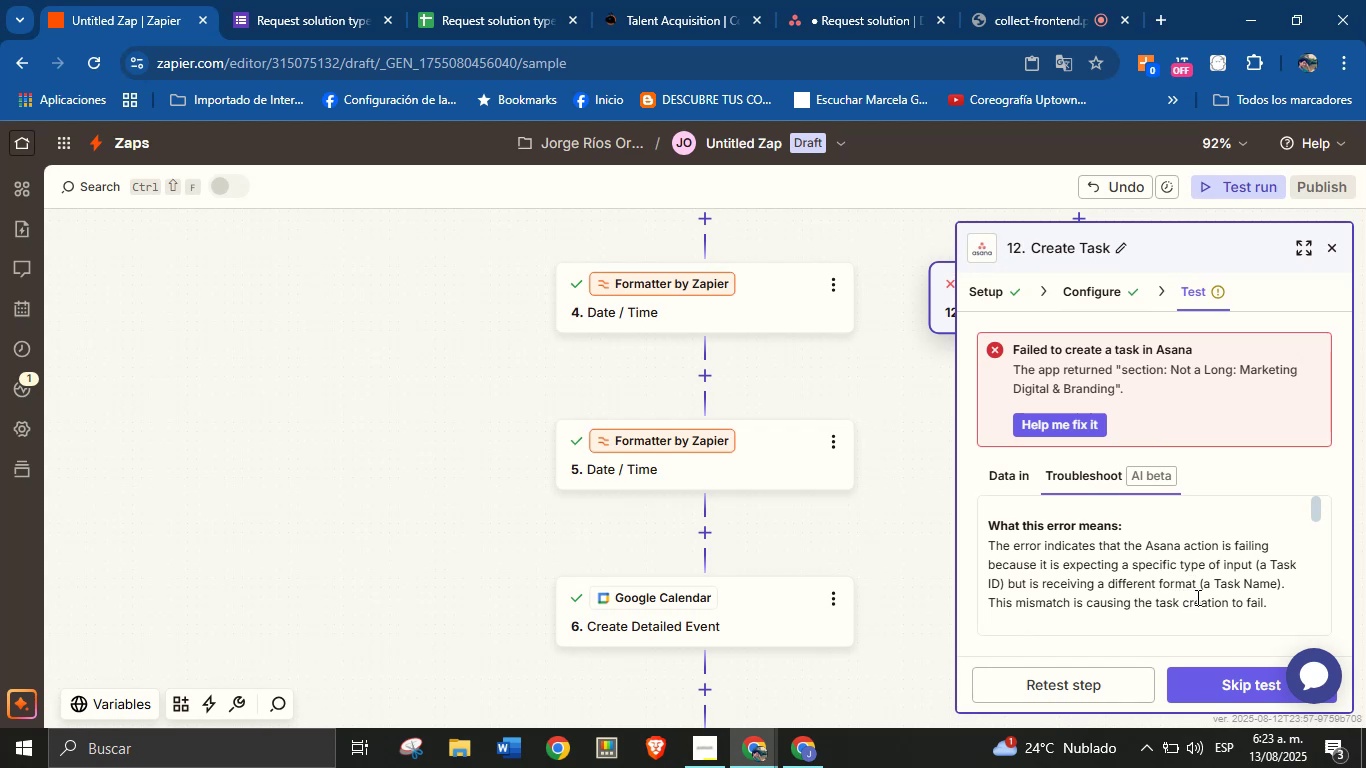 
scroll: coordinate [1196, 572], scroll_direction: down, amount: 2.0
 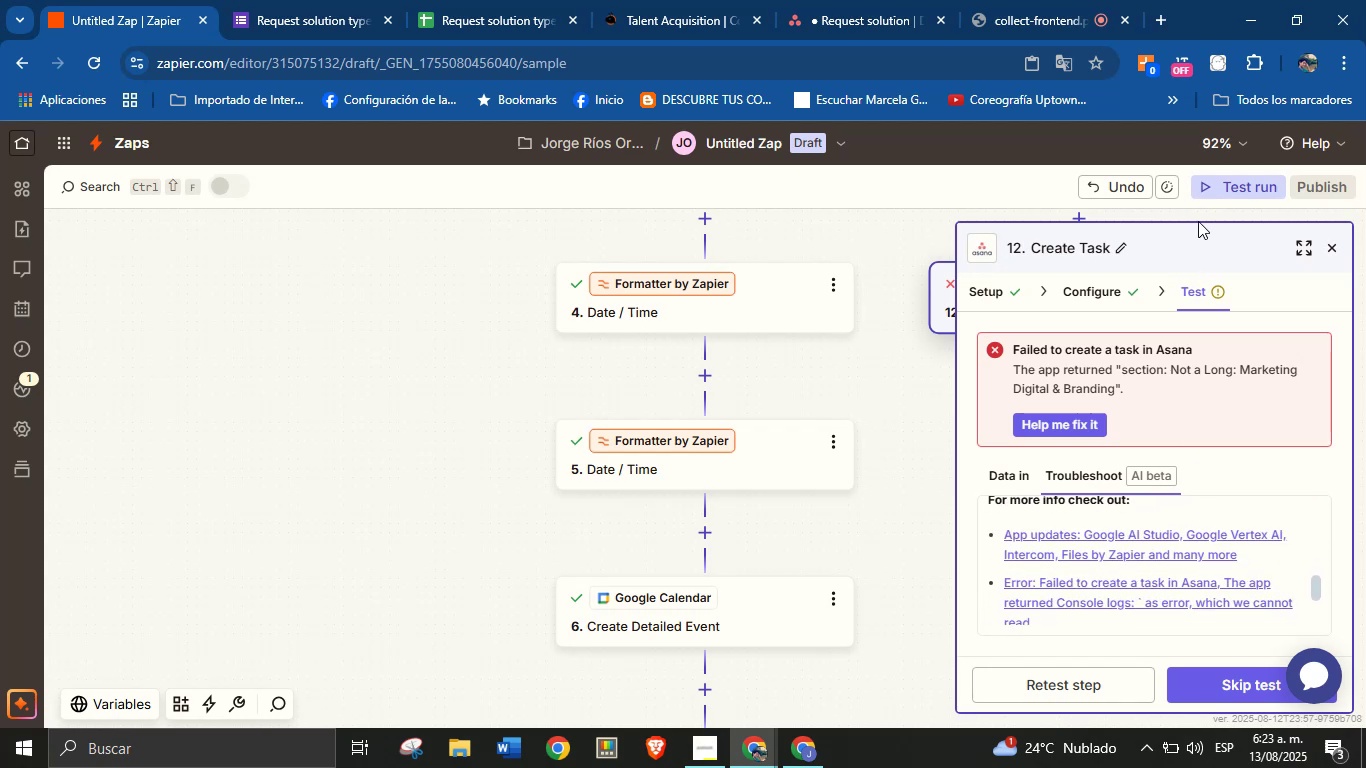 
left_click_drag(start_coordinate=[1203, 244], to_coordinate=[1092, 244])
 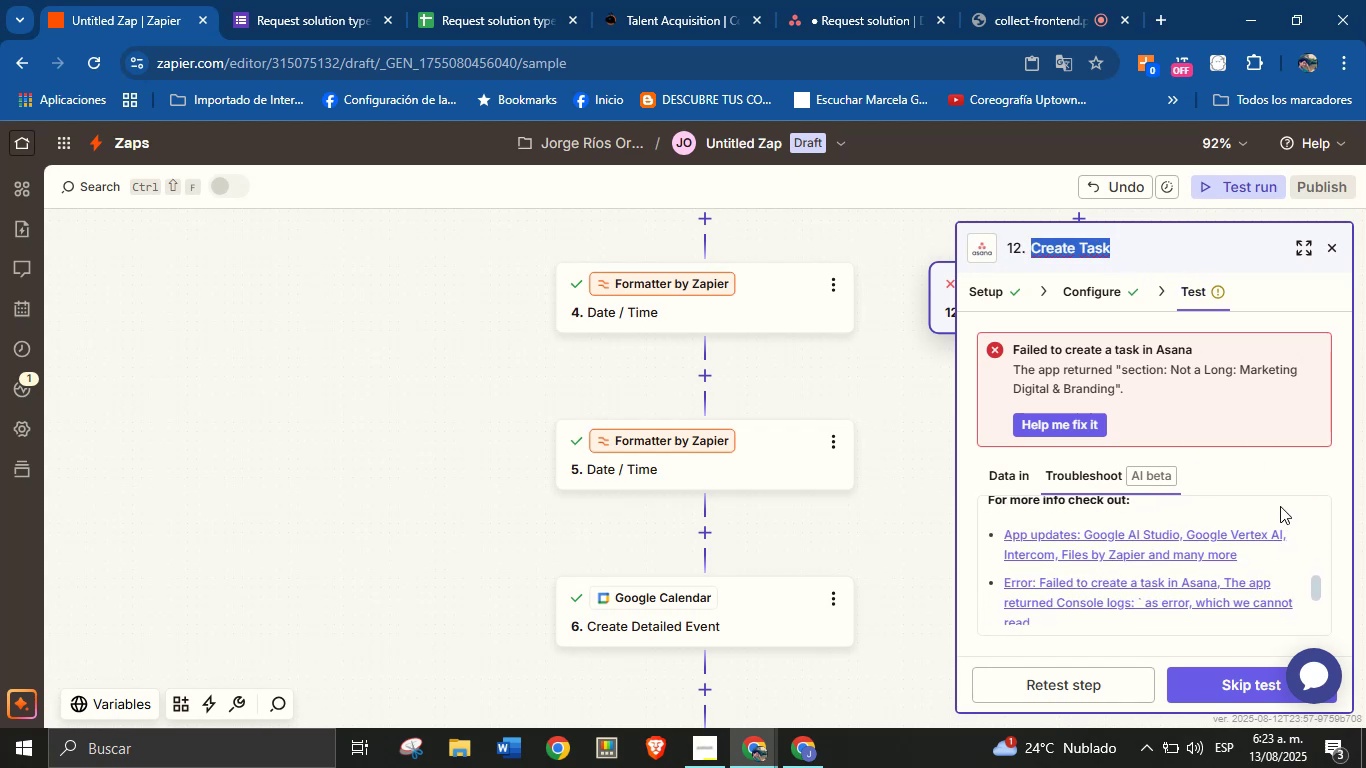 
left_click([1281, 478])
 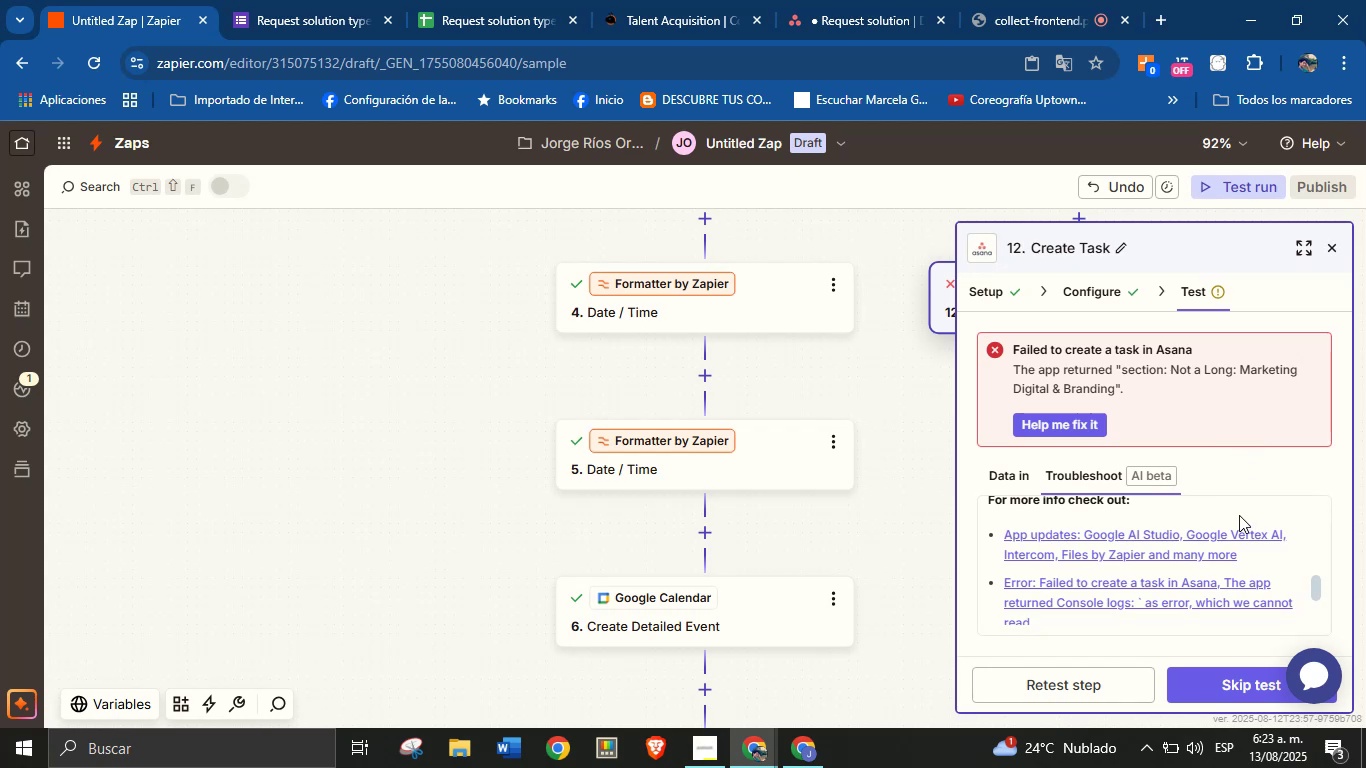 
scroll: coordinate [1235, 577], scroll_direction: up, amount: 2.0
 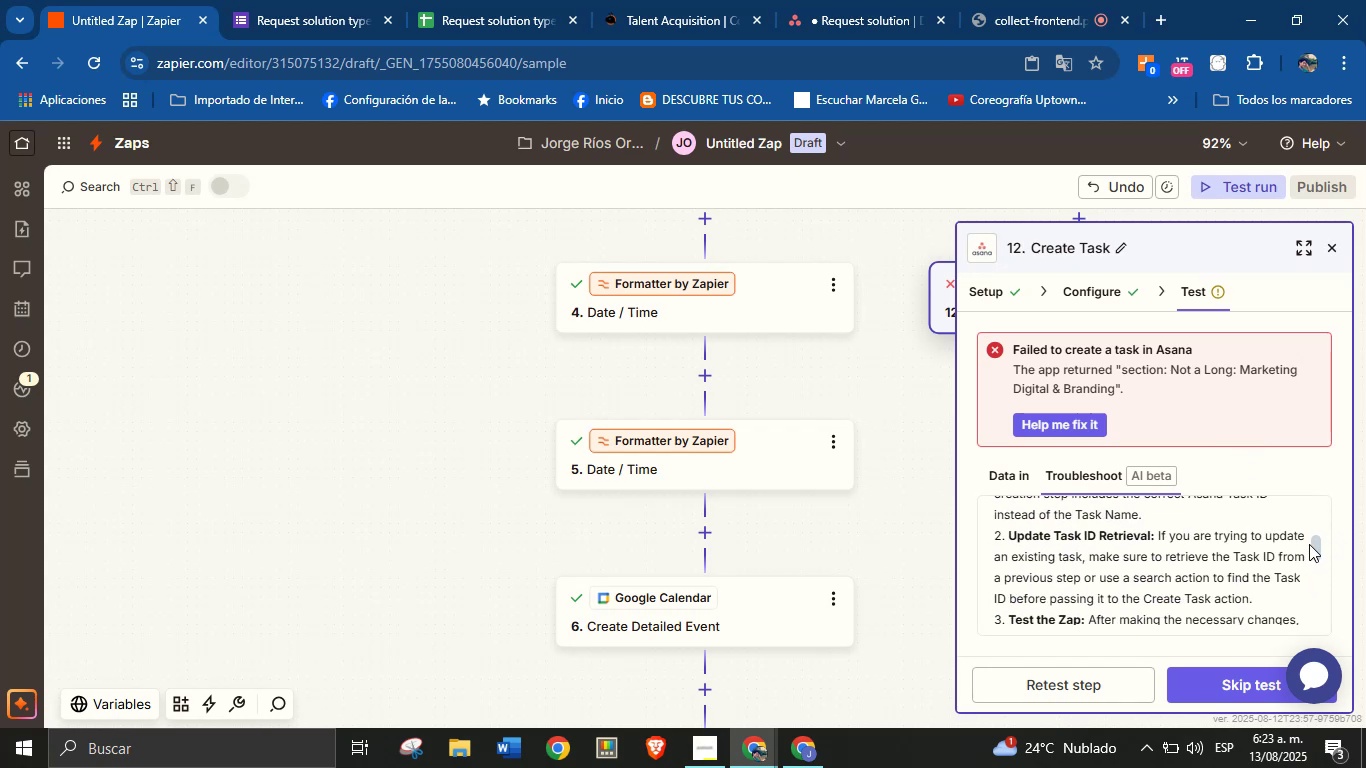 
left_click_drag(start_coordinate=[1318, 550], to_coordinate=[1323, 538])
 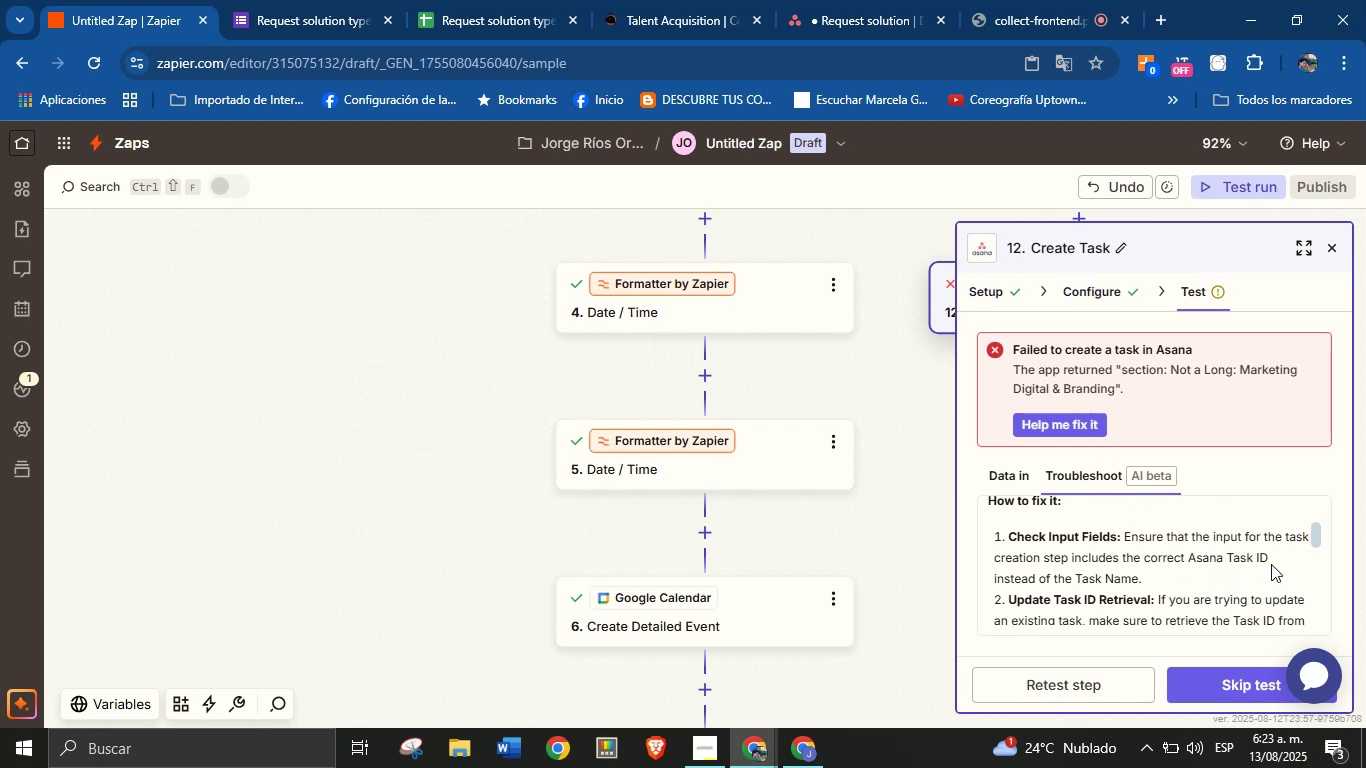 
wait(10.25)
 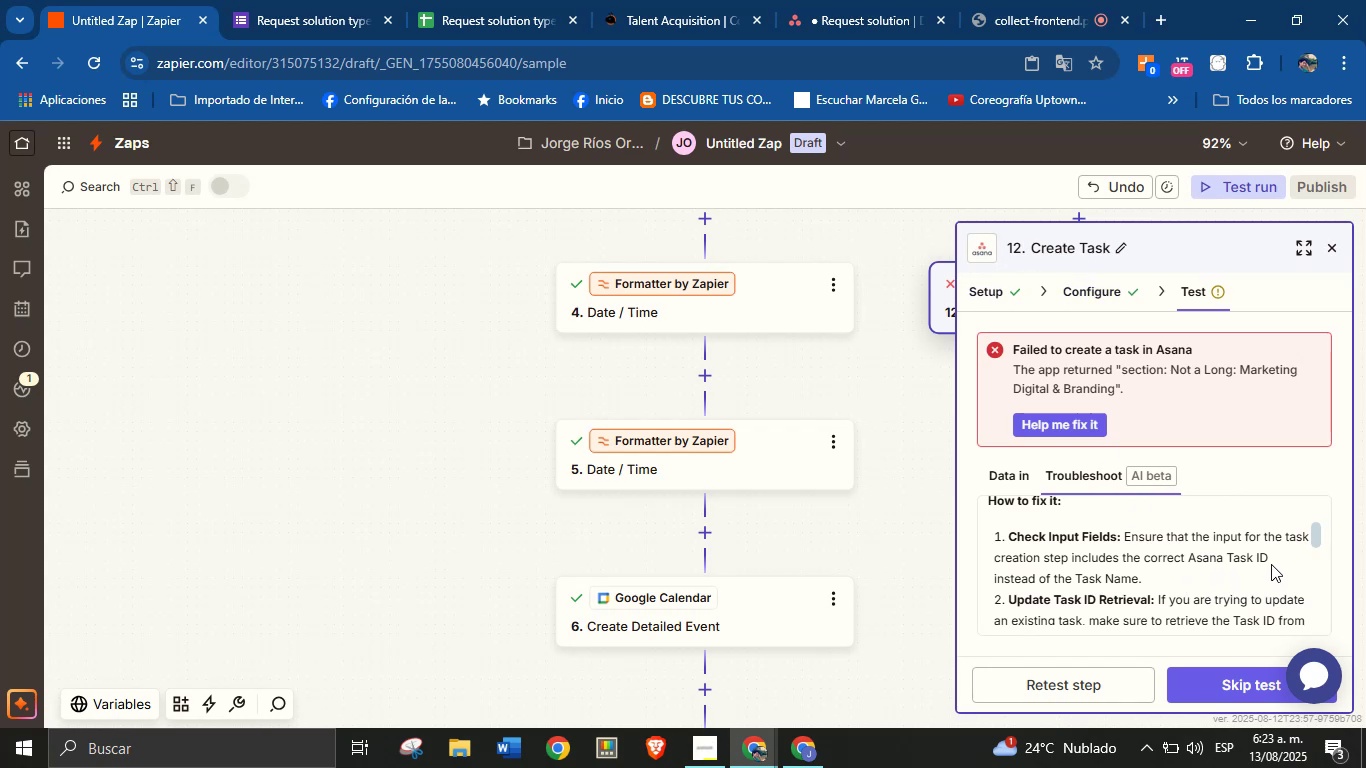 
left_click_drag(start_coordinate=[1313, 531], to_coordinate=[1313, 579])
 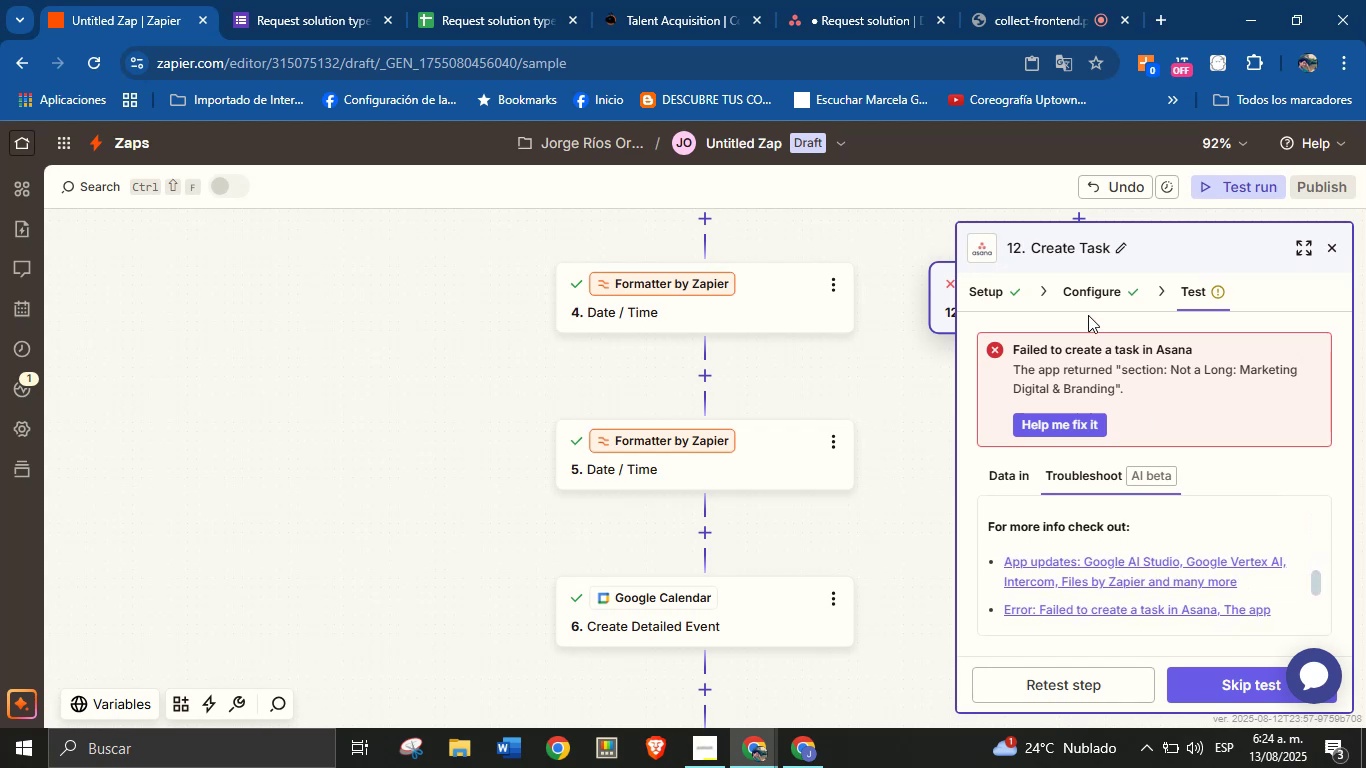 
left_click([1092, 298])
 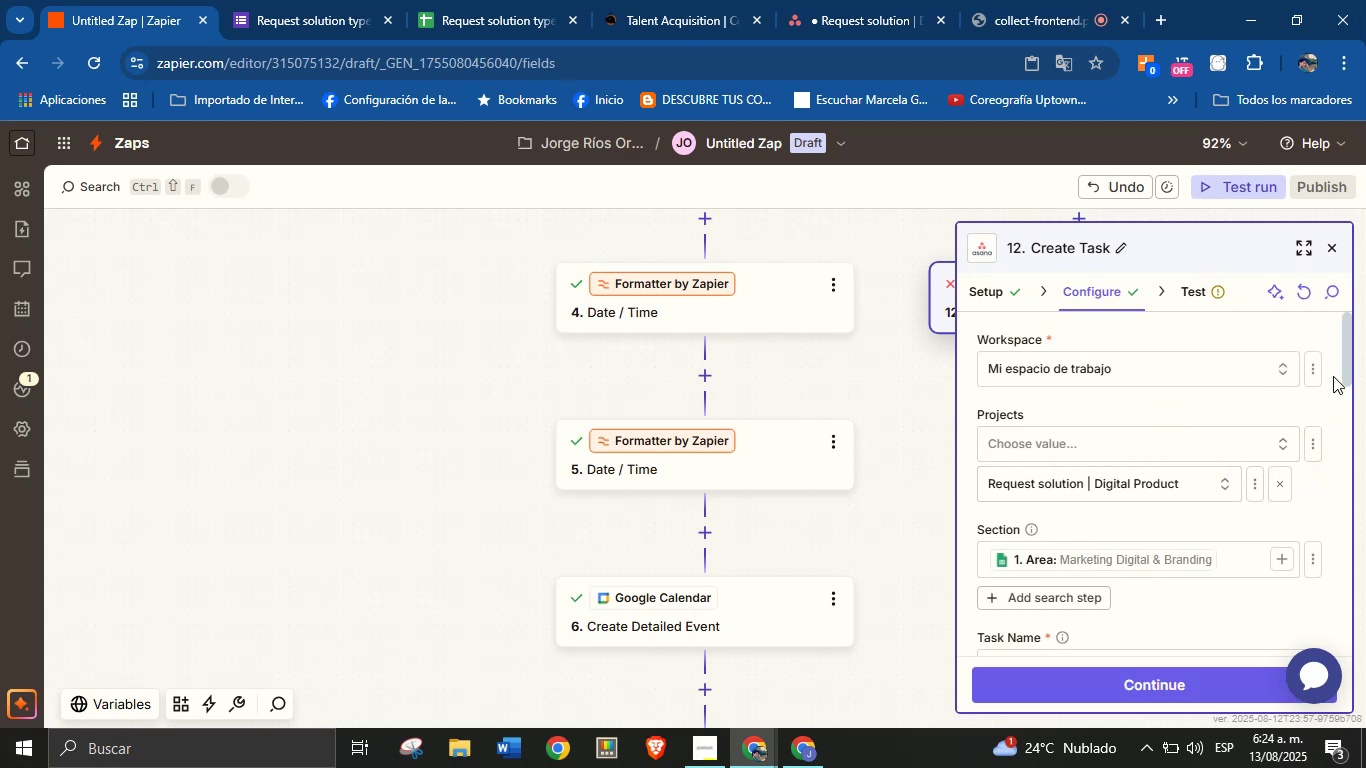 
left_click_drag(start_coordinate=[1344, 338], to_coordinate=[1344, 385])
 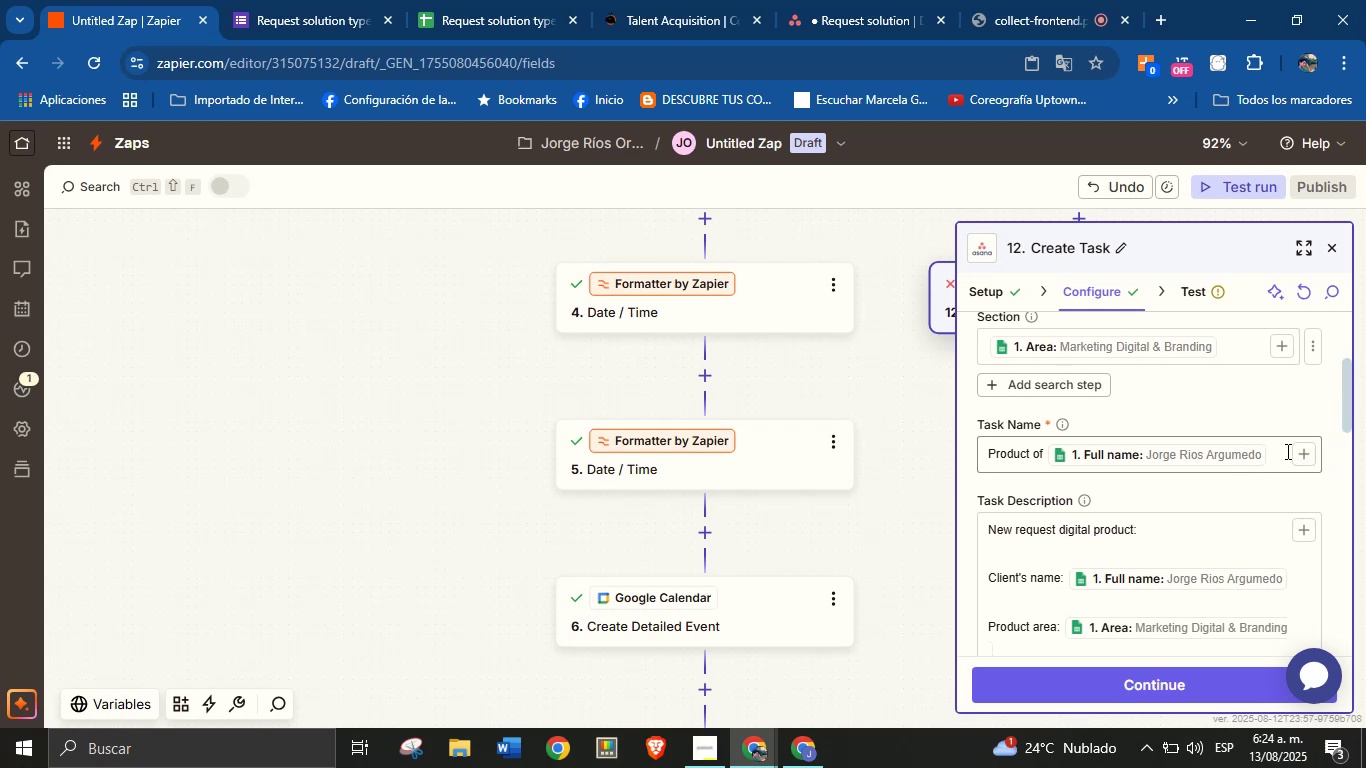 
left_click([1300, 450])
 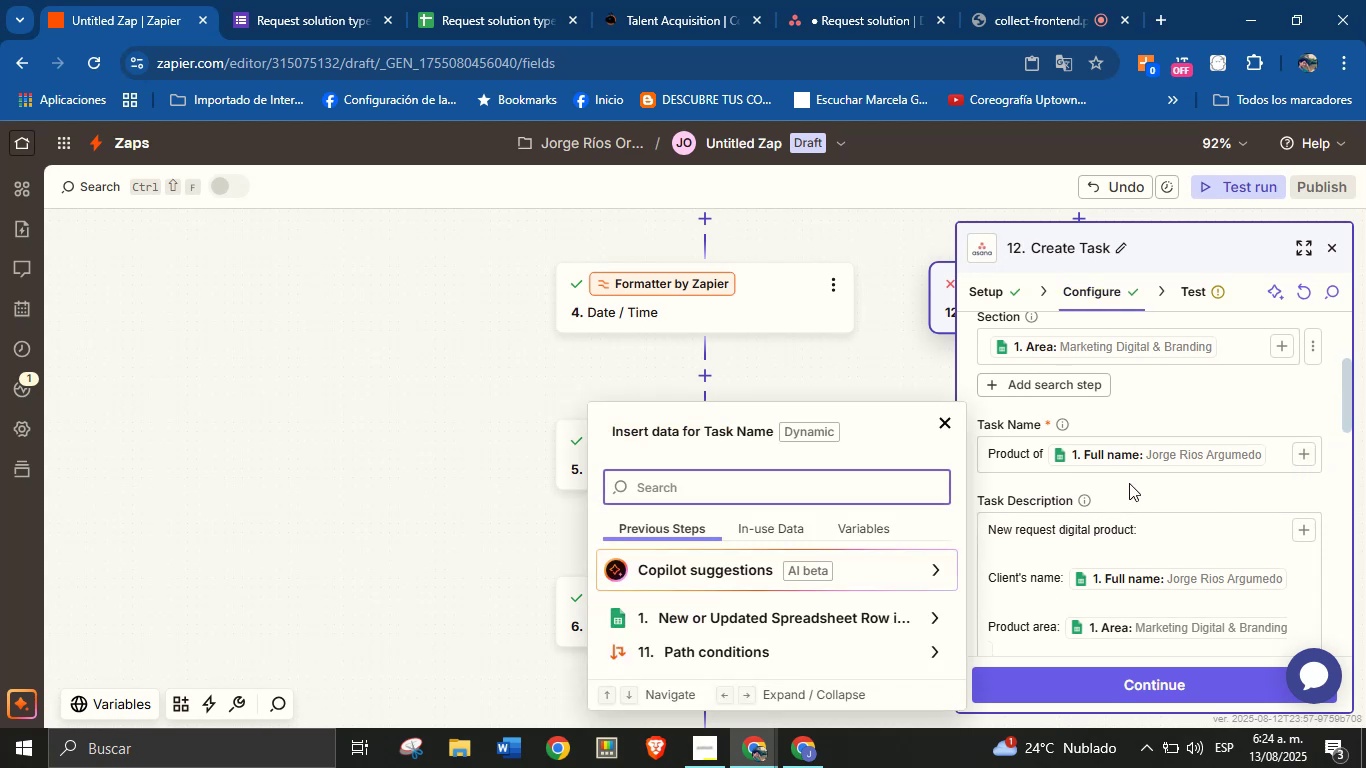 
left_click([1159, 487])
 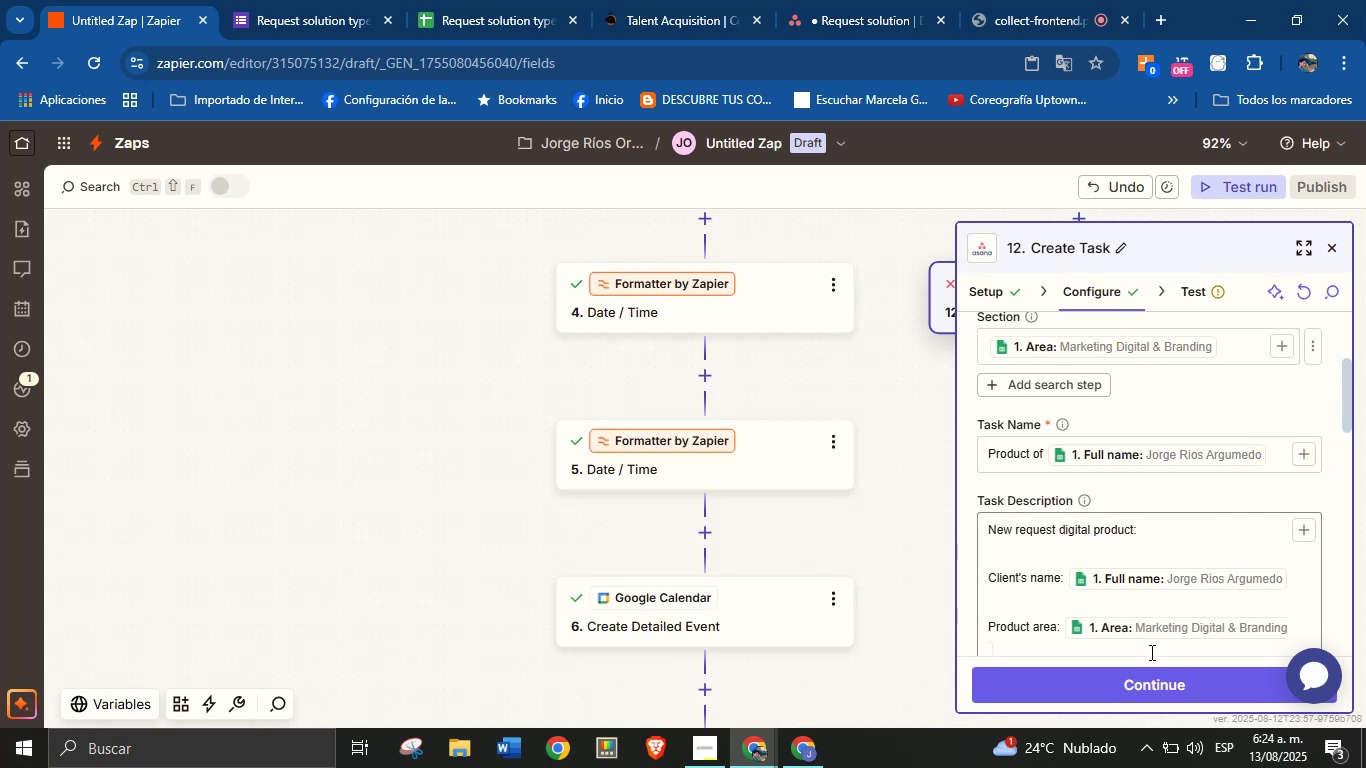 
left_click([1150, 679])
 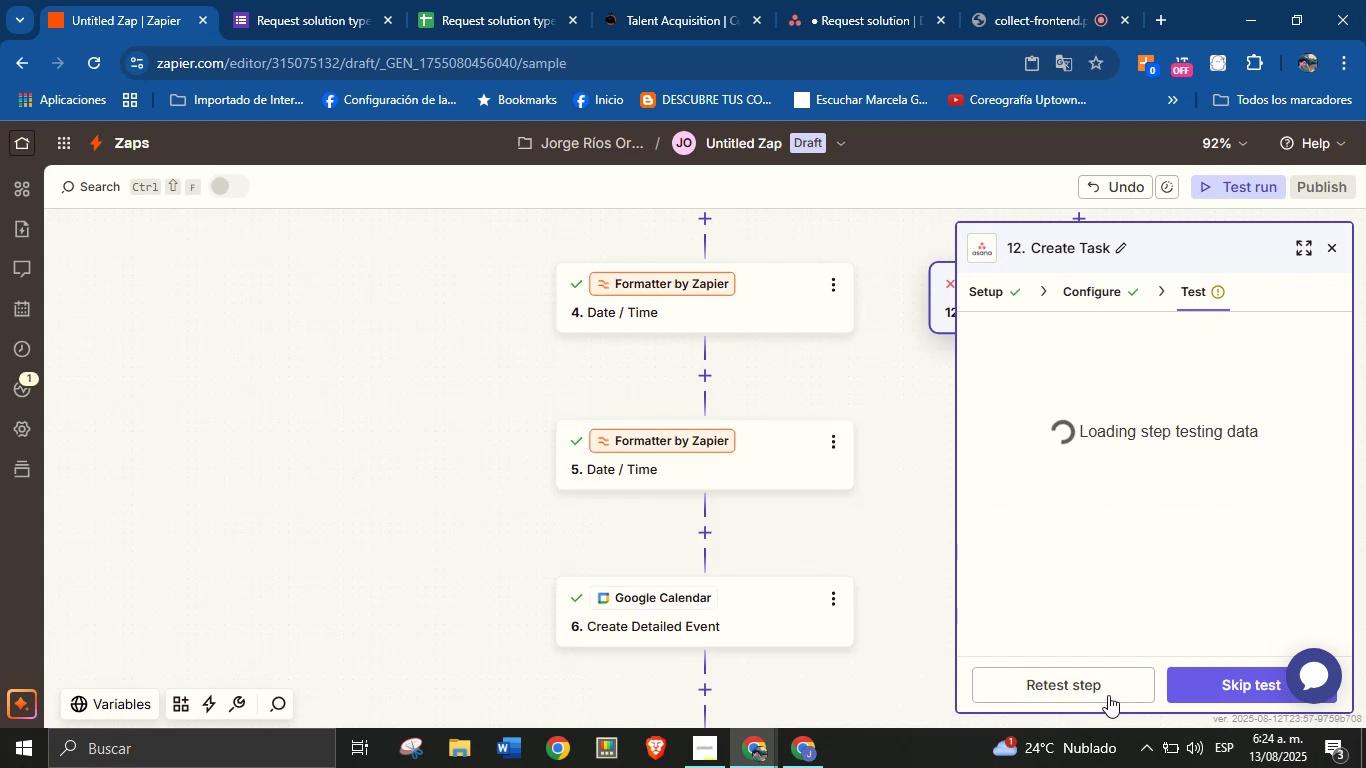 
left_click([1102, 691])
 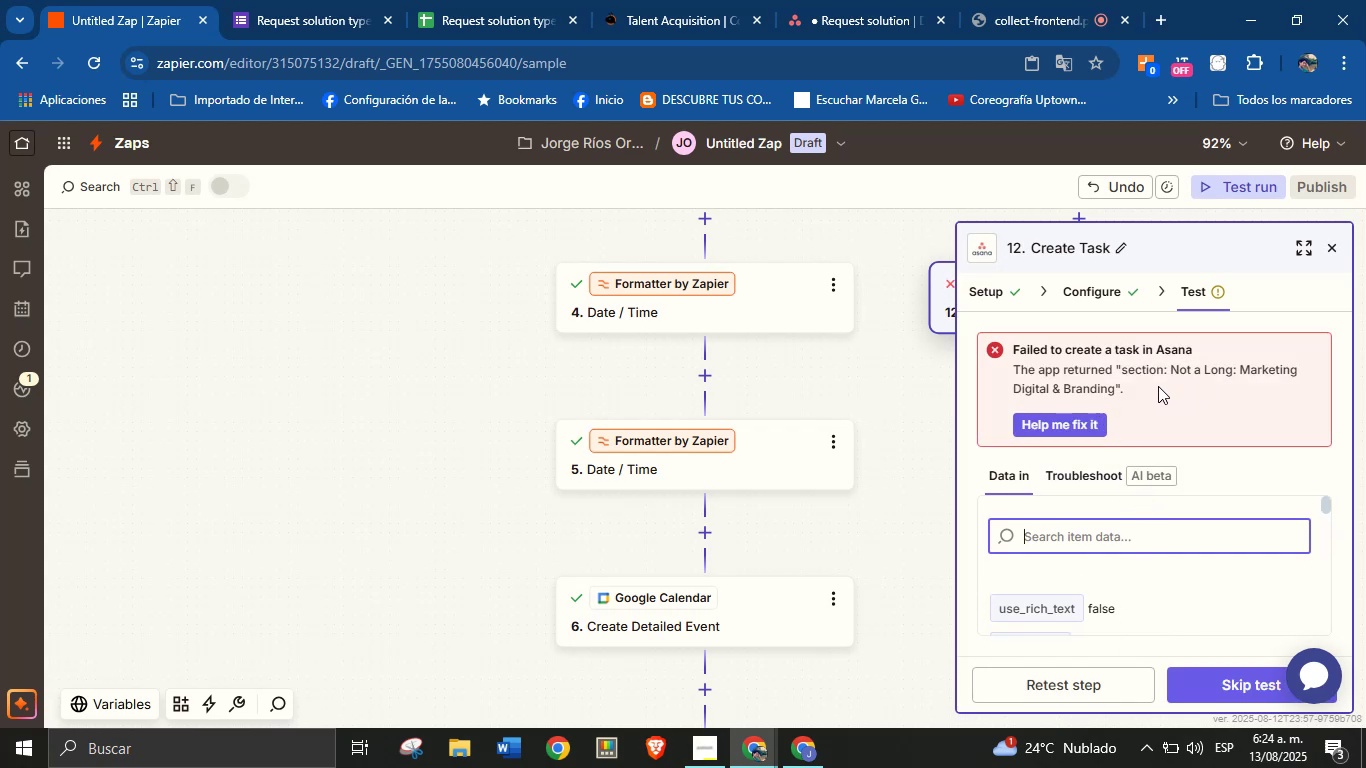 
wait(14.27)
 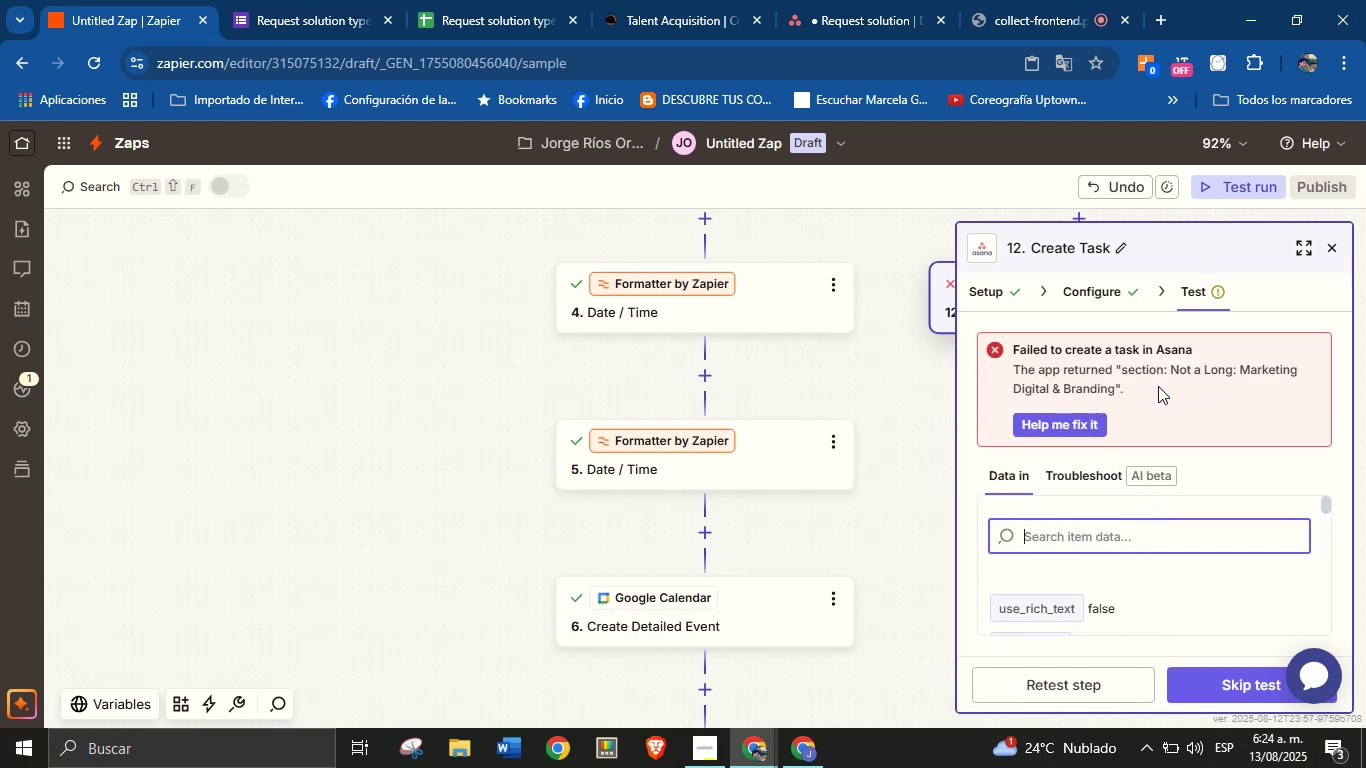 
double_click([1153, 376])
 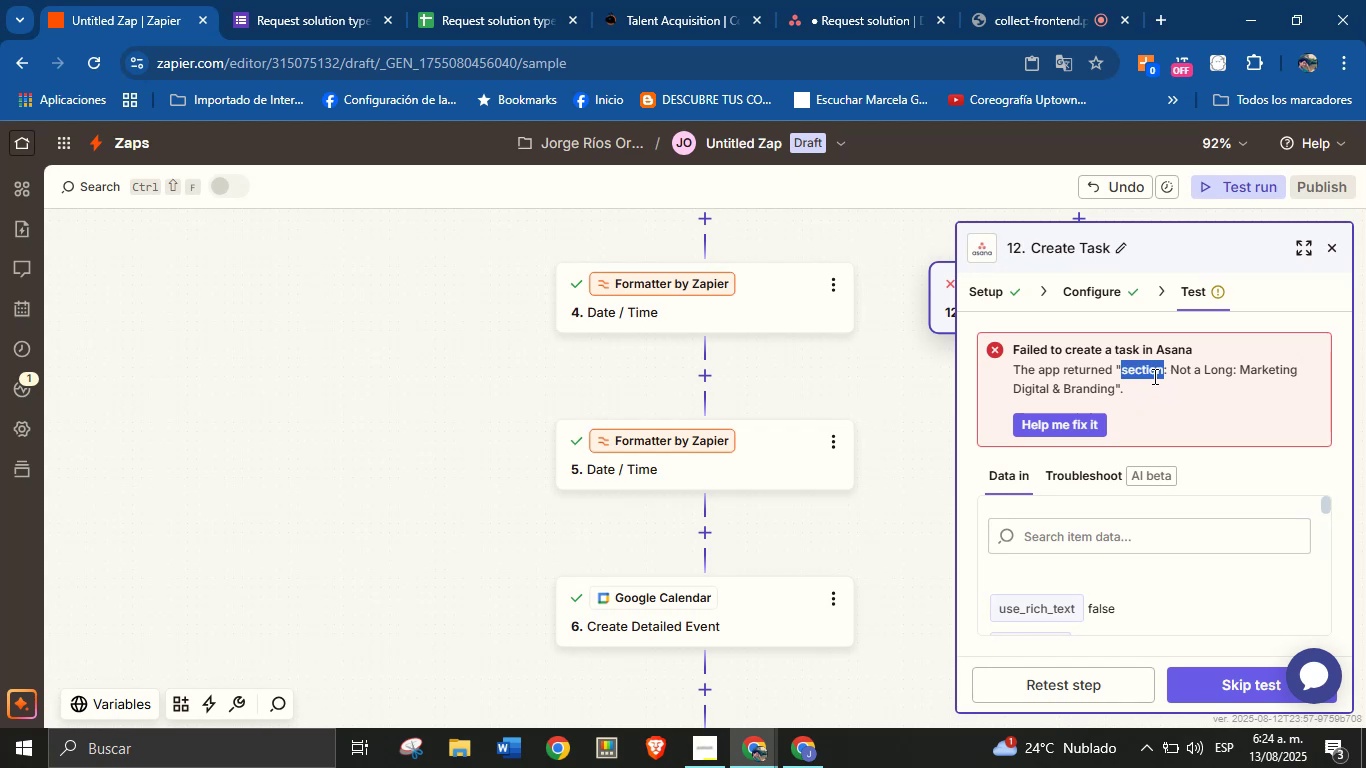 
triple_click([1153, 376])
 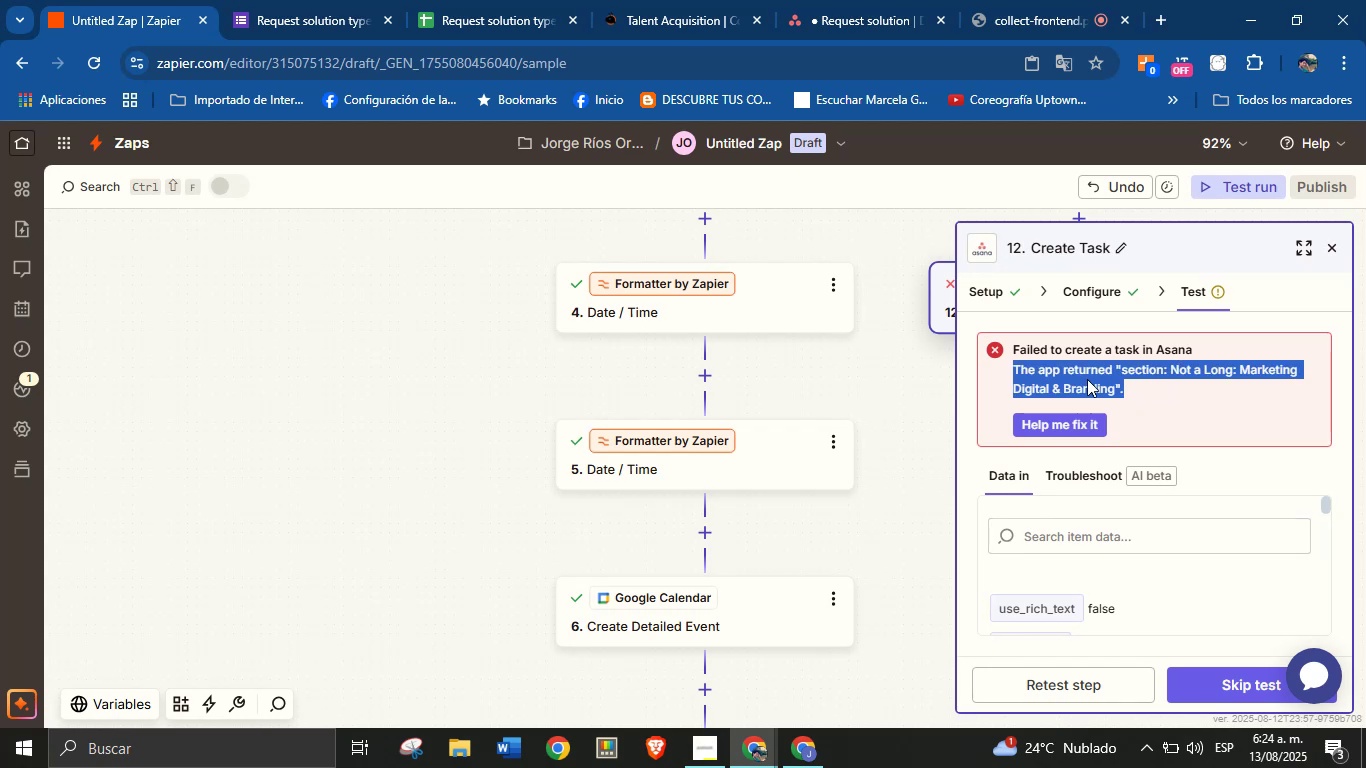 
left_click([1214, 397])
 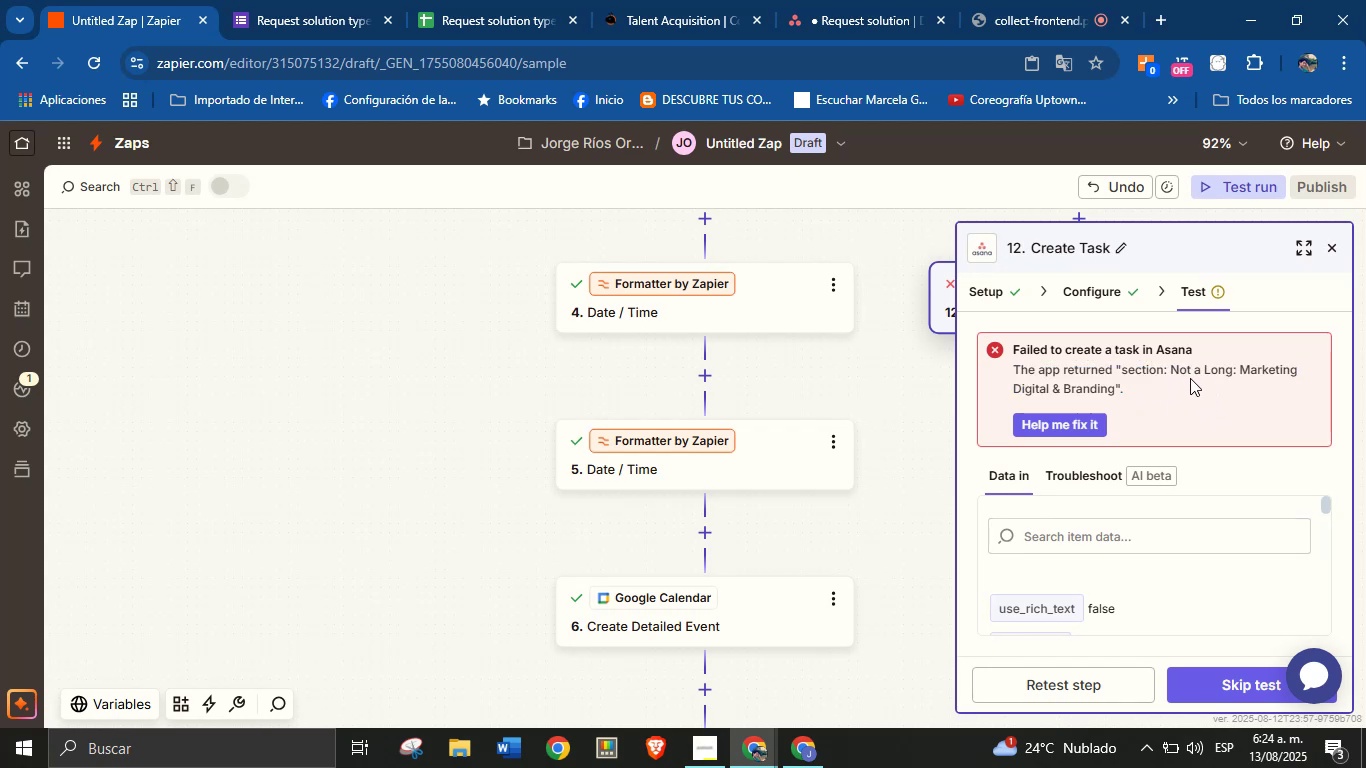 
double_click([1149, 375])
 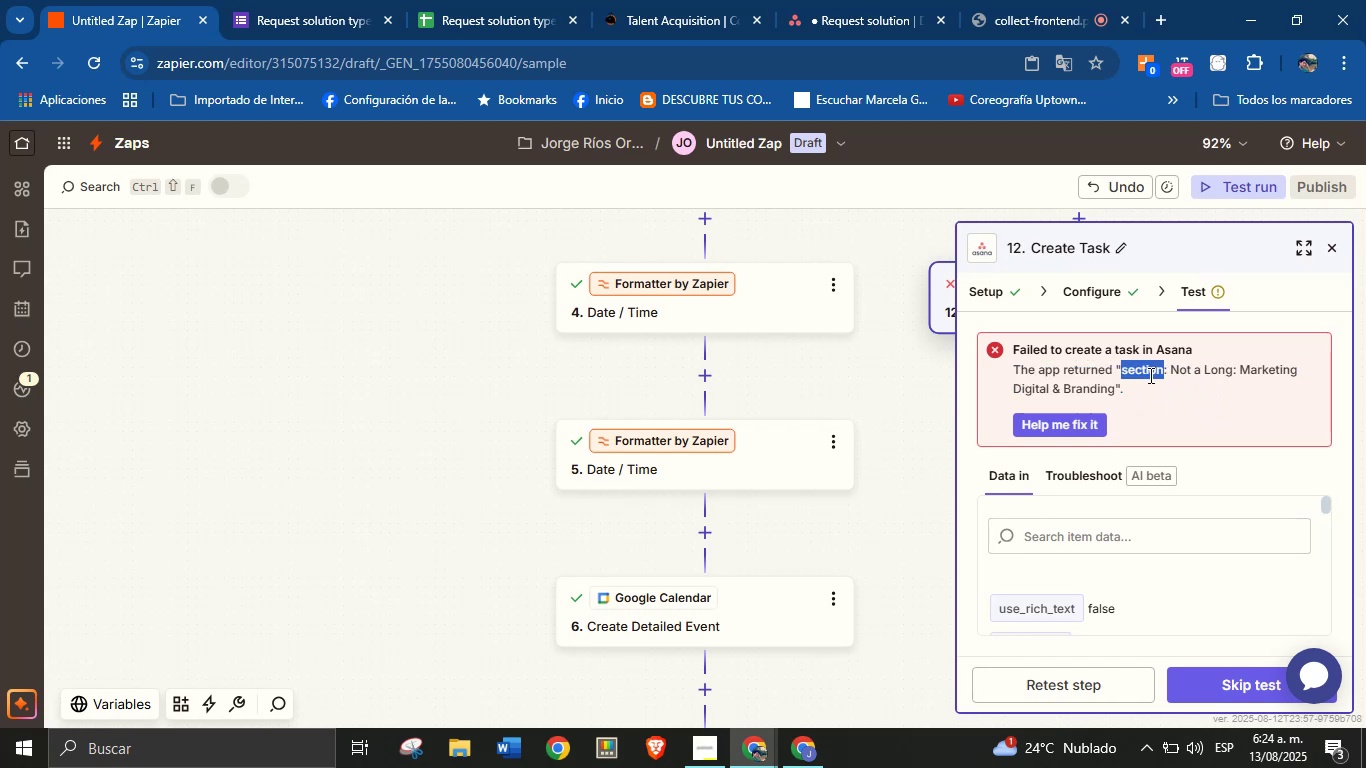 
triple_click([1149, 375])
 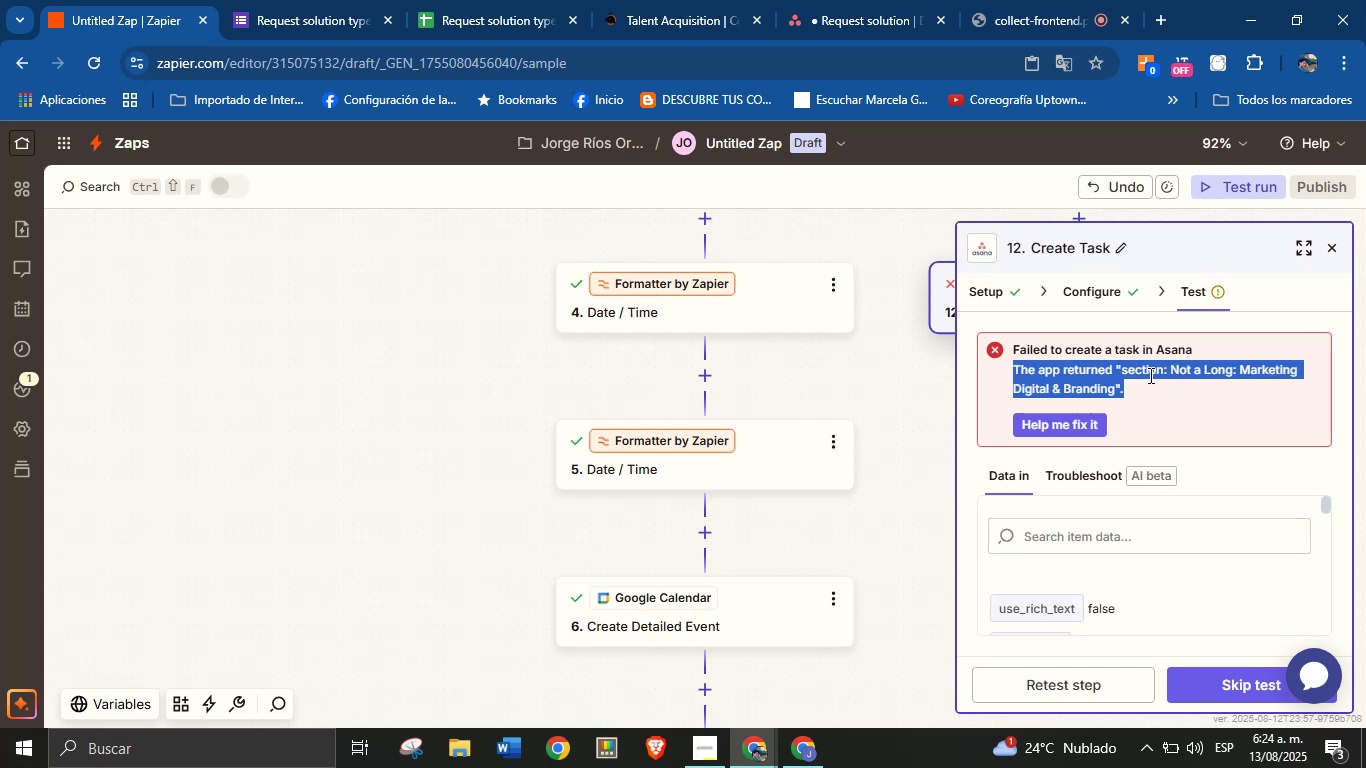 
right_click([1149, 375])
 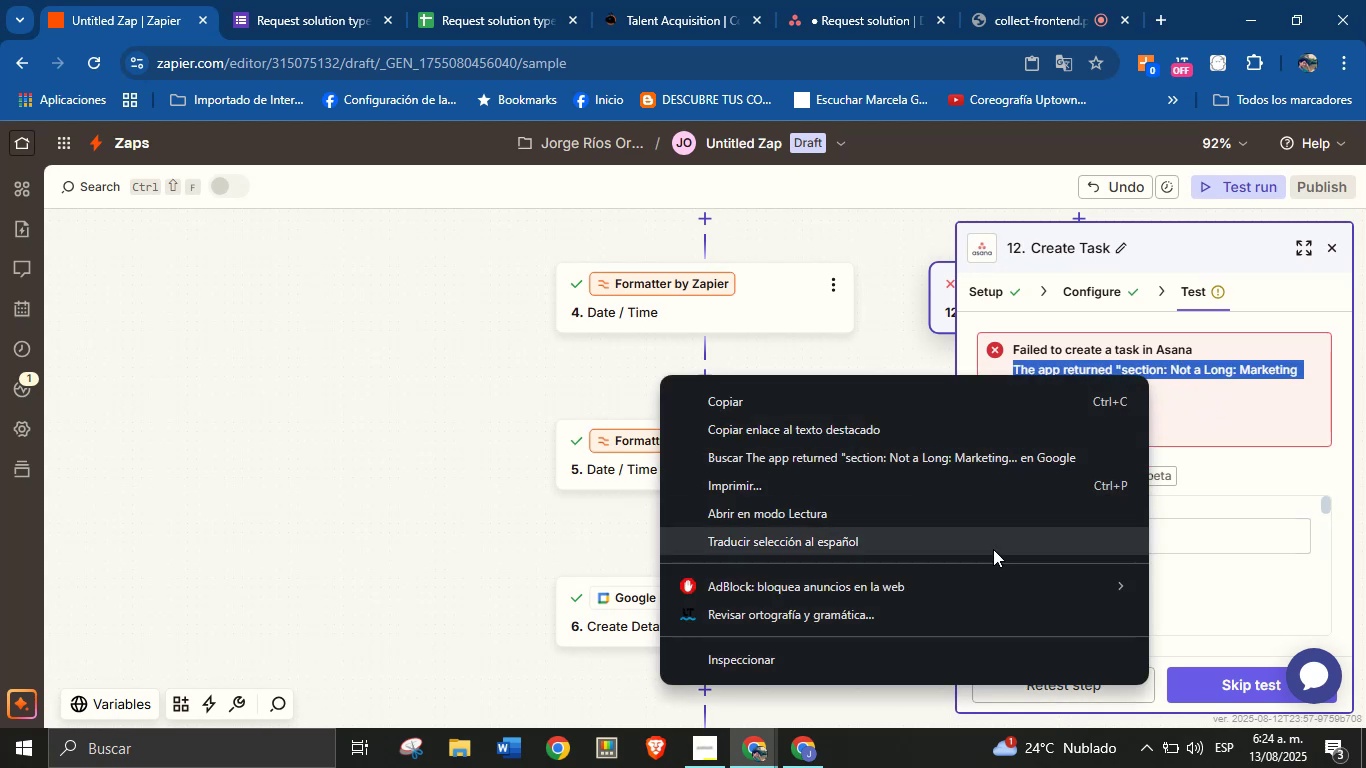 
left_click([993, 540])
 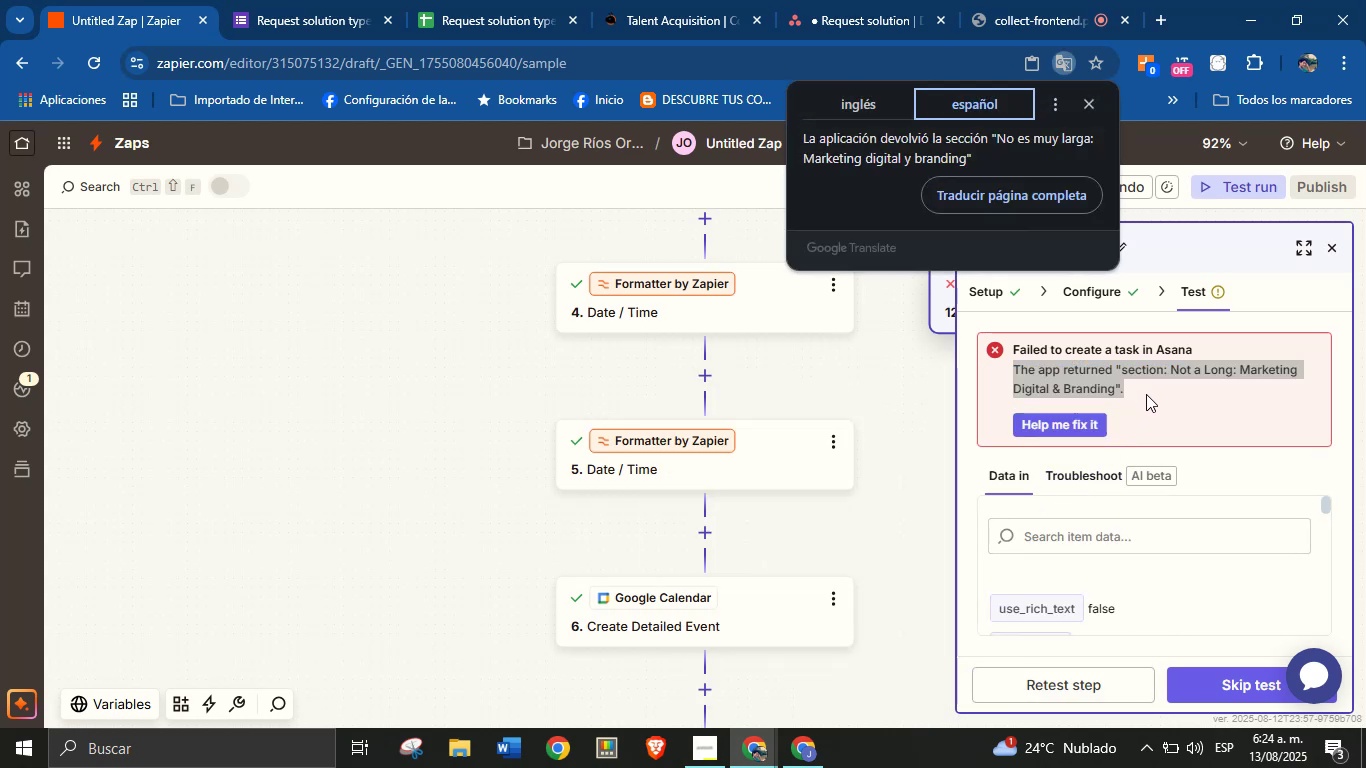 
left_click([1146, 394])
 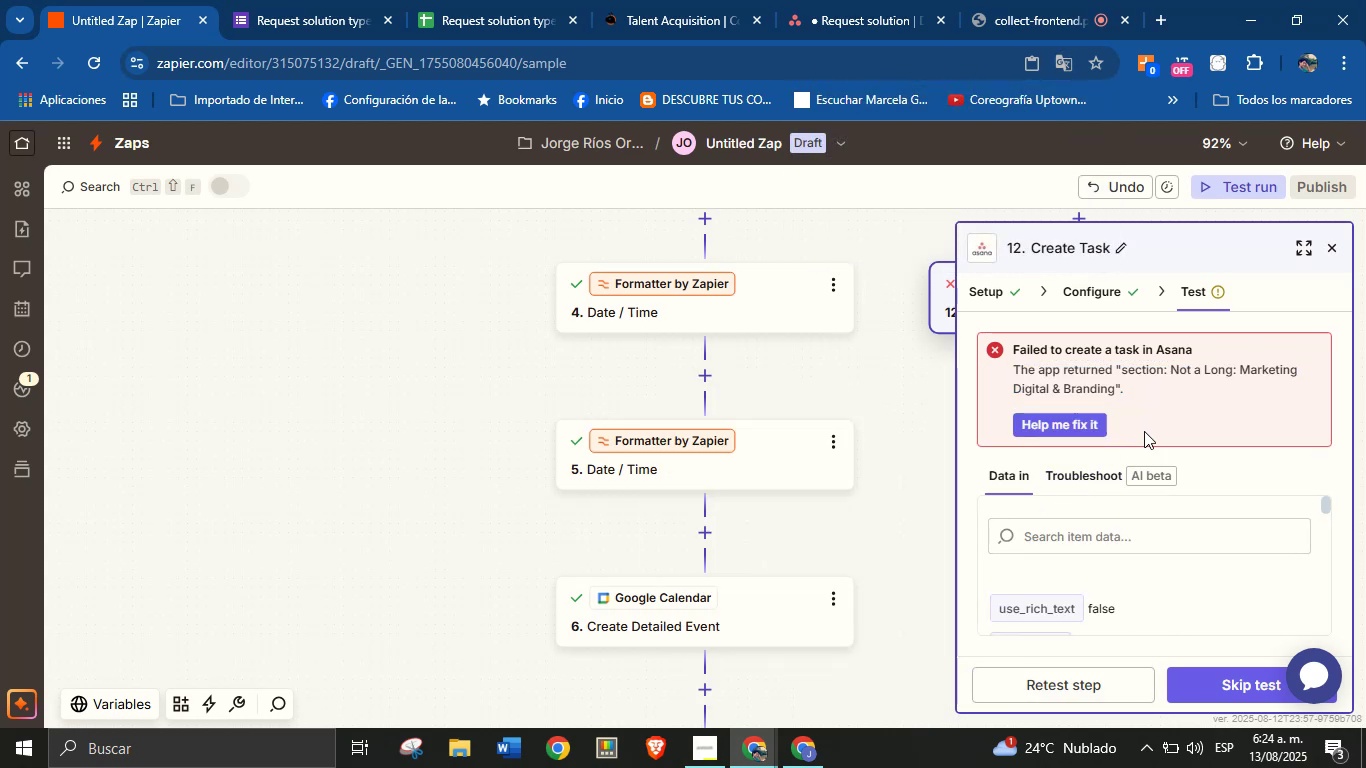 
left_click([1082, 475])
 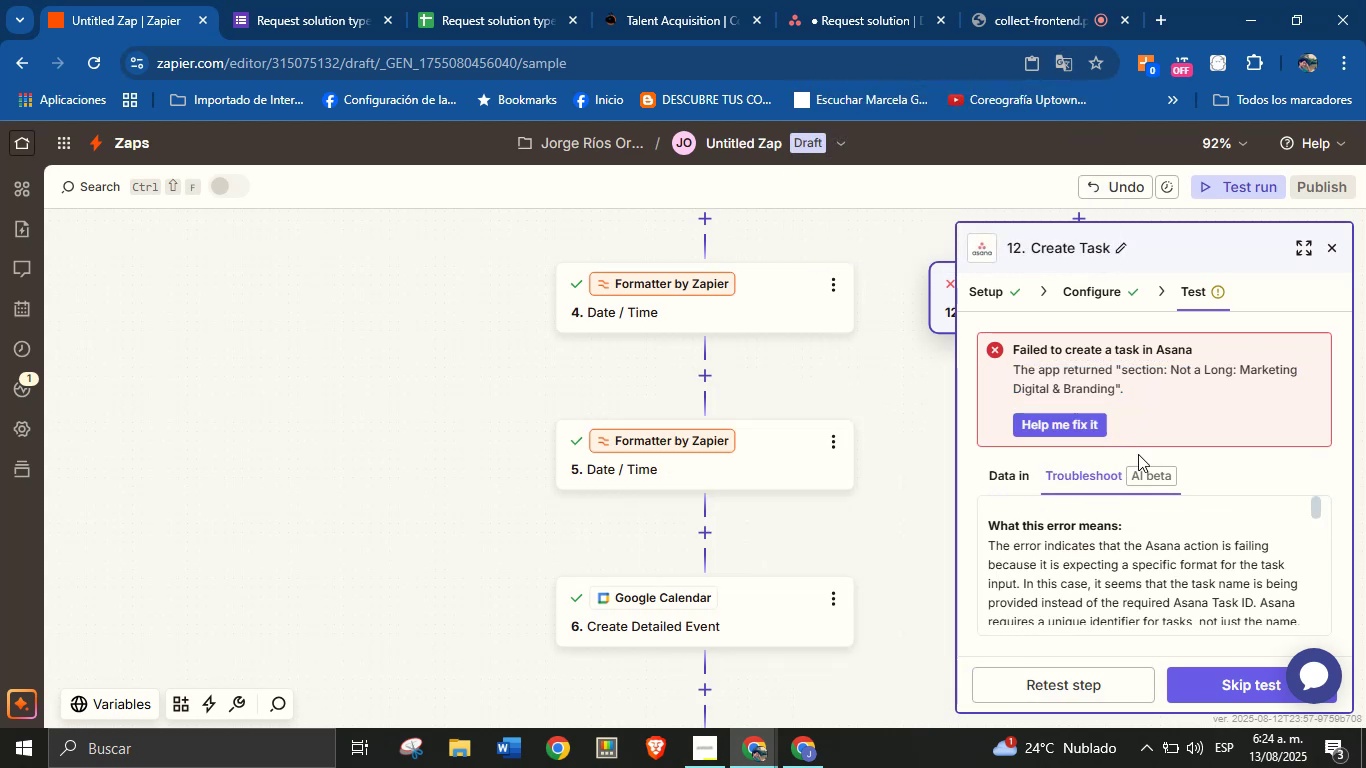 
scroll: coordinate [1227, 580], scroll_direction: down, amount: 1.0
 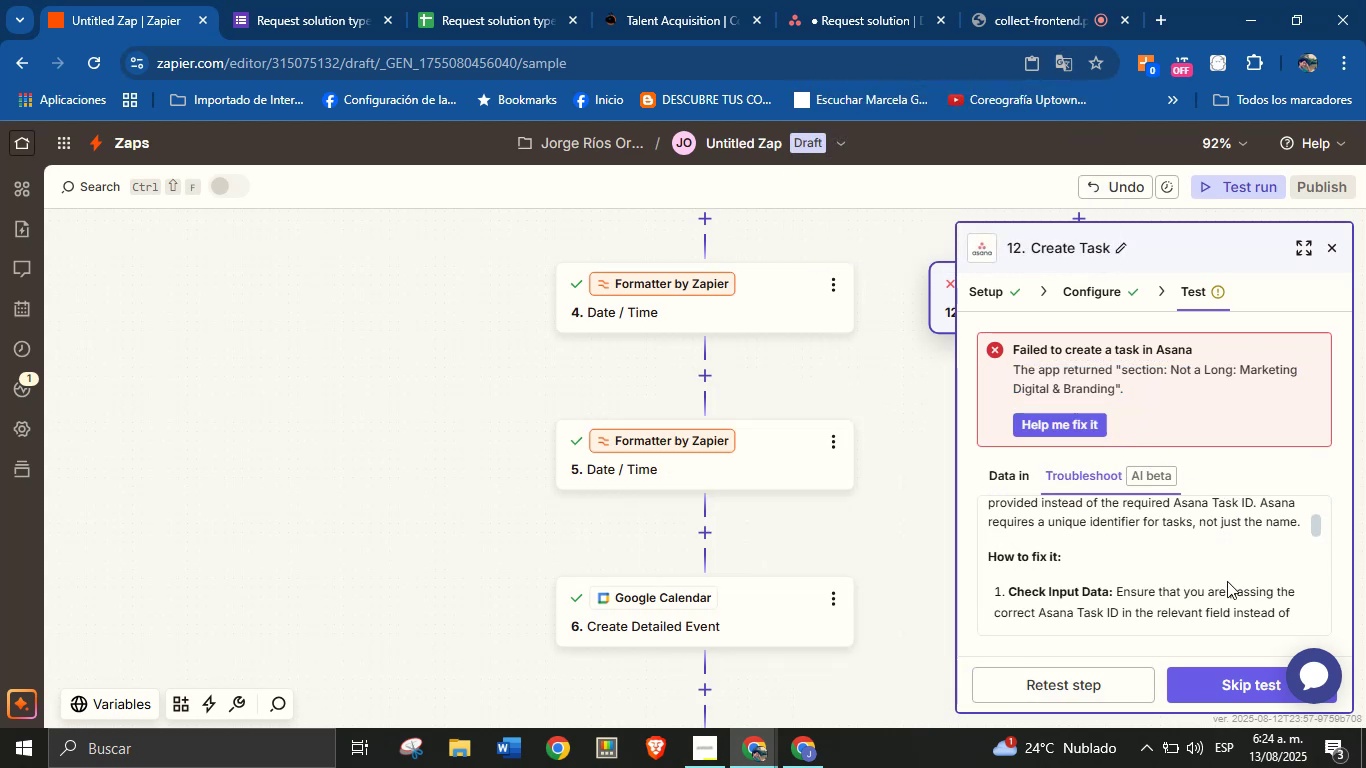 
scroll: coordinate [1117, 547], scroll_direction: up, amount: 1.0
 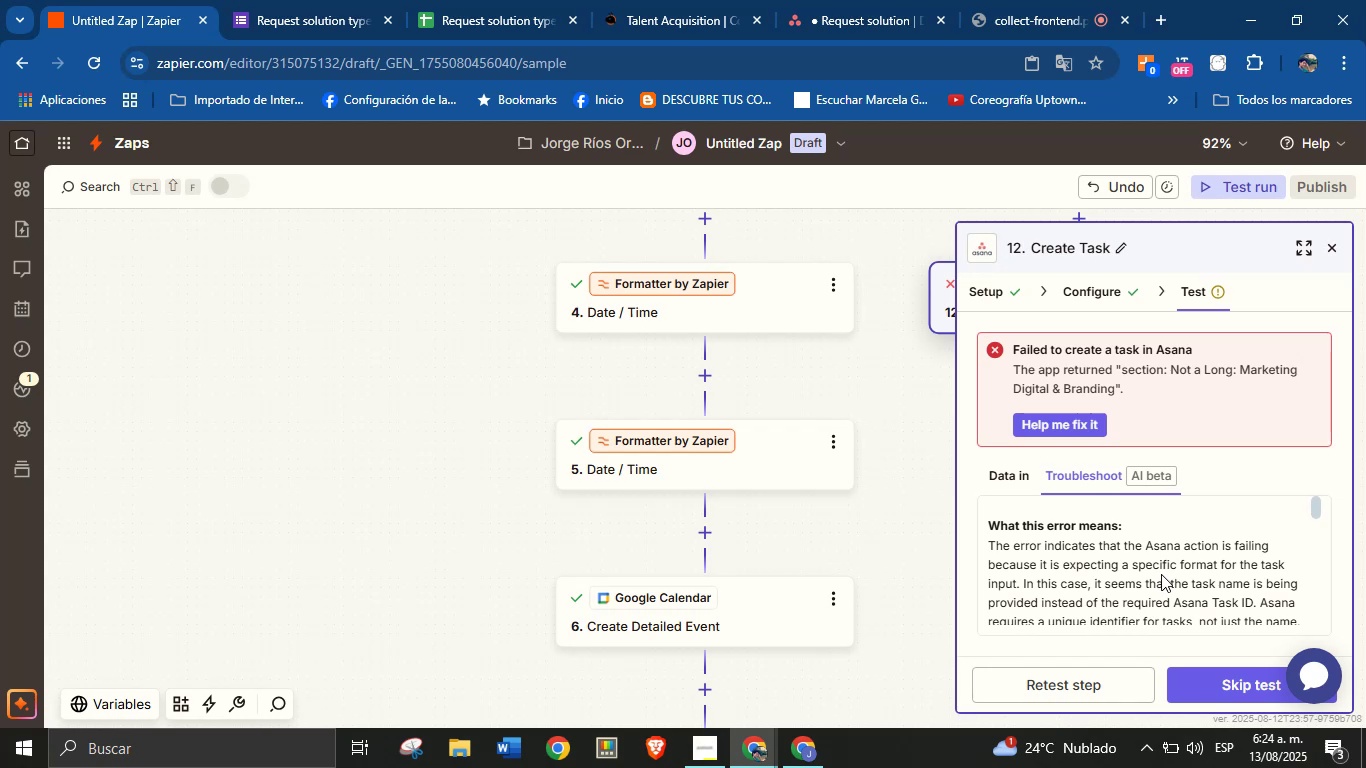 
scroll: coordinate [1161, 574], scroll_direction: down, amount: 2.0
 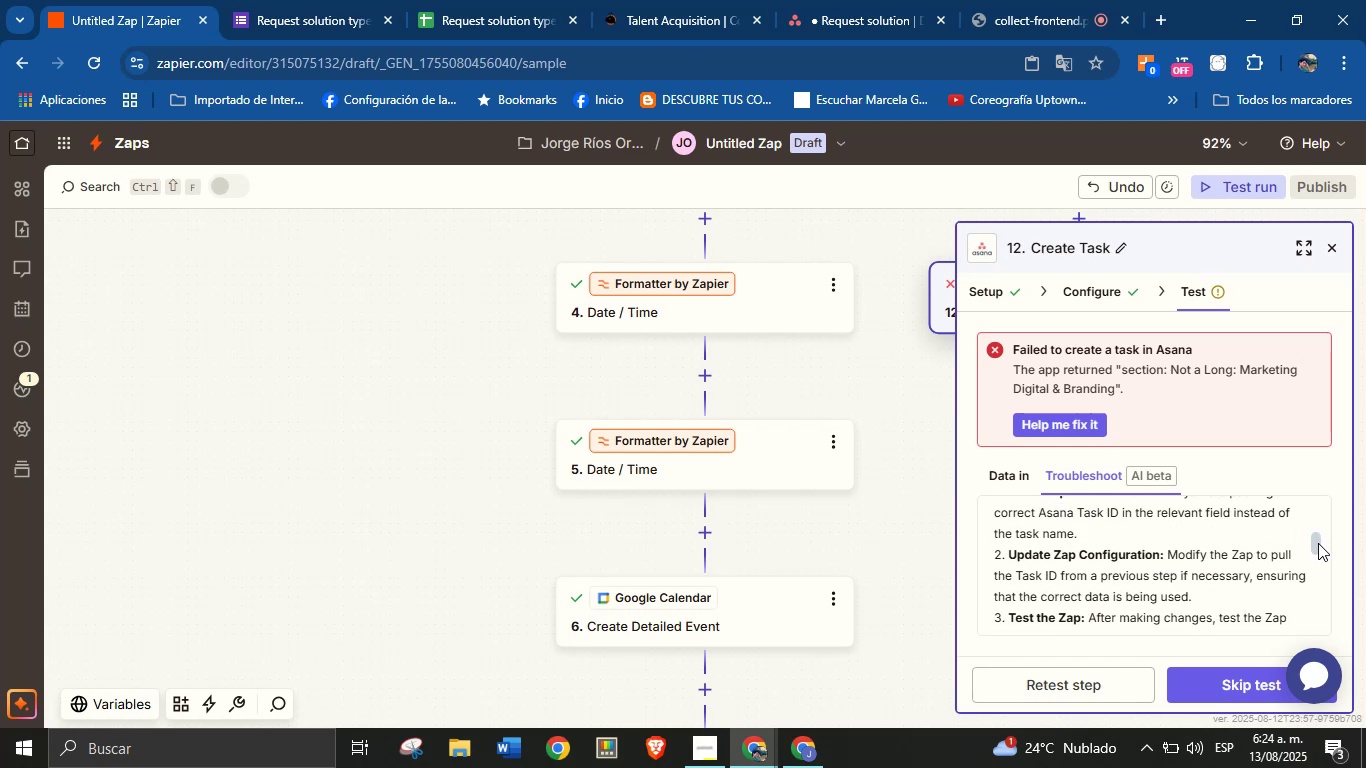 
left_click_drag(start_coordinate=[1313, 543], to_coordinate=[1313, 534])
 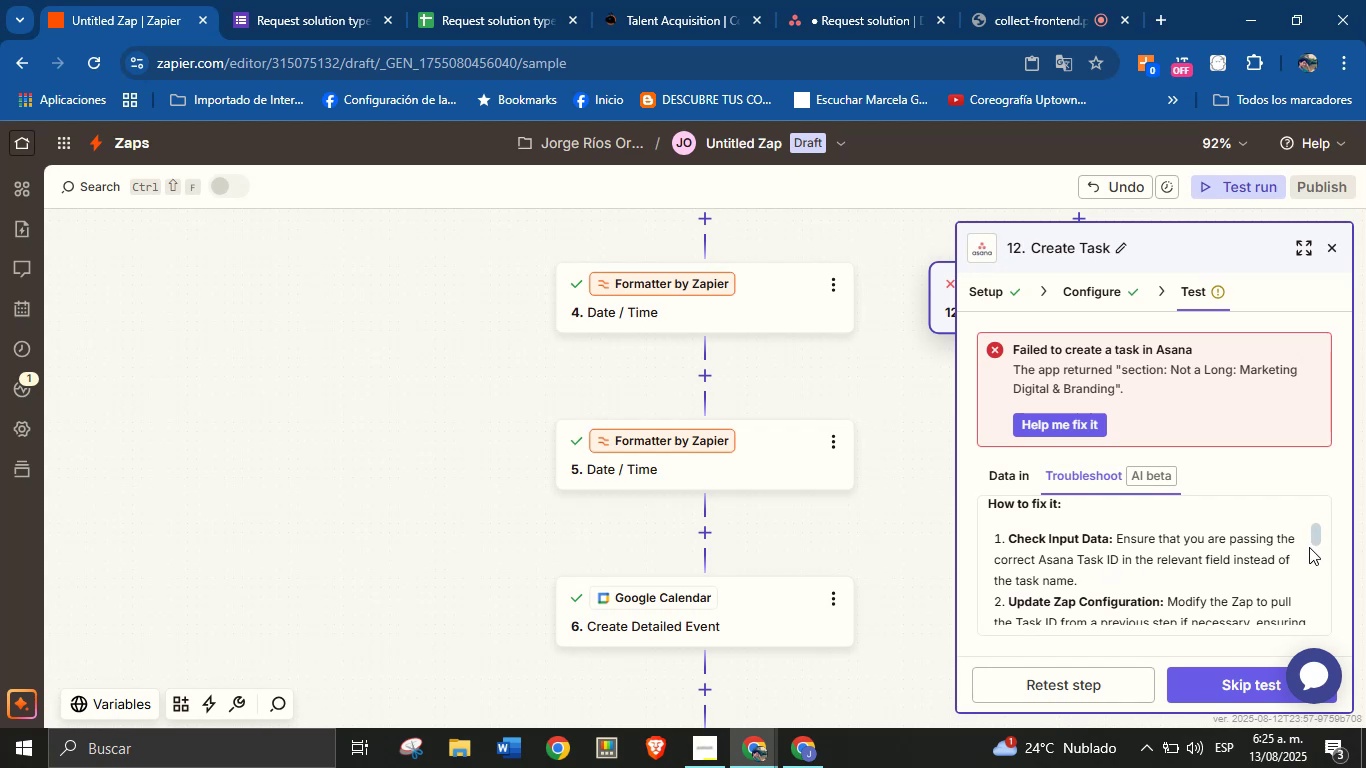 
double_click([1250, 561])
 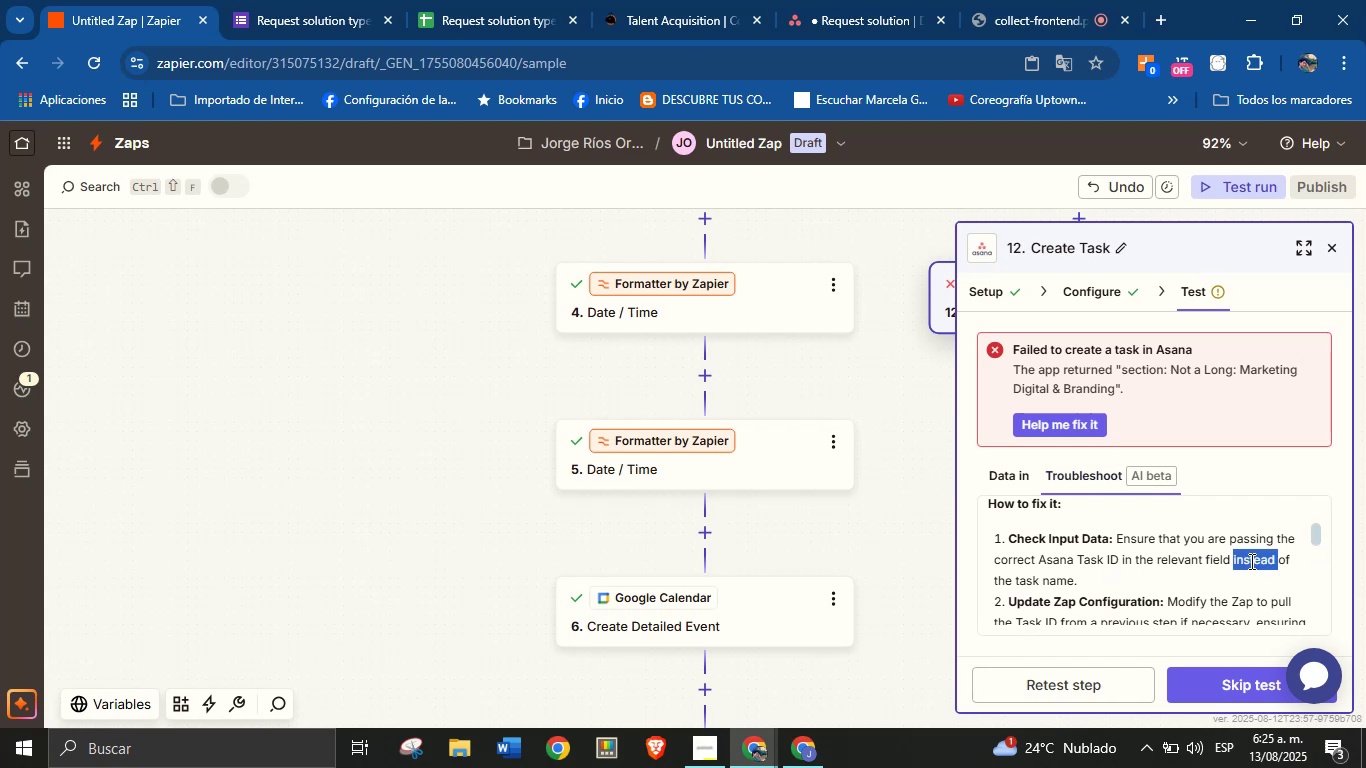 
triple_click([1250, 561])
 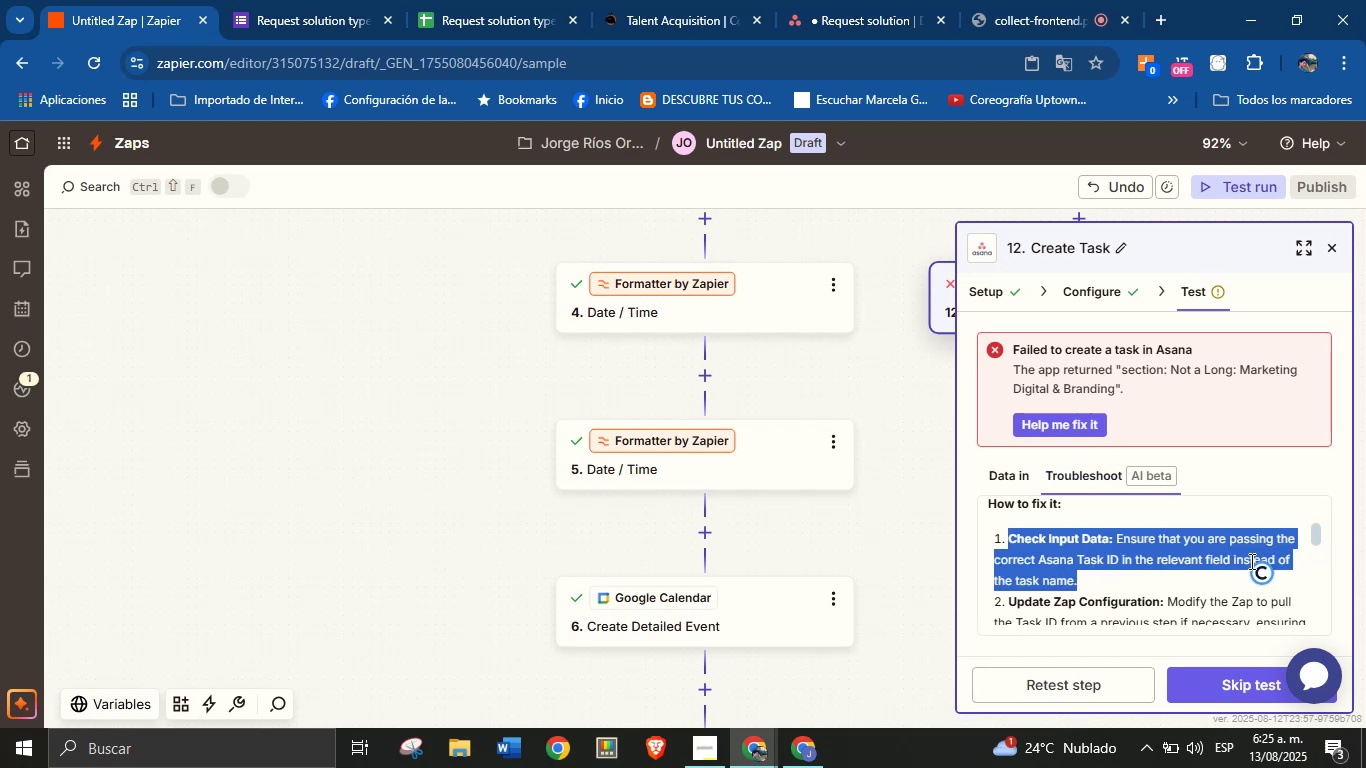 
right_click([1250, 561])
 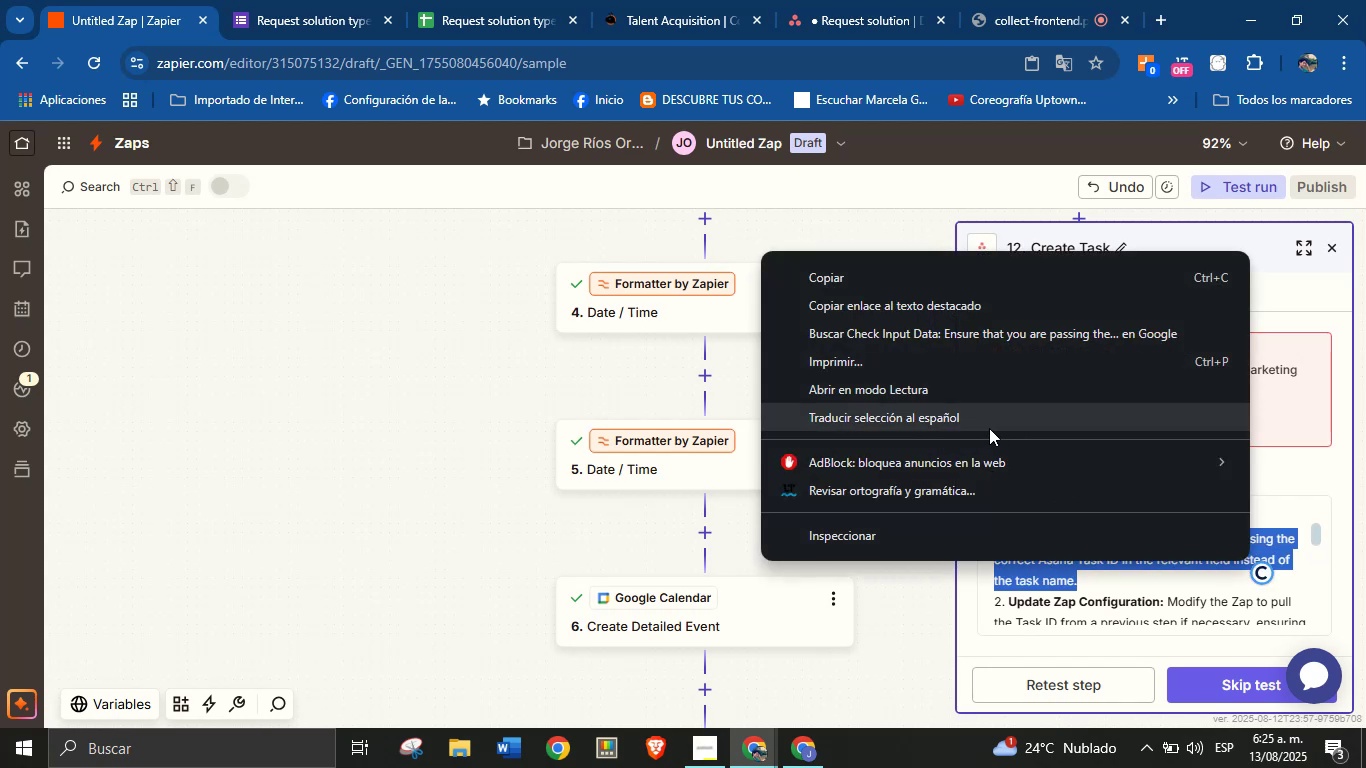 
left_click([990, 425])
 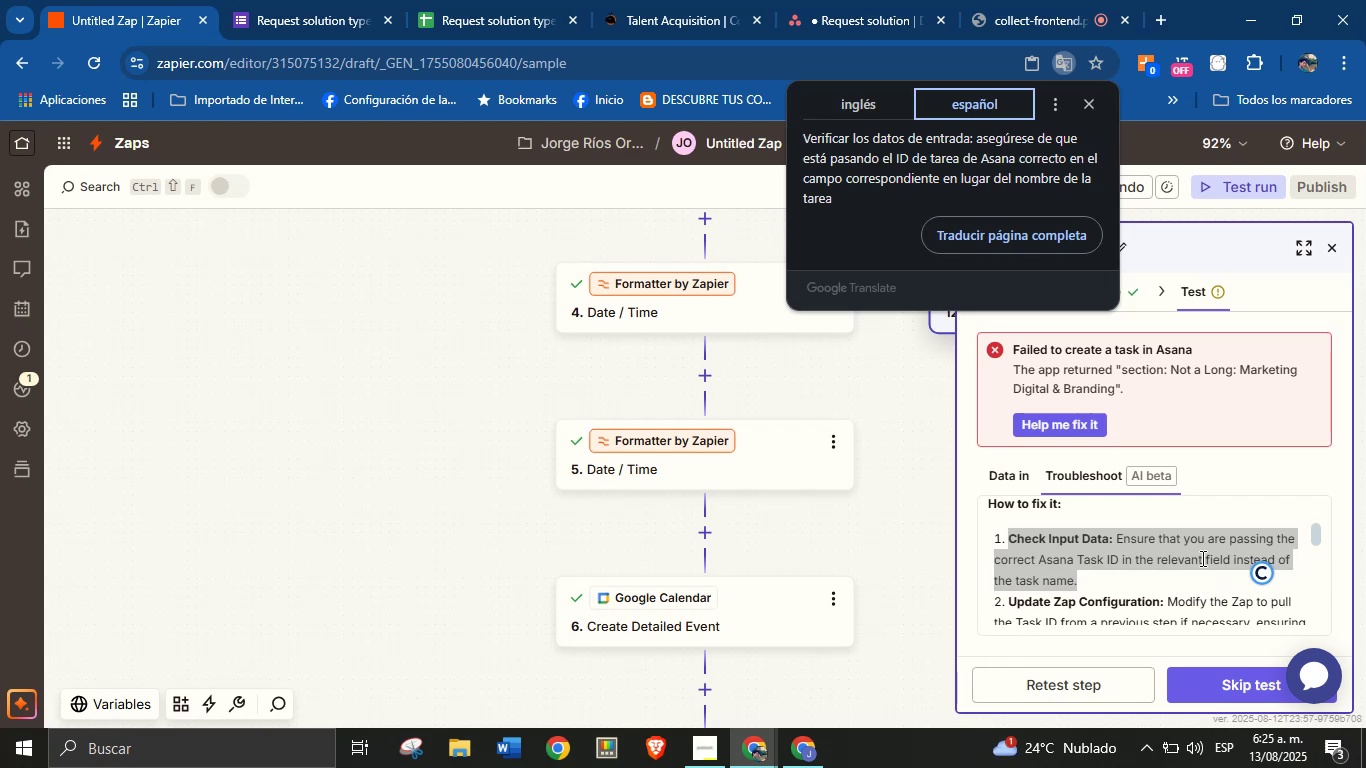 
wait(20.55)
 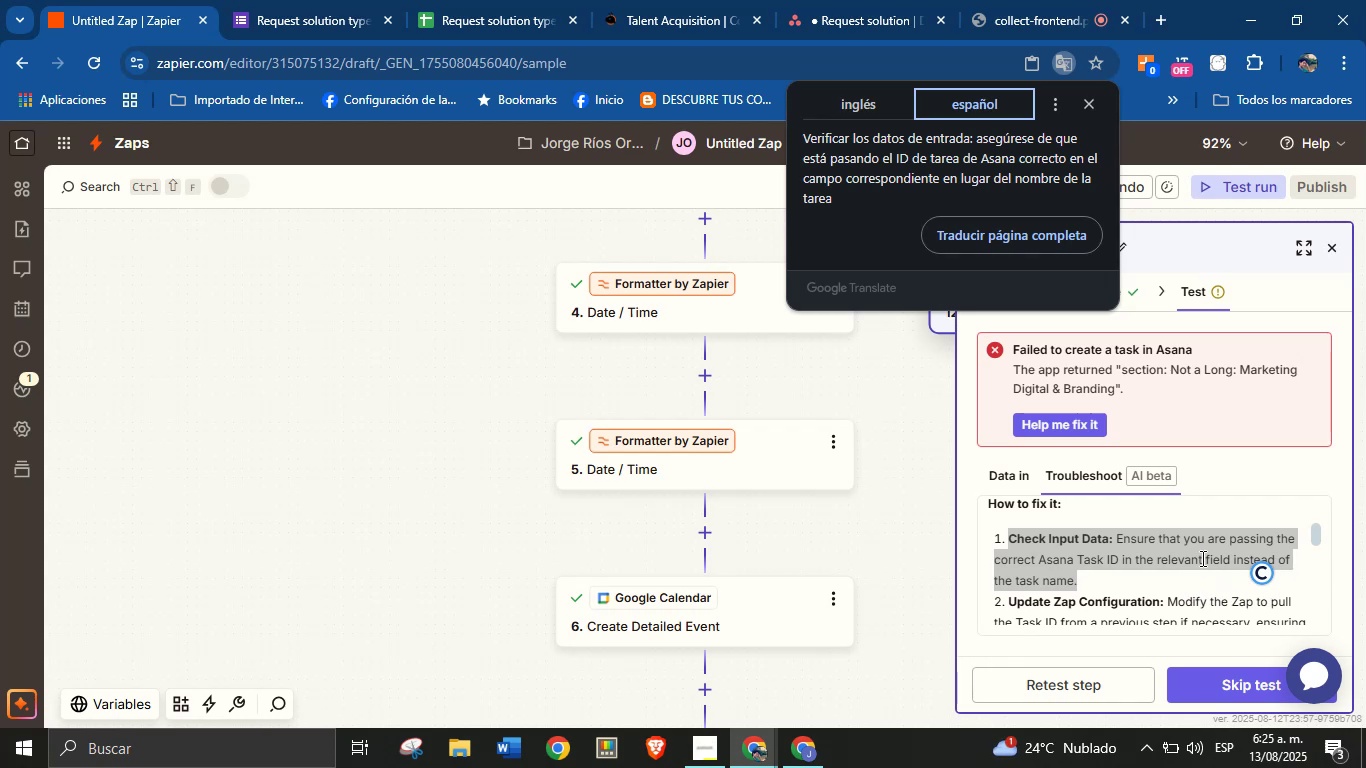 
left_click([1186, 558])
 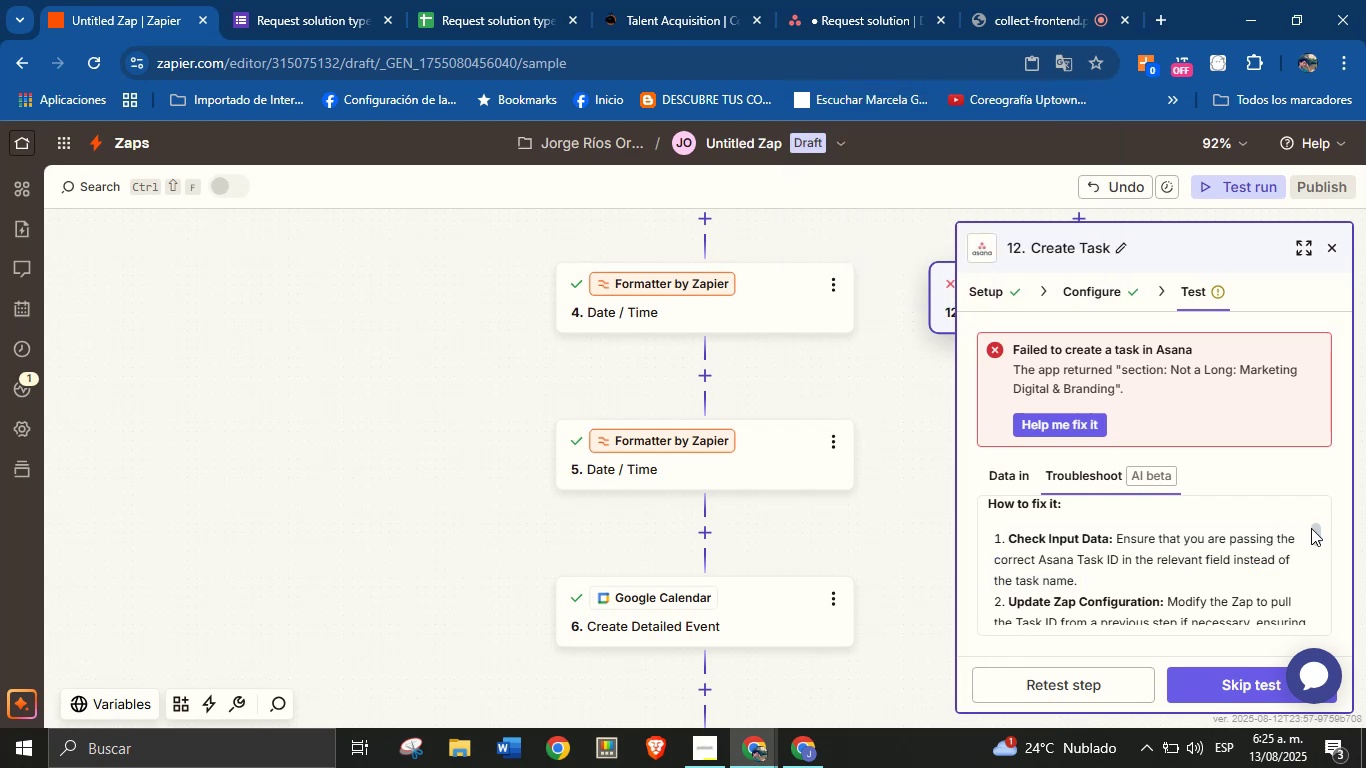 
left_click_drag(start_coordinate=[1313, 528], to_coordinate=[1313, 576])
 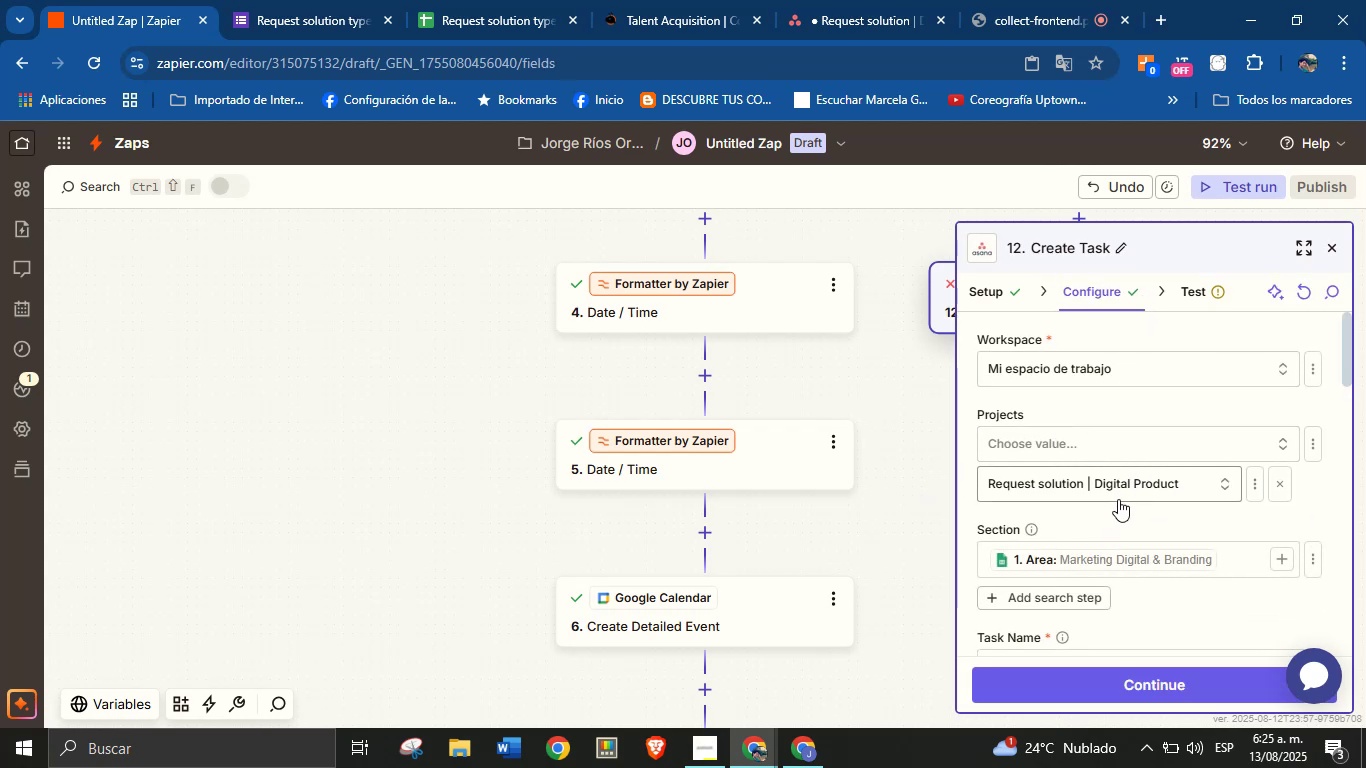 
wait(6.88)
 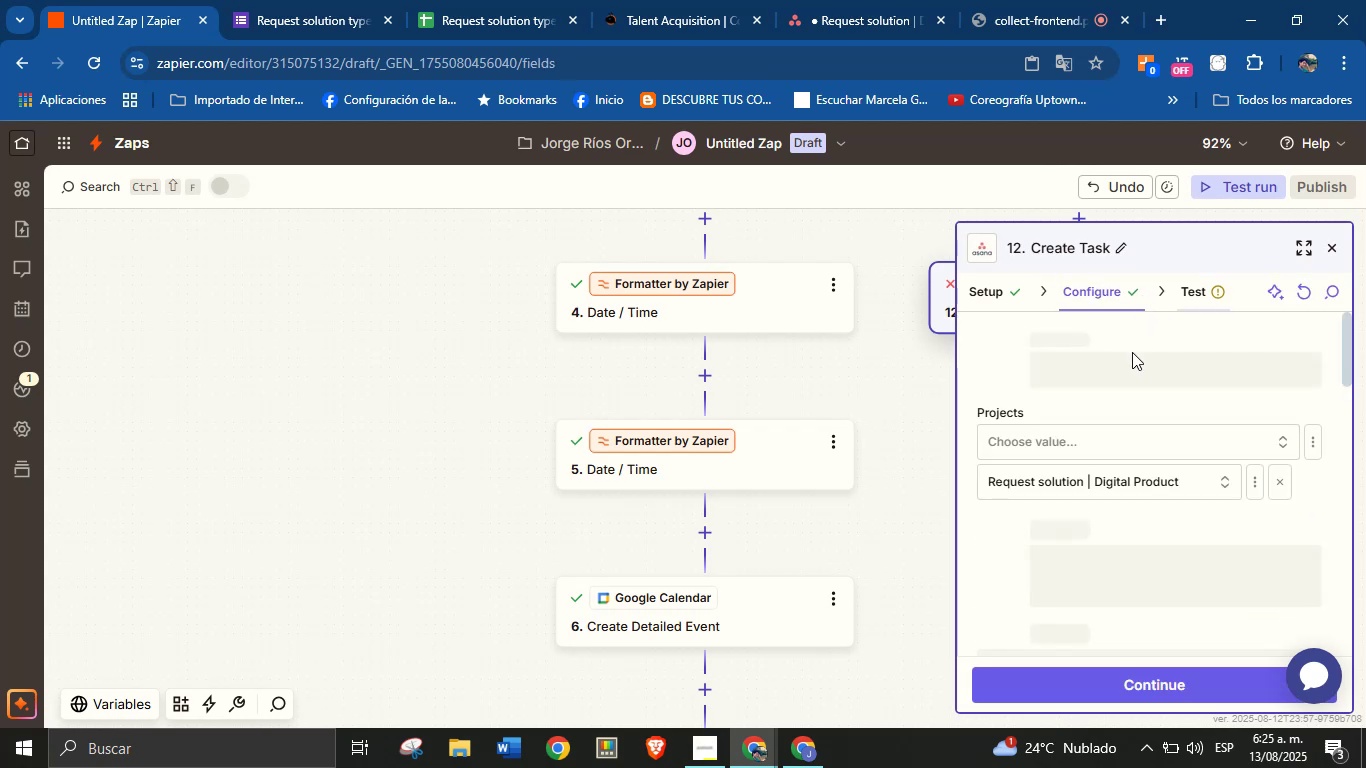 
left_click([1107, 492])
 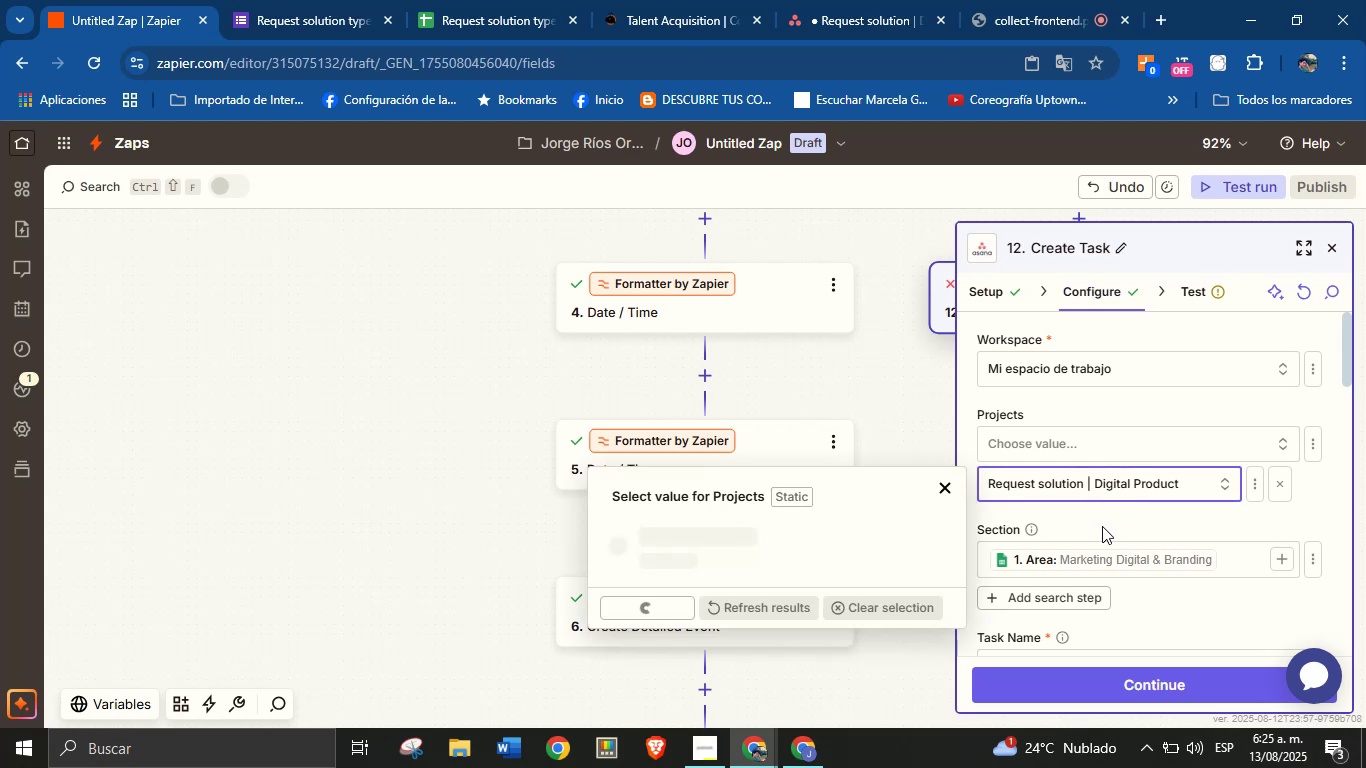 
left_click([1109, 521])
 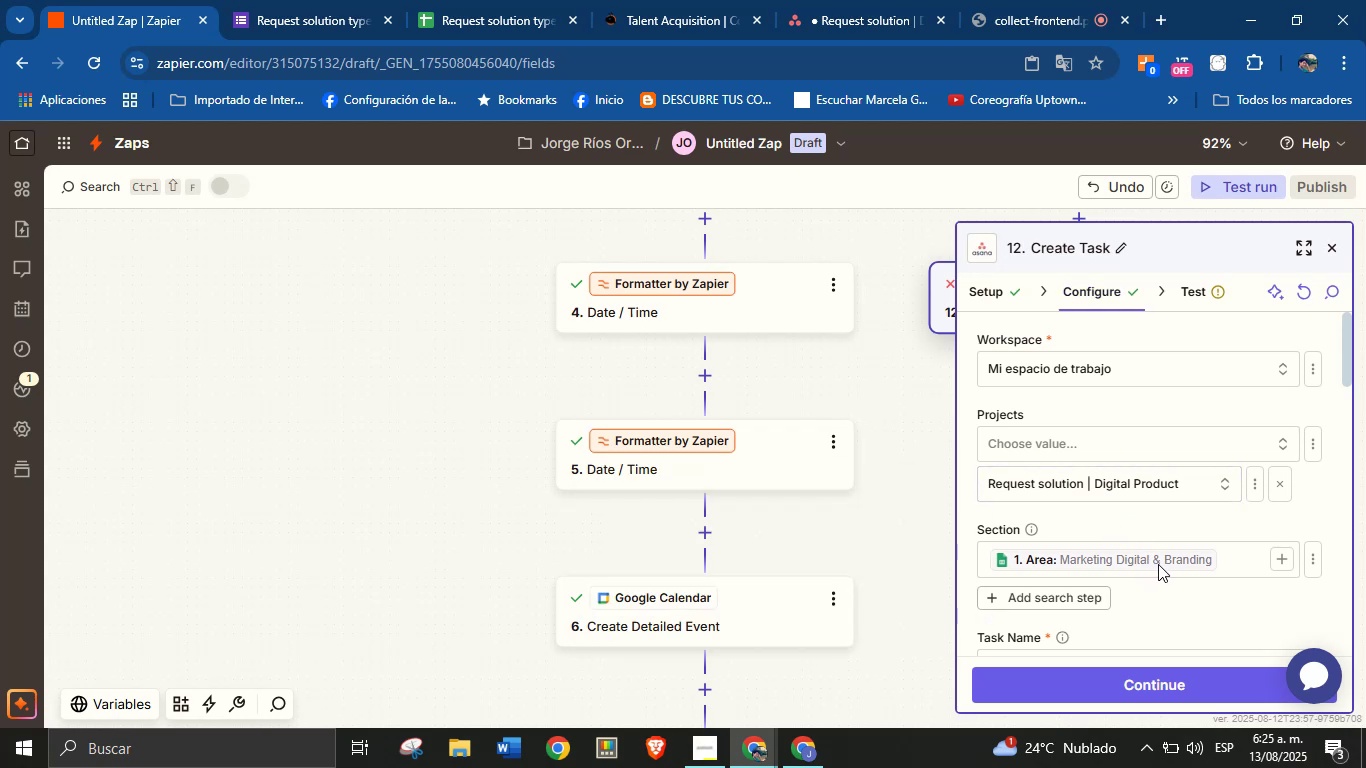 
scroll: coordinate [1139, 487], scroll_direction: down, amount: 1.0
 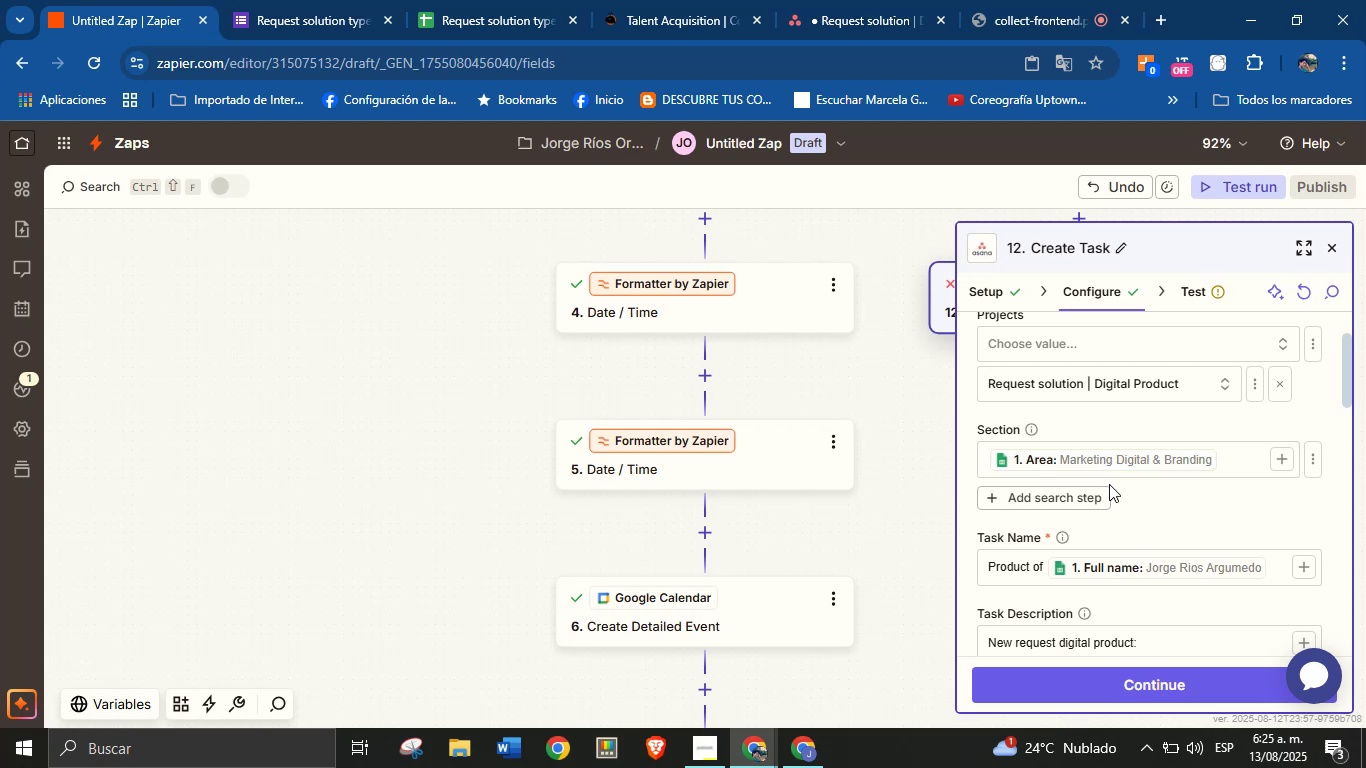 
wait(11.02)
 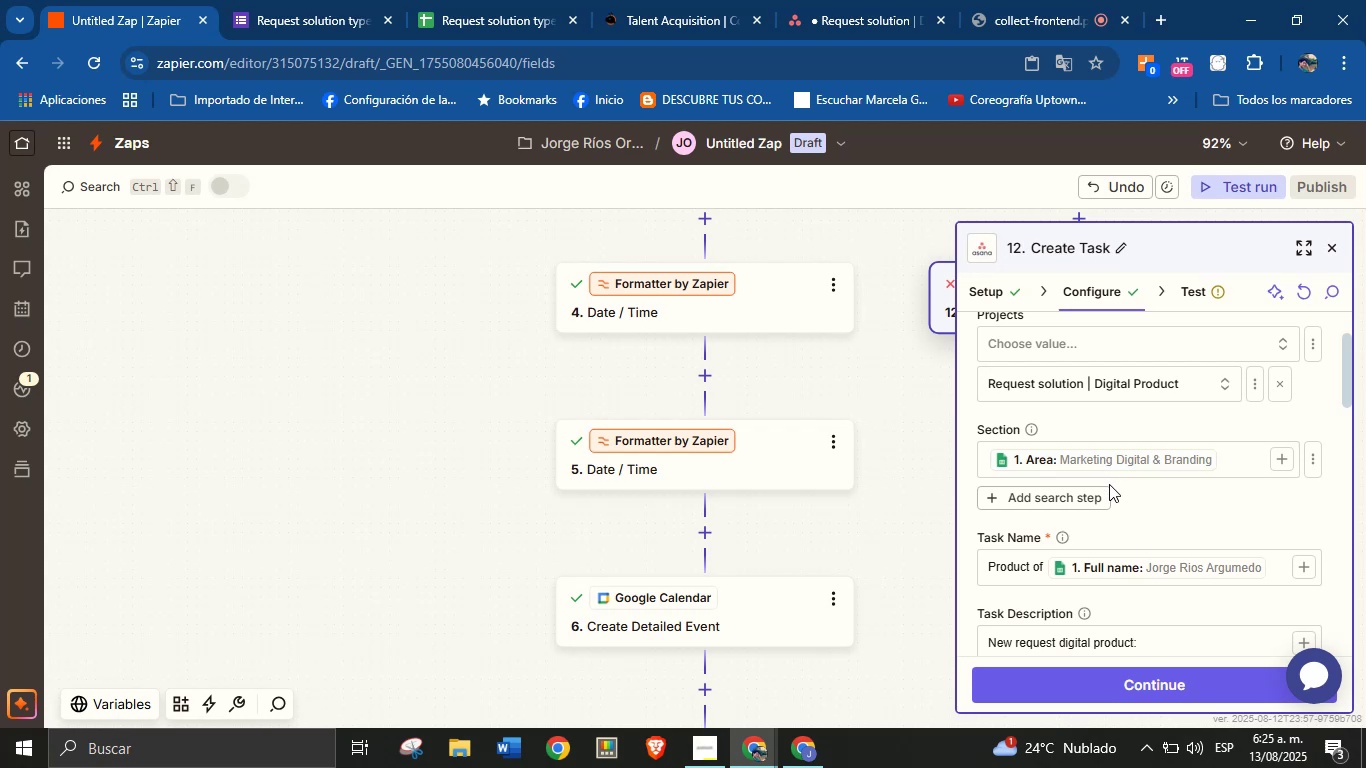 
scroll: coordinate [1153, 555], scroll_direction: down, amount: 11.0
 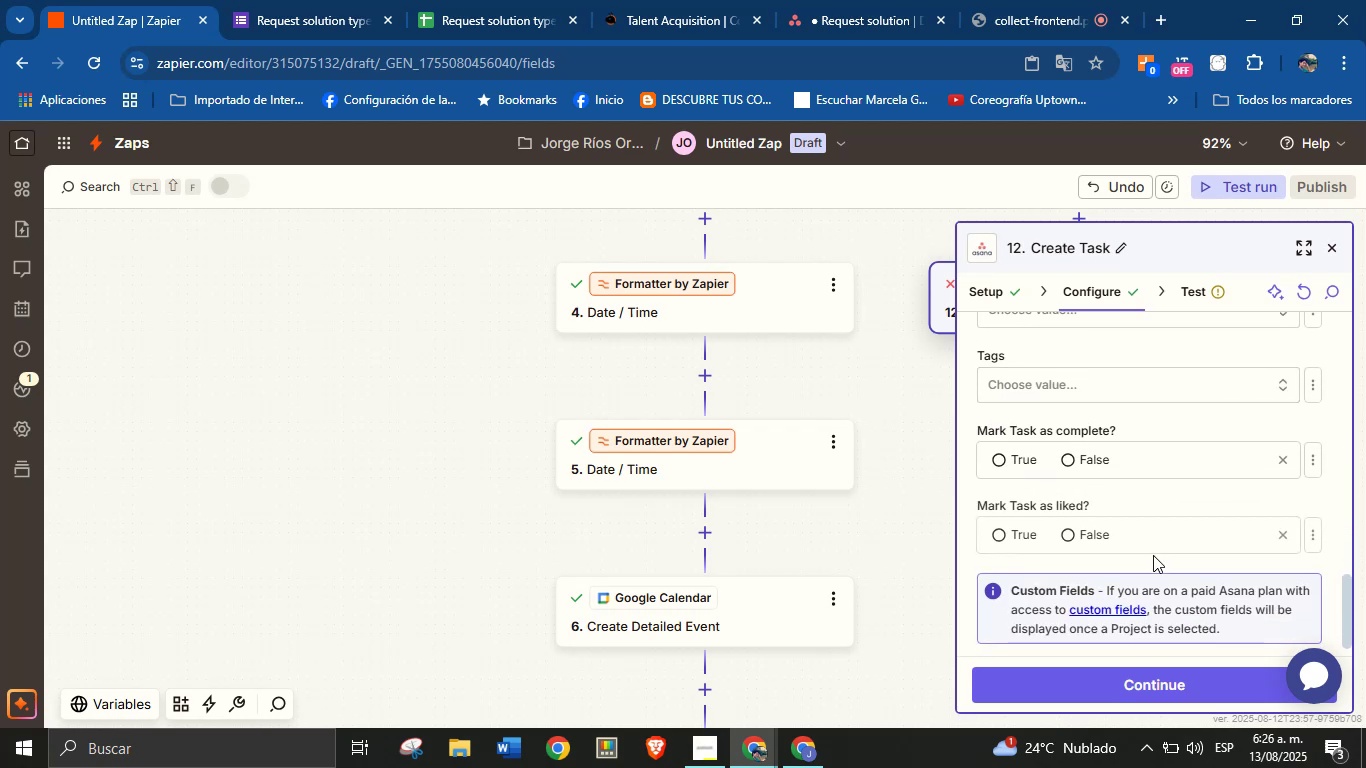 
scroll: coordinate [1153, 555], scroll_direction: none, amount: 0.0
 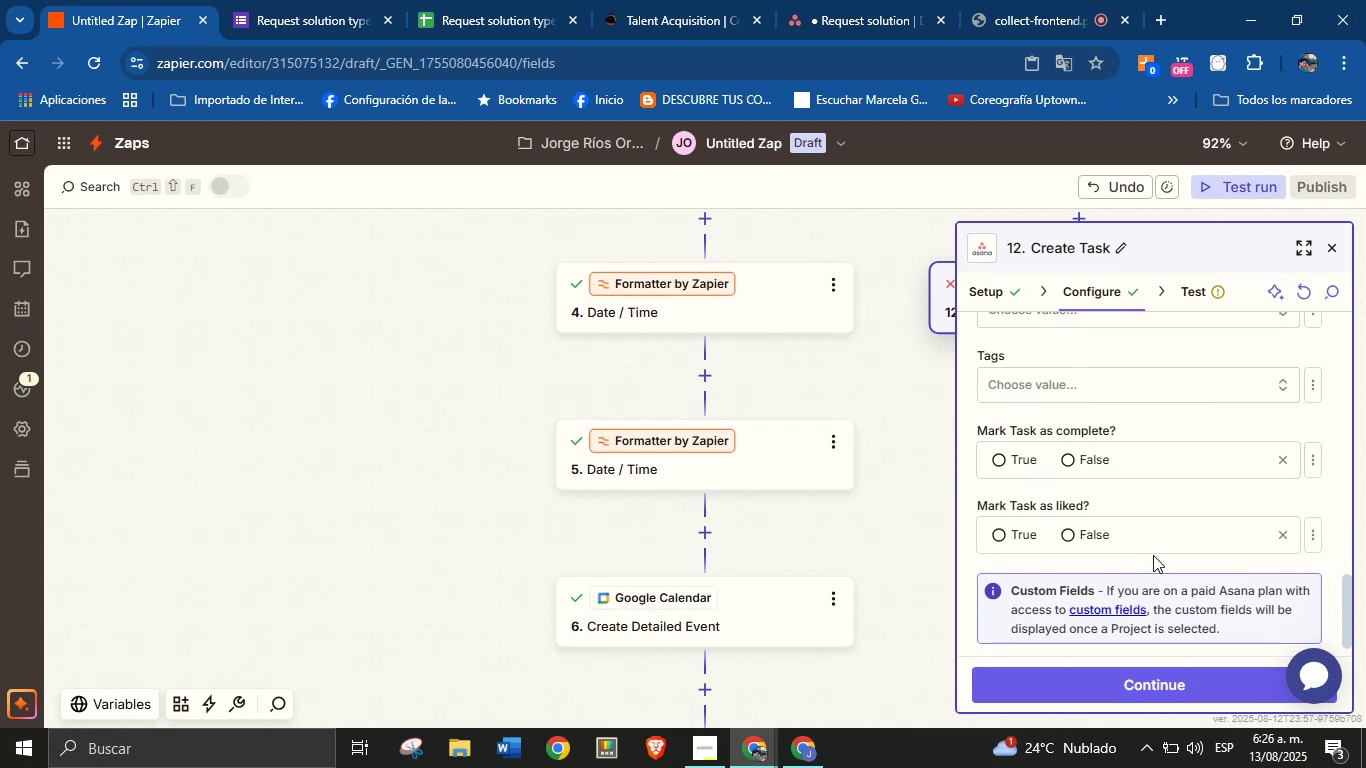 
scroll: coordinate [1153, 555], scroll_direction: up, amount: 7.0
 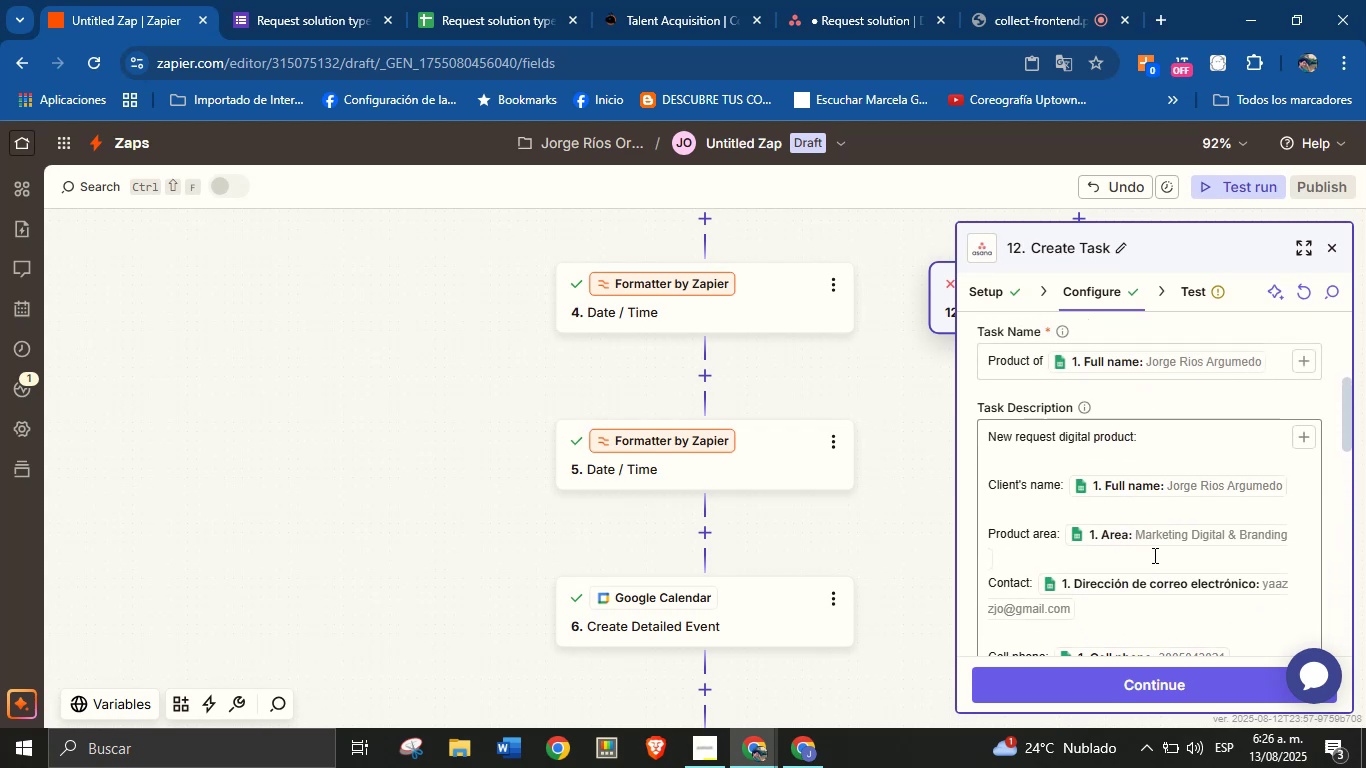 
wait(8.78)
 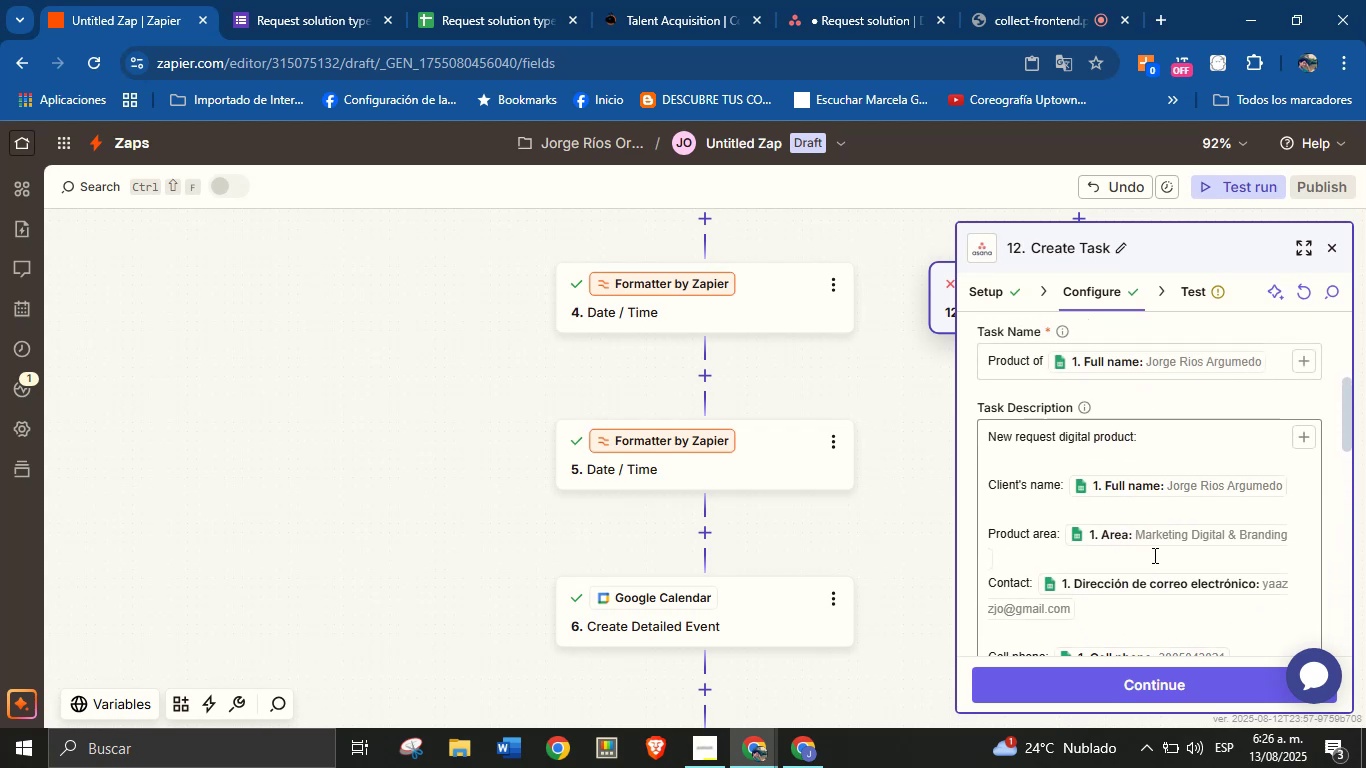 
left_click([1215, 369])
 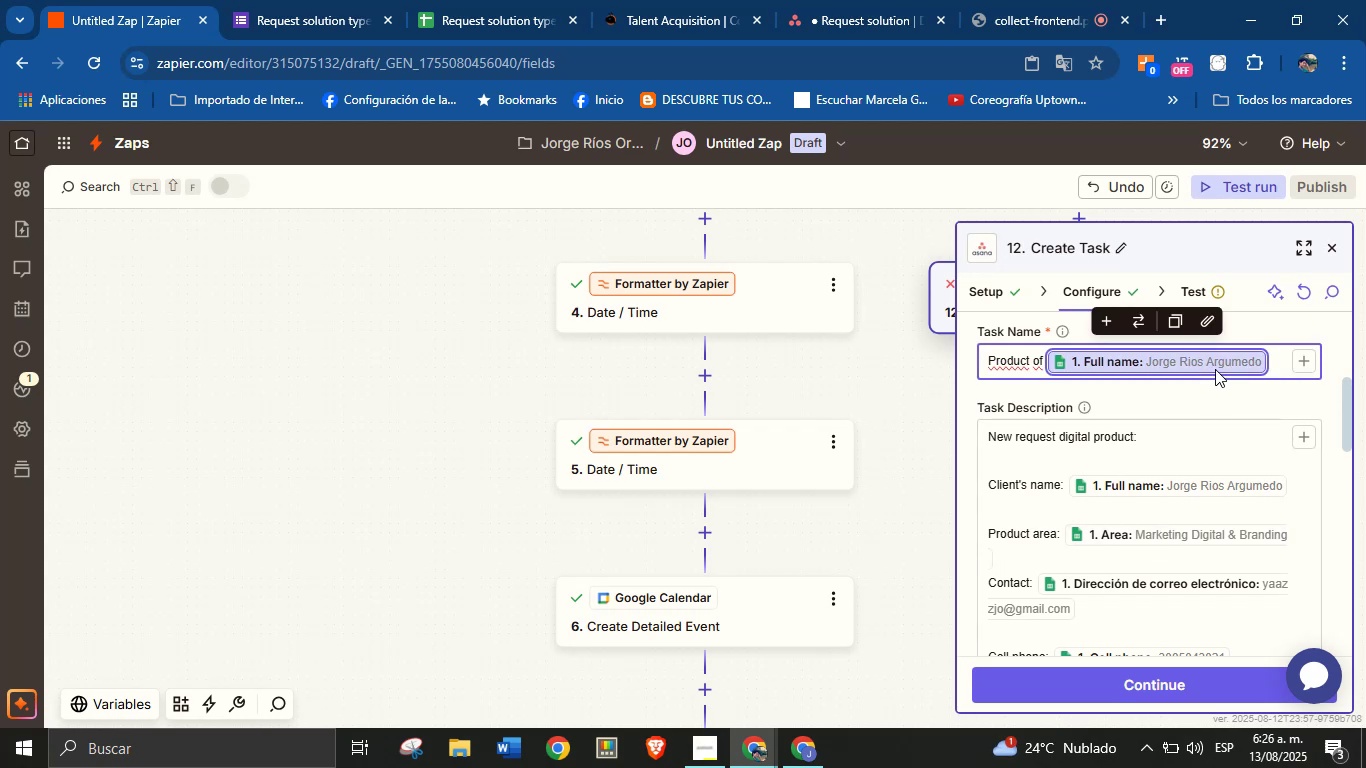 
key(Backspace)
 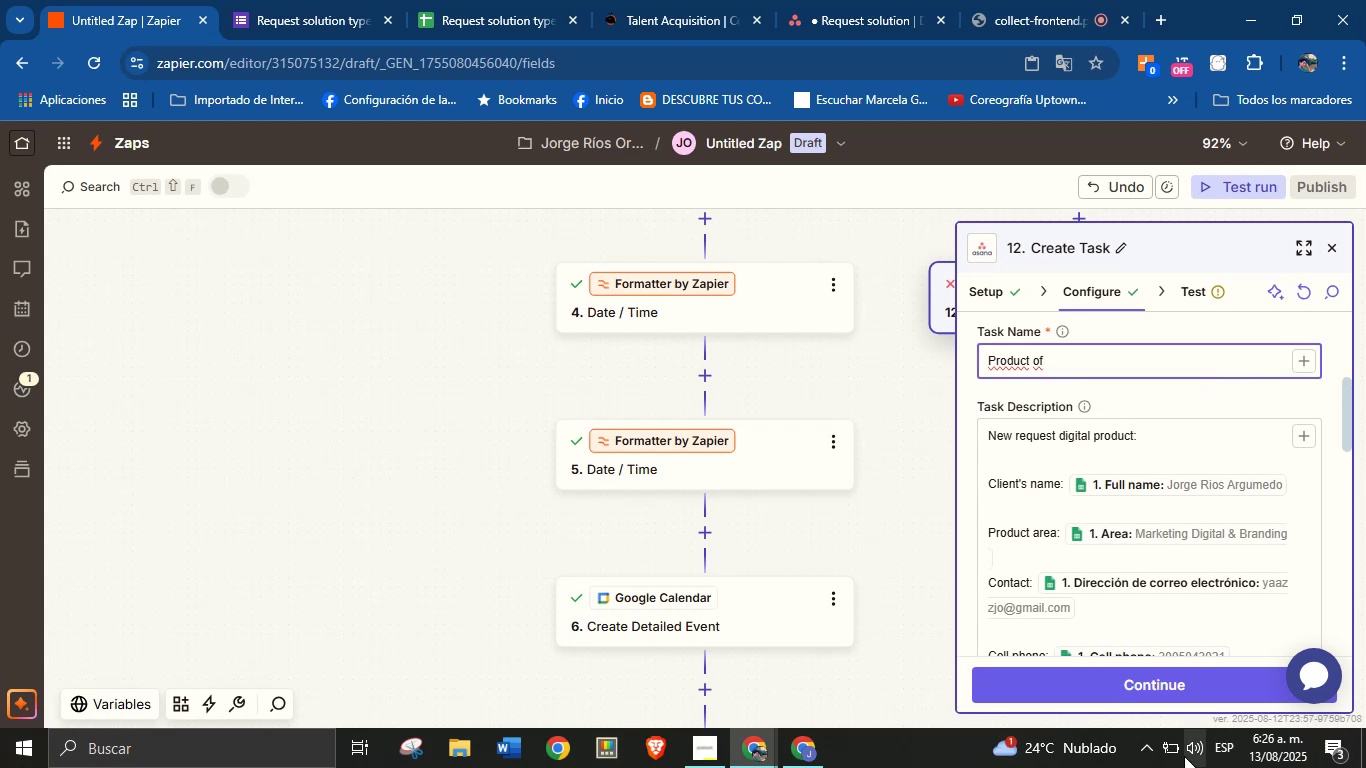 
left_click([1180, 698])
 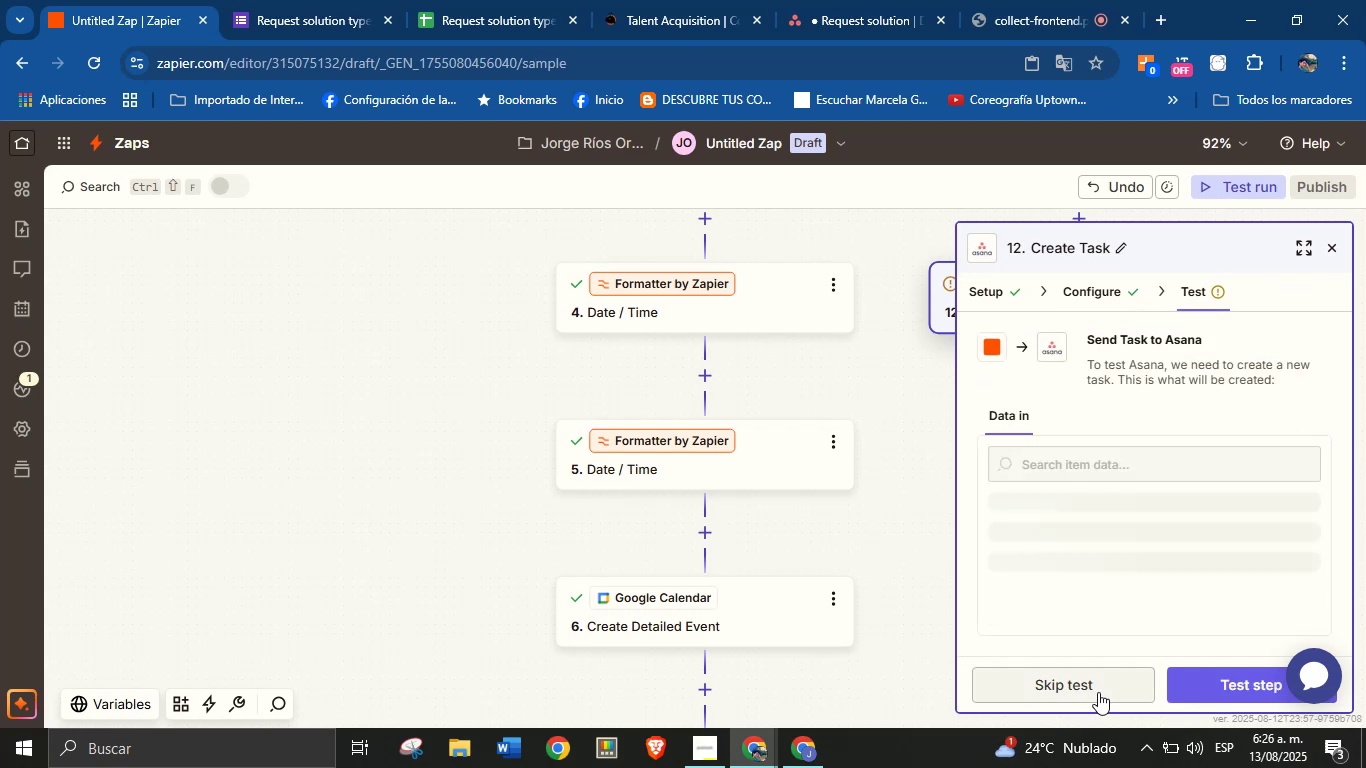 
left_click([1225, 688])
 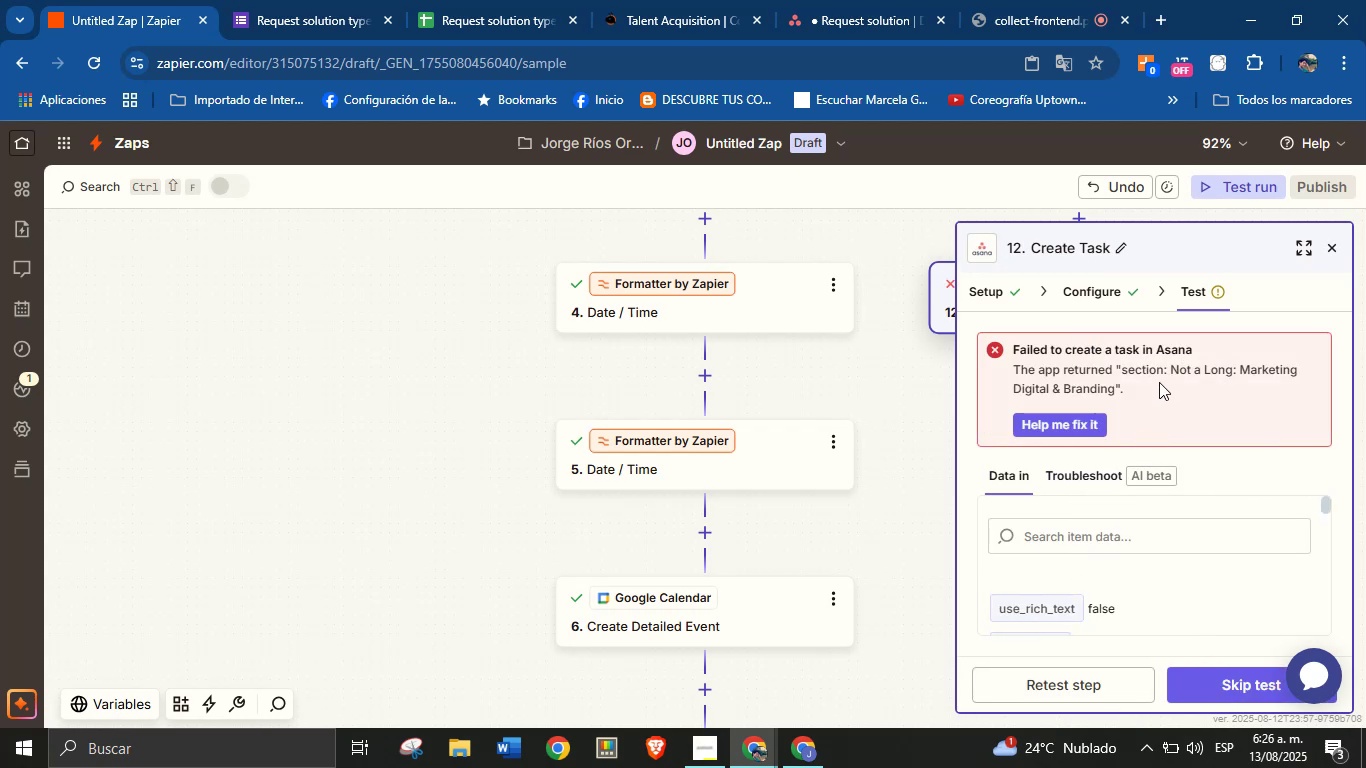 
wait(6.26)
 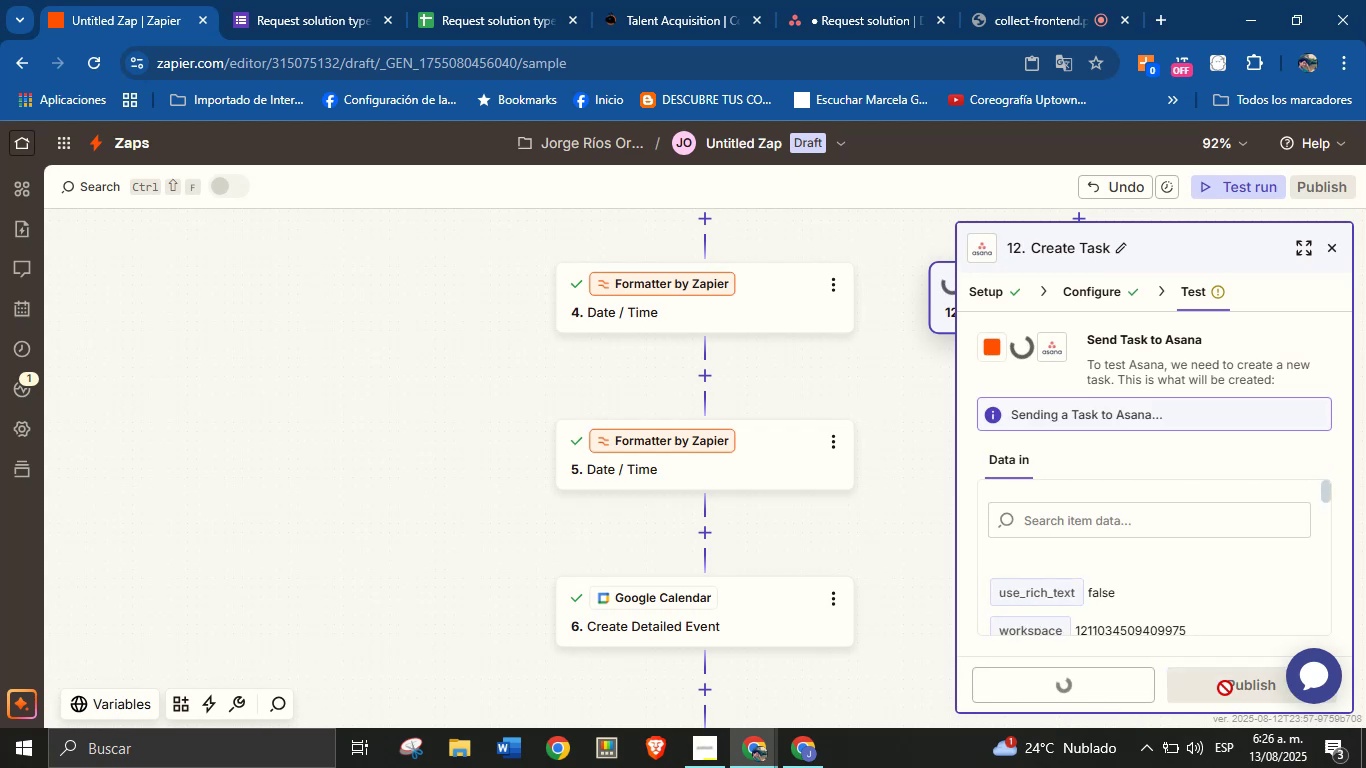 
left_click([1091, 290])
 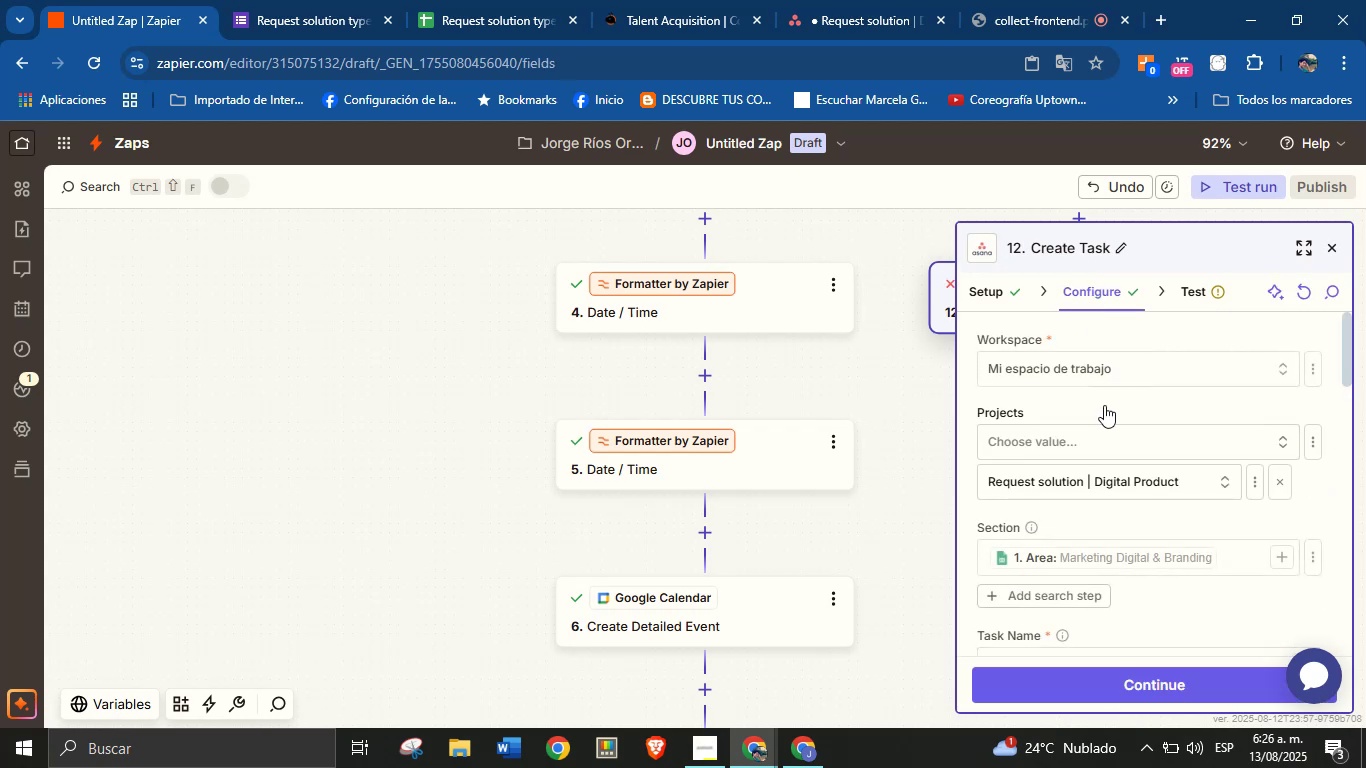 
scroll: coordinate [1122, 513], scroll_direction: down, amount: 5.0
 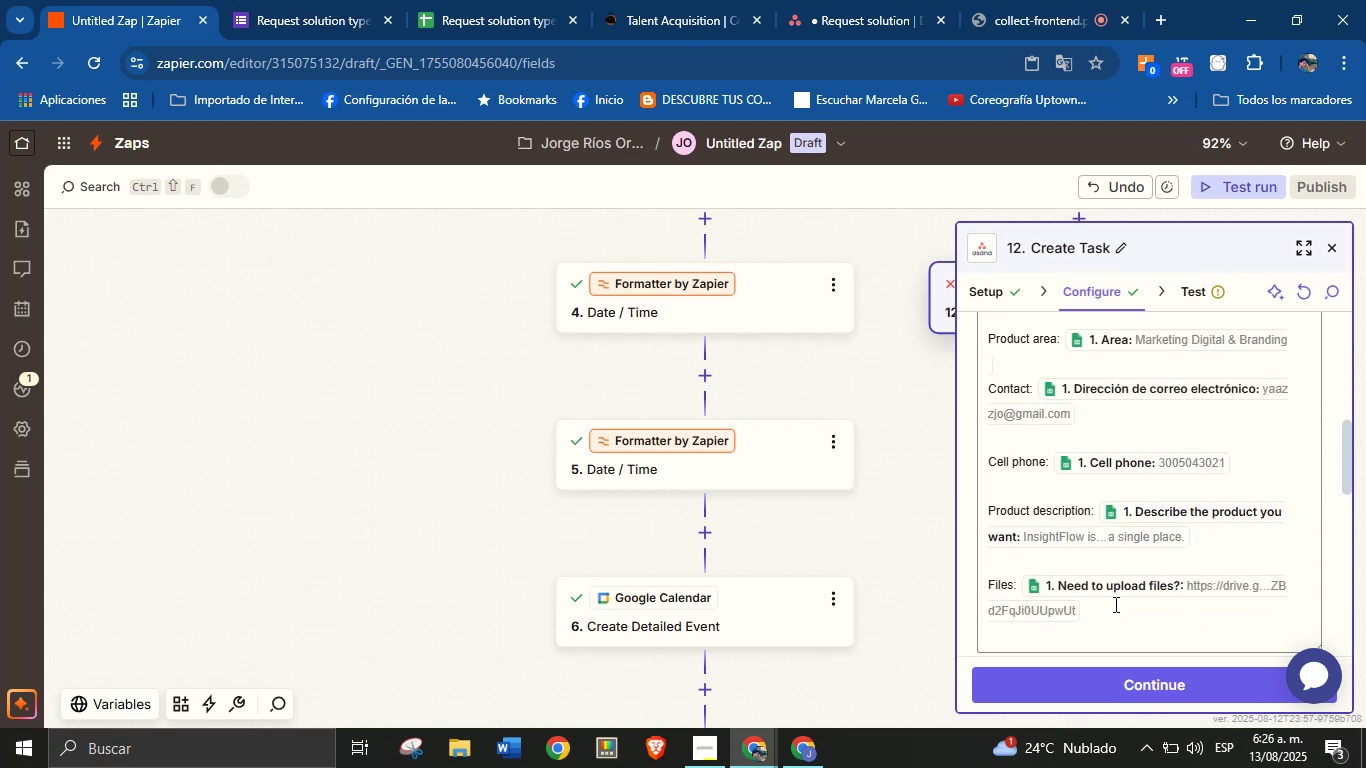 
left_click([1111, 615])
 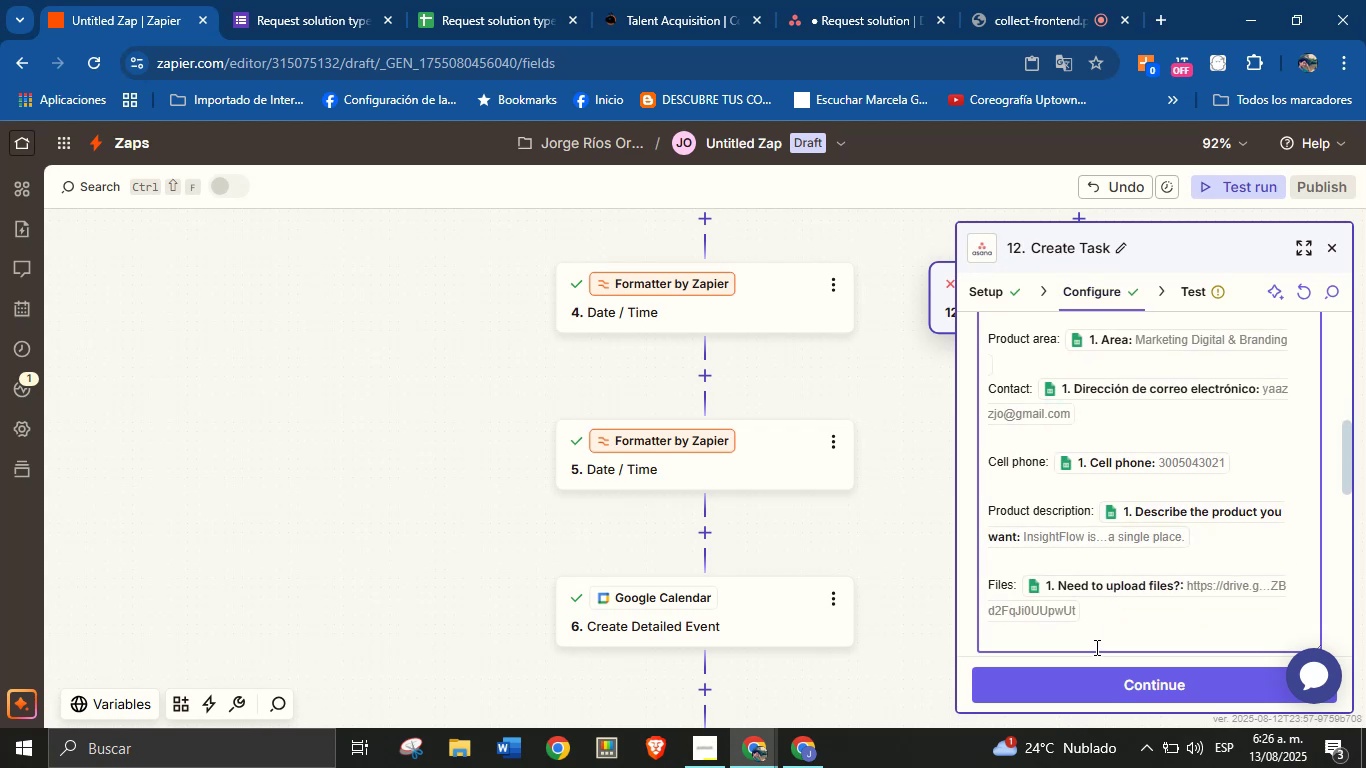 
left_click([1095, 644])
 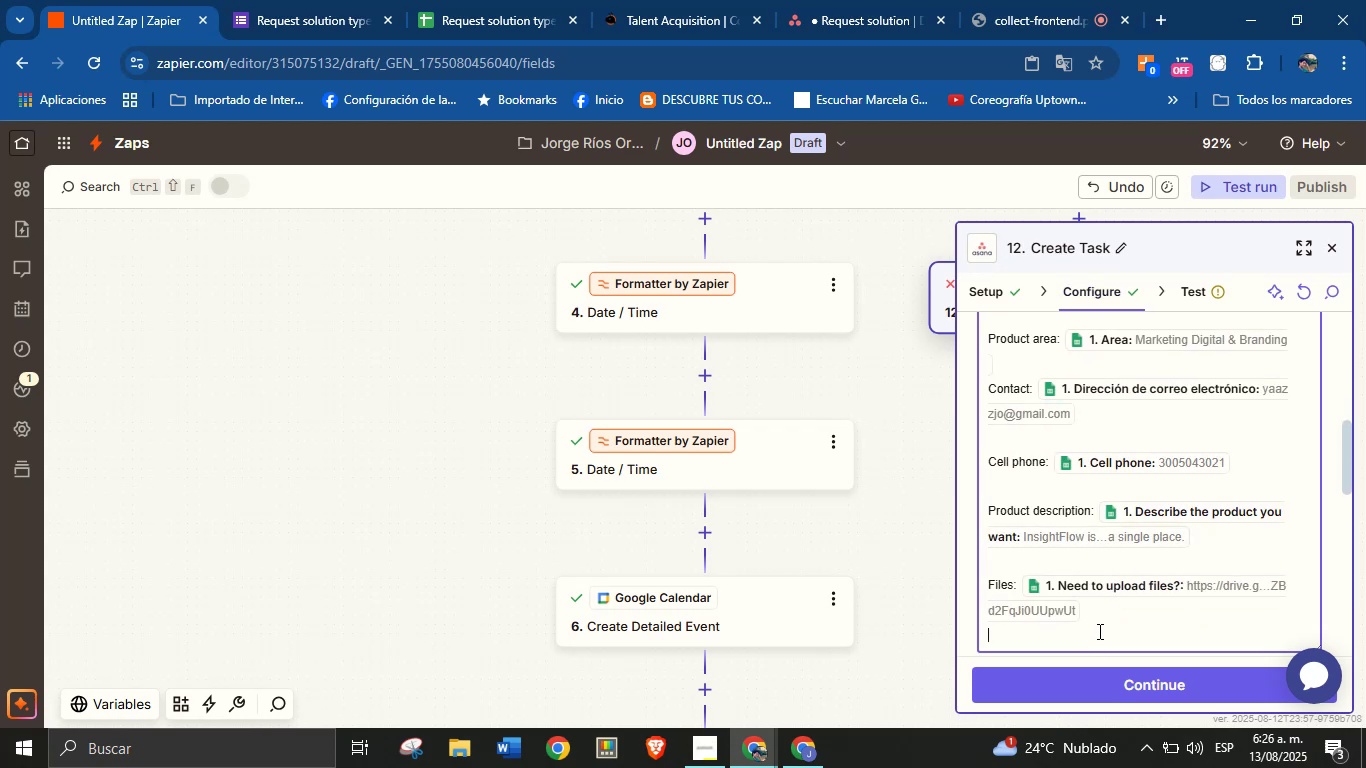 
left_click_drag(start_coordinate=[1103, 622], to_coordinate=[984, 346])
 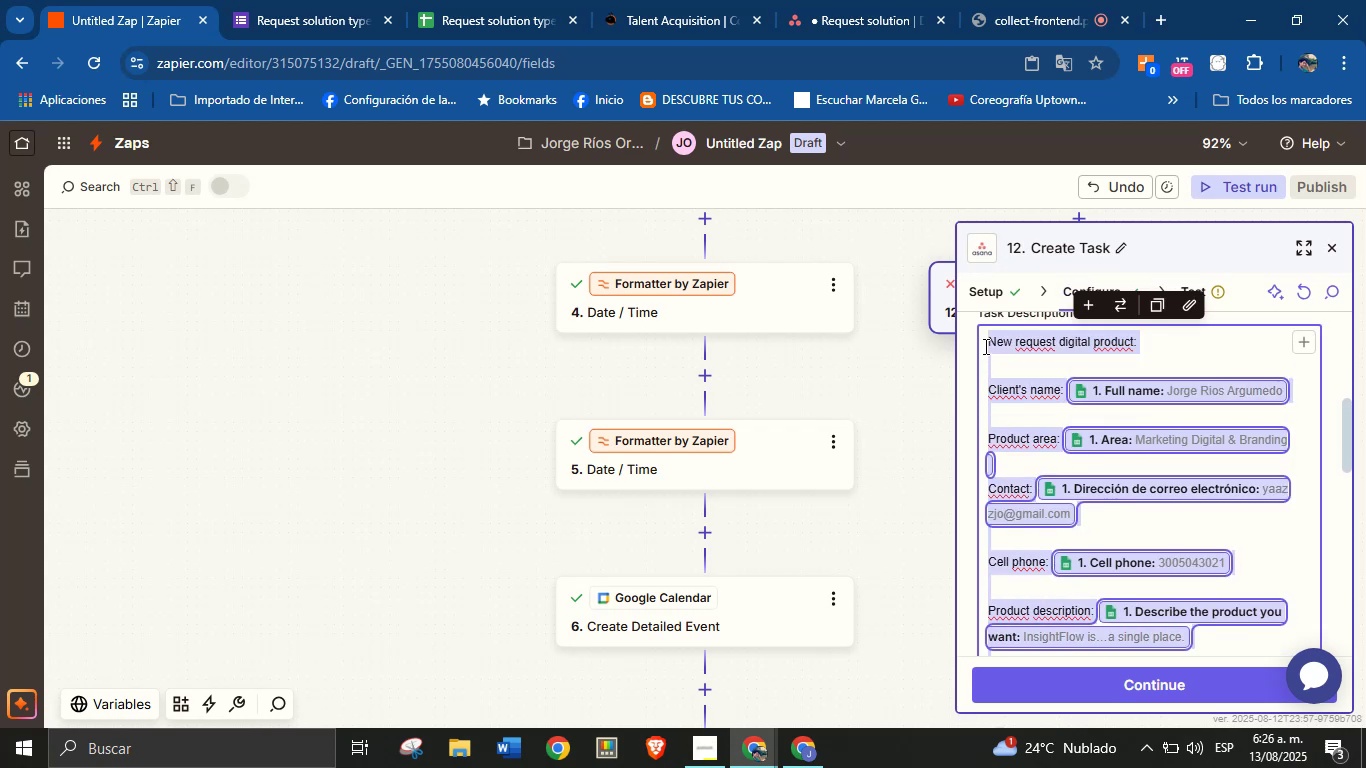 
scroll: coordinate [1007, 349], scroll_direction: up, amount: 1.0
 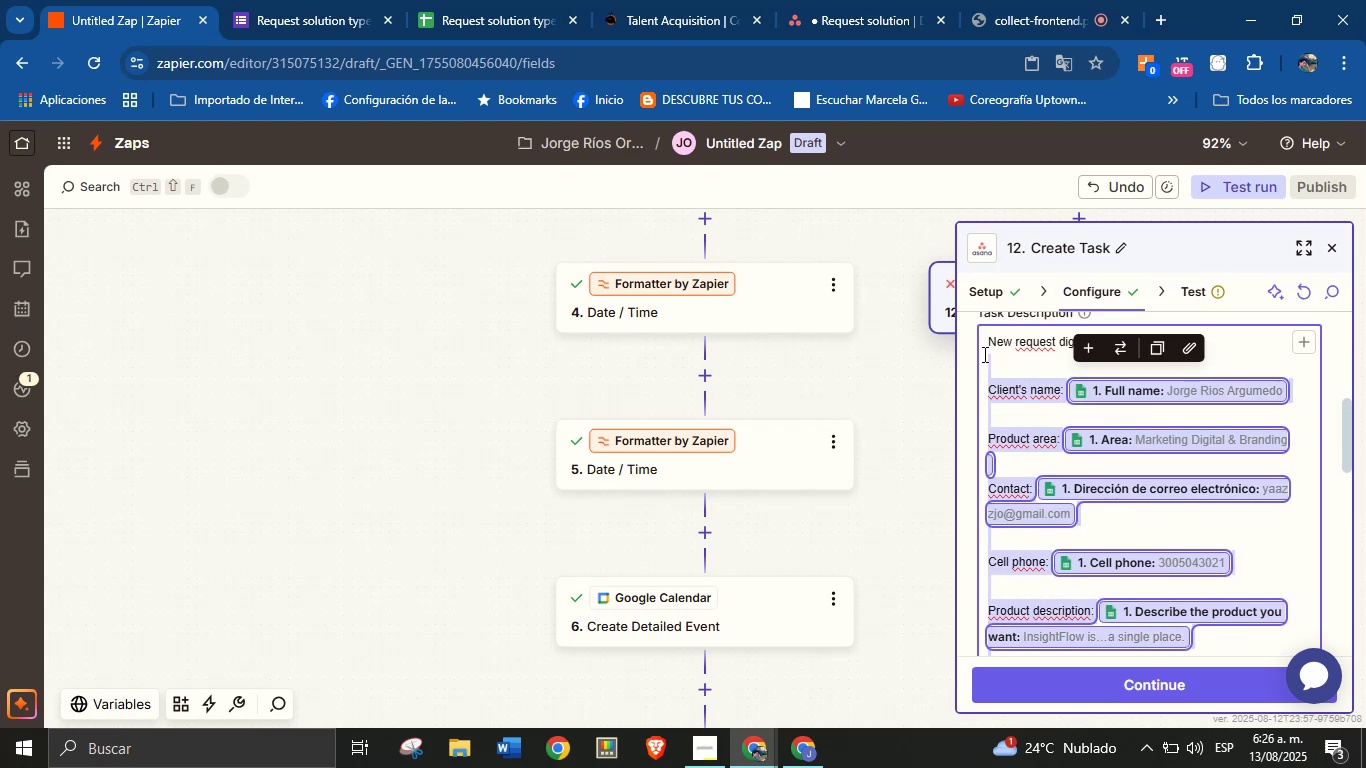 
key(Control+C)
 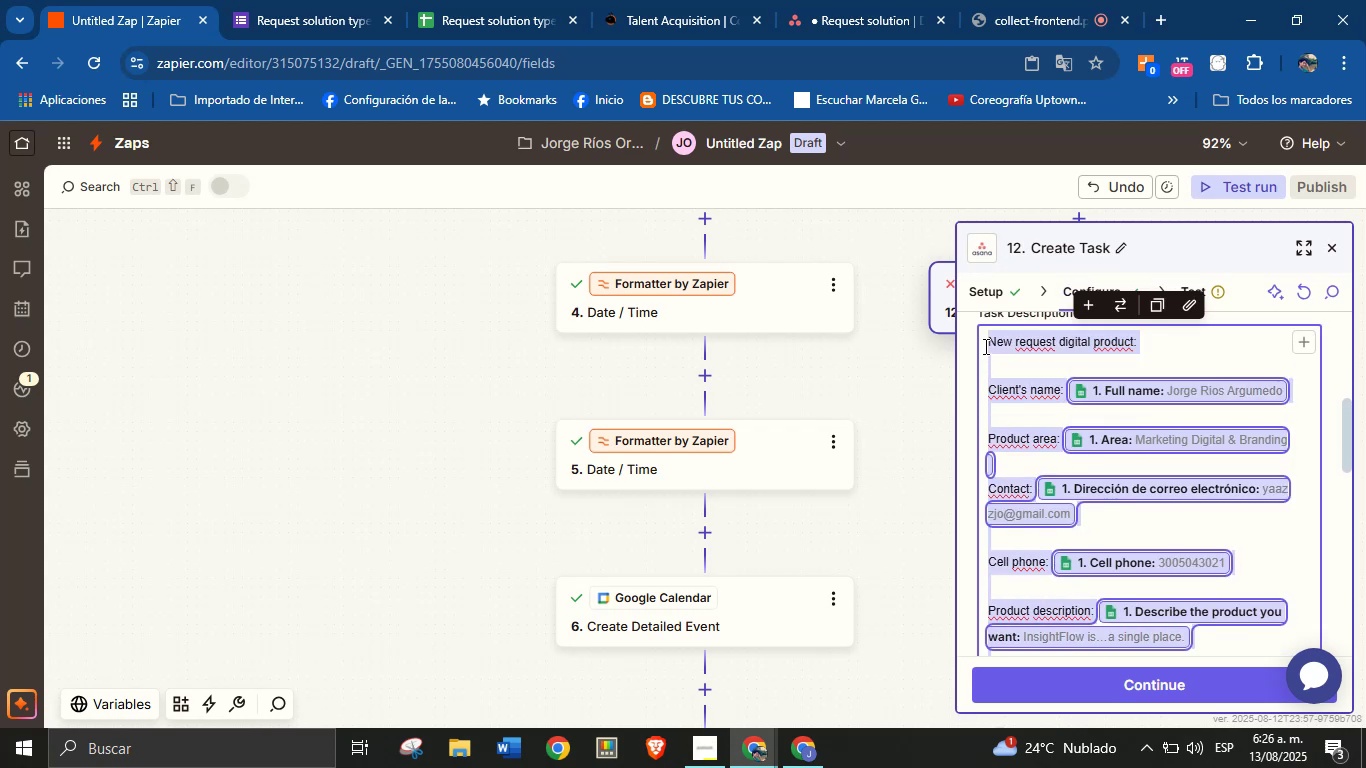 
key(Backspace)
 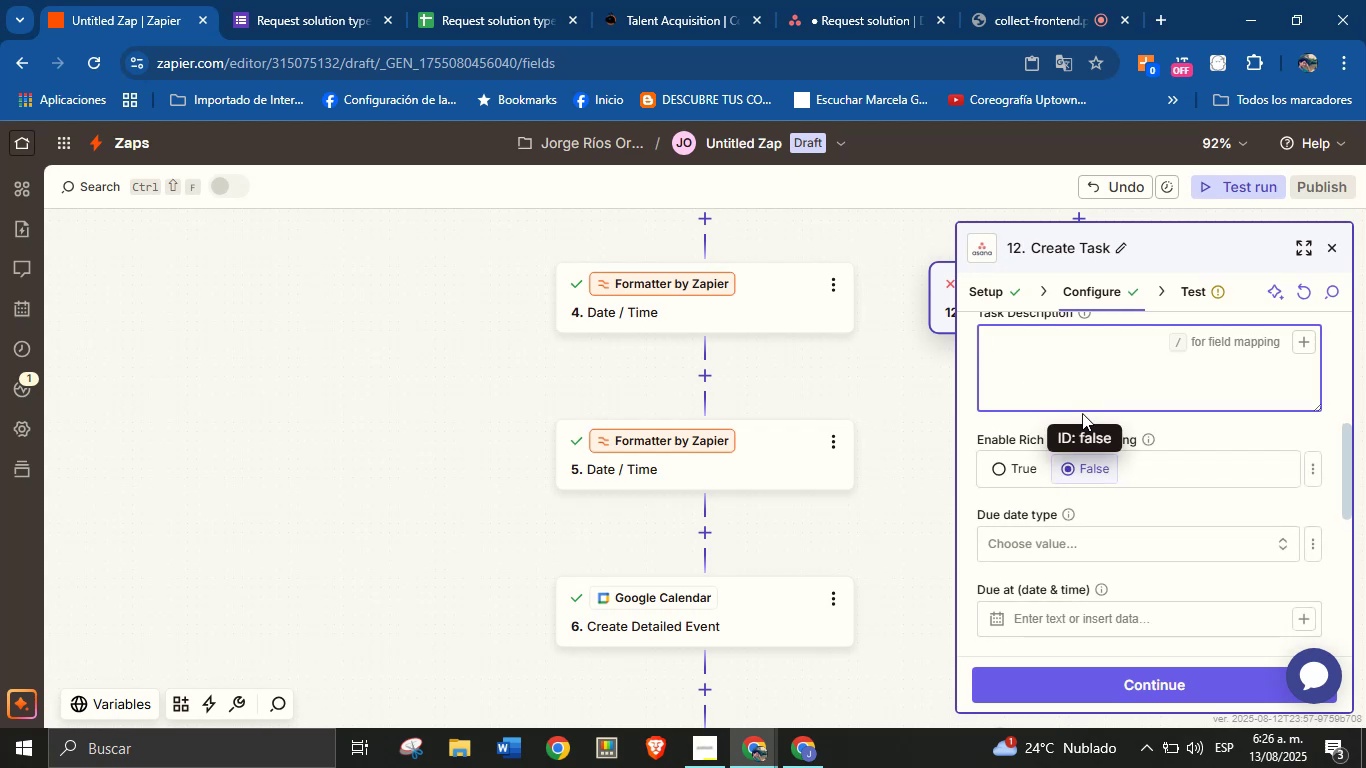 
left_click([1068, 376])
 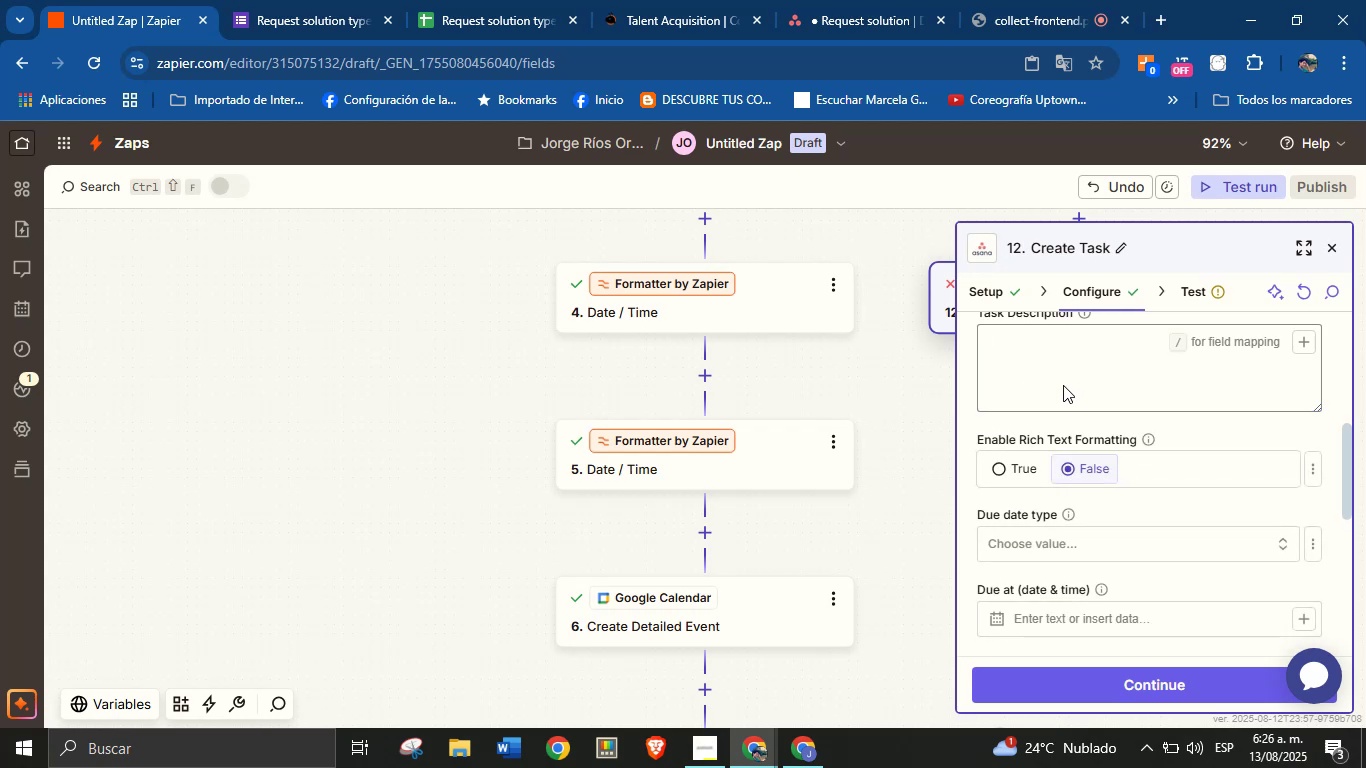 
key(Backspace)
 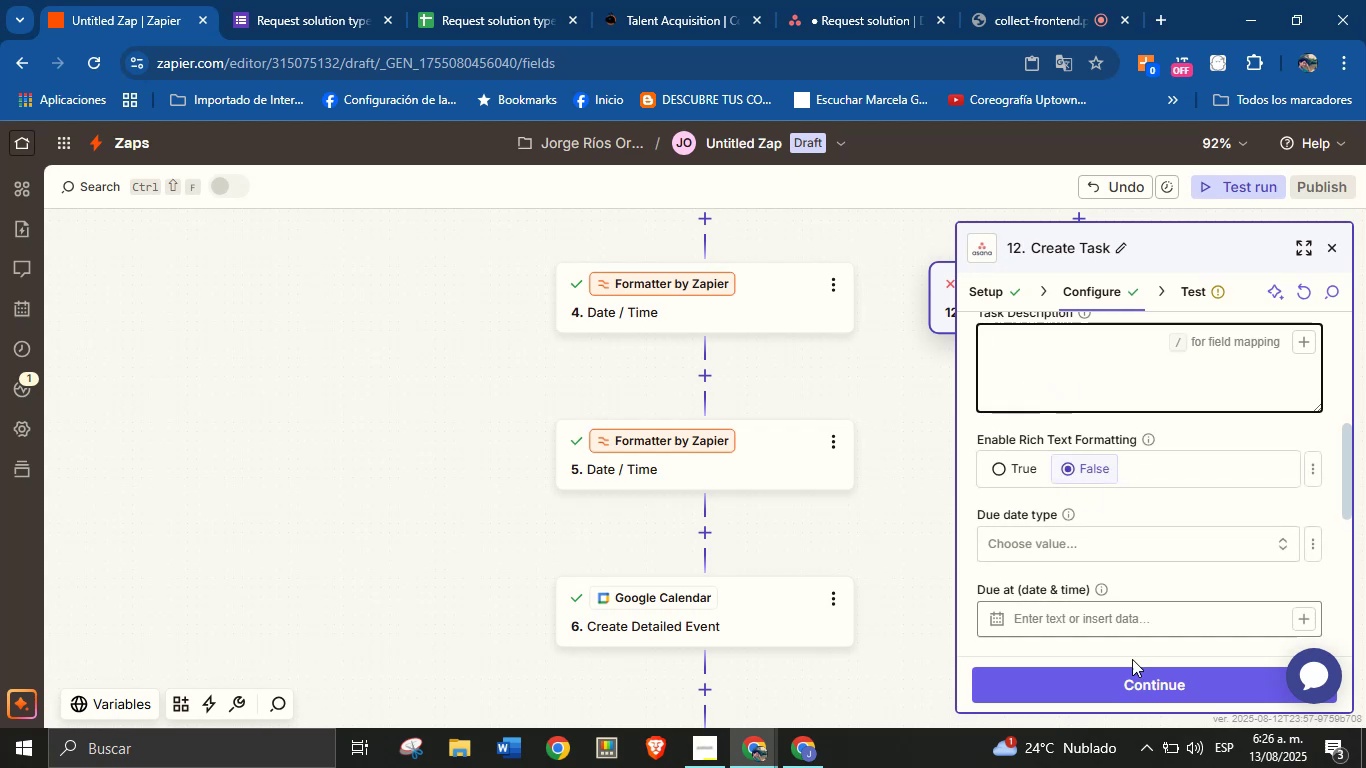 
left_click([1135, 675])
 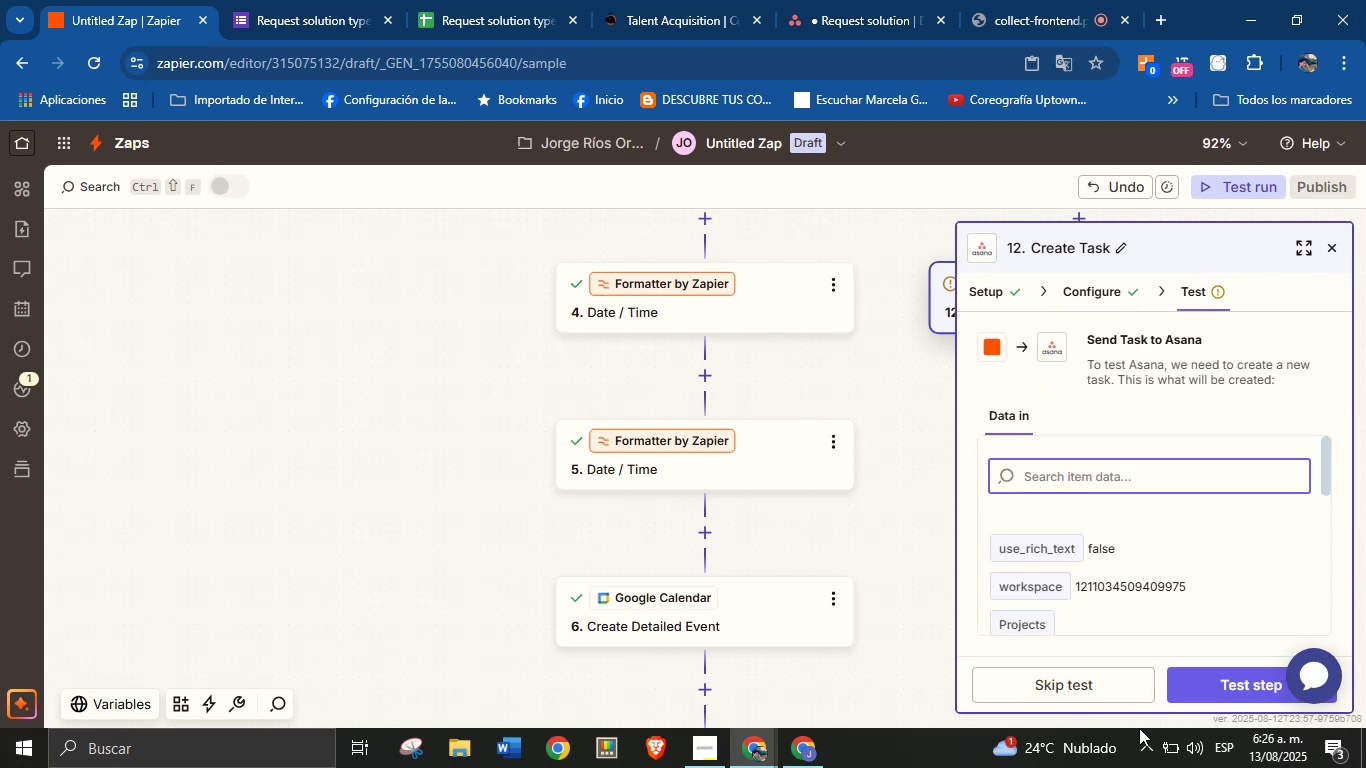 
left_click([1202, 683])
 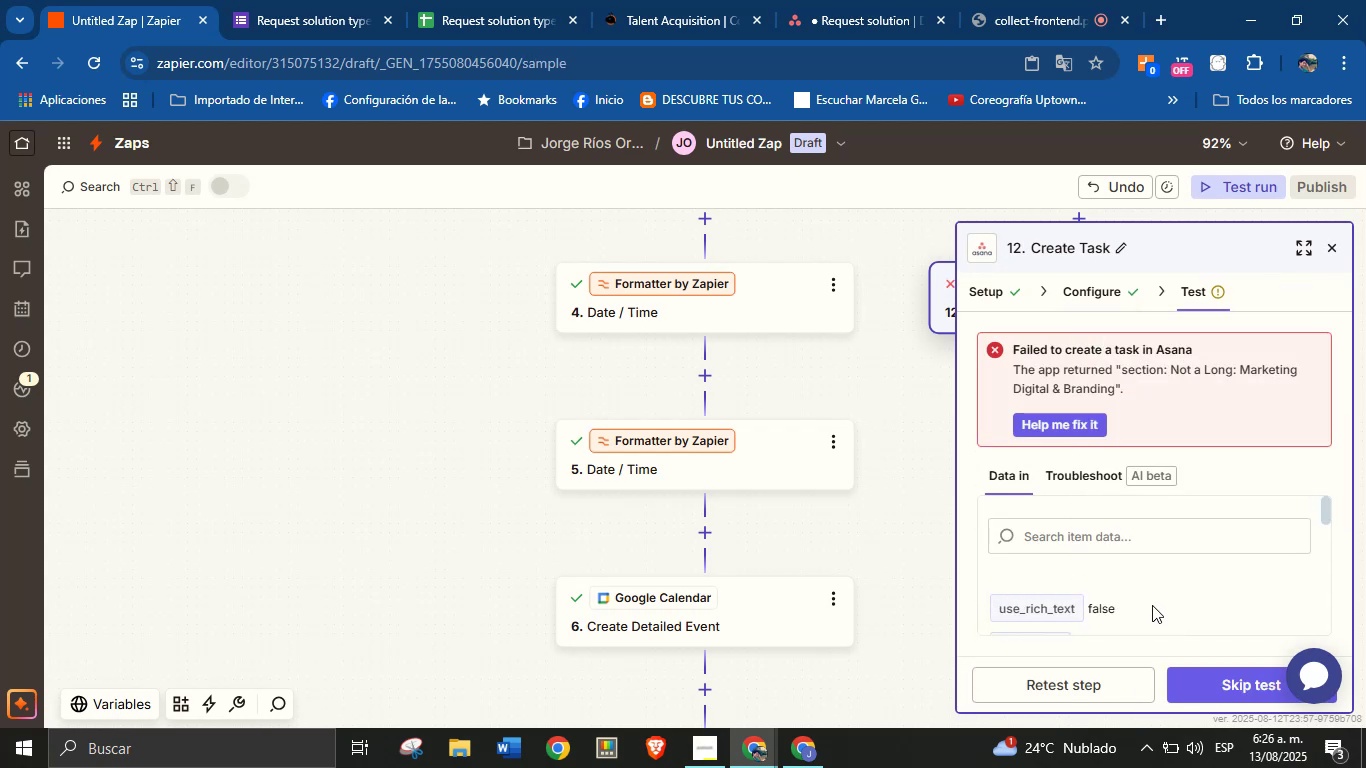 
left_click([1050, 680])
 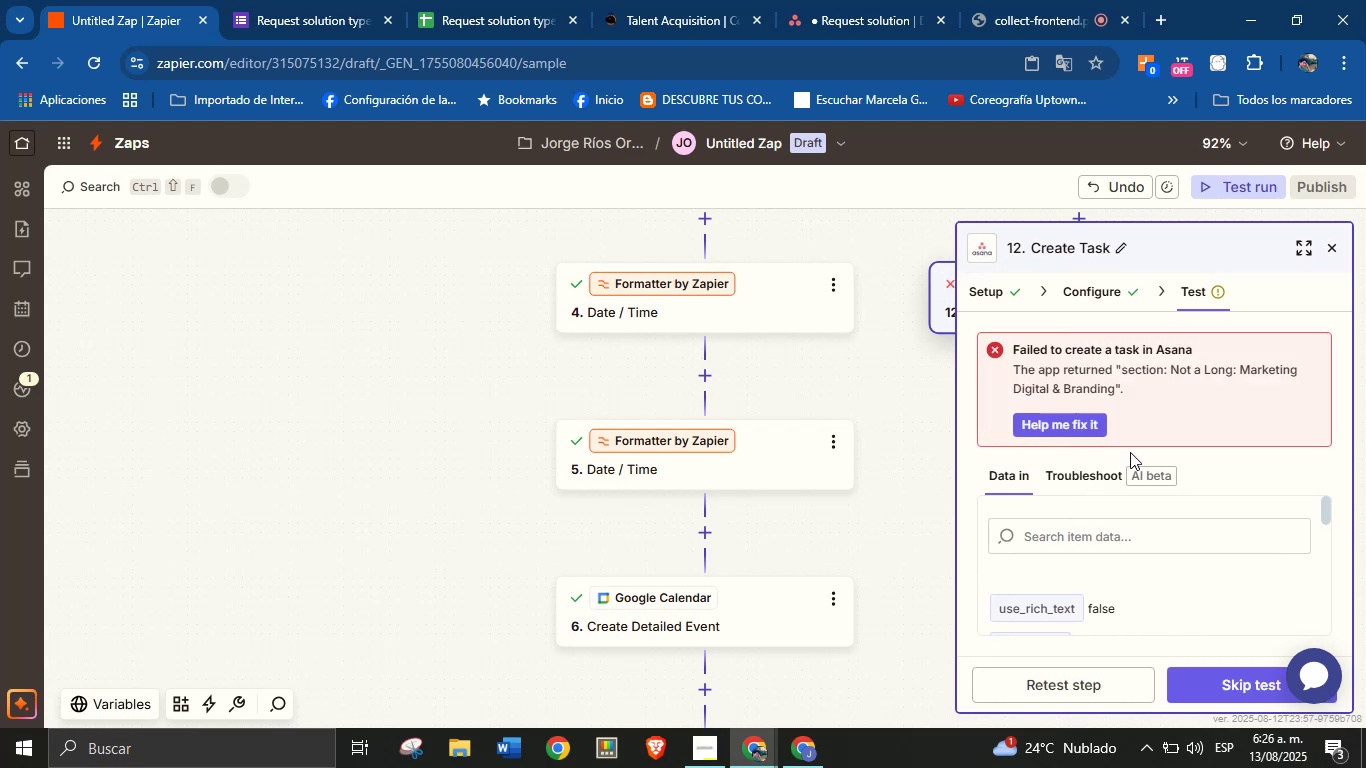 
wait(5.51)
 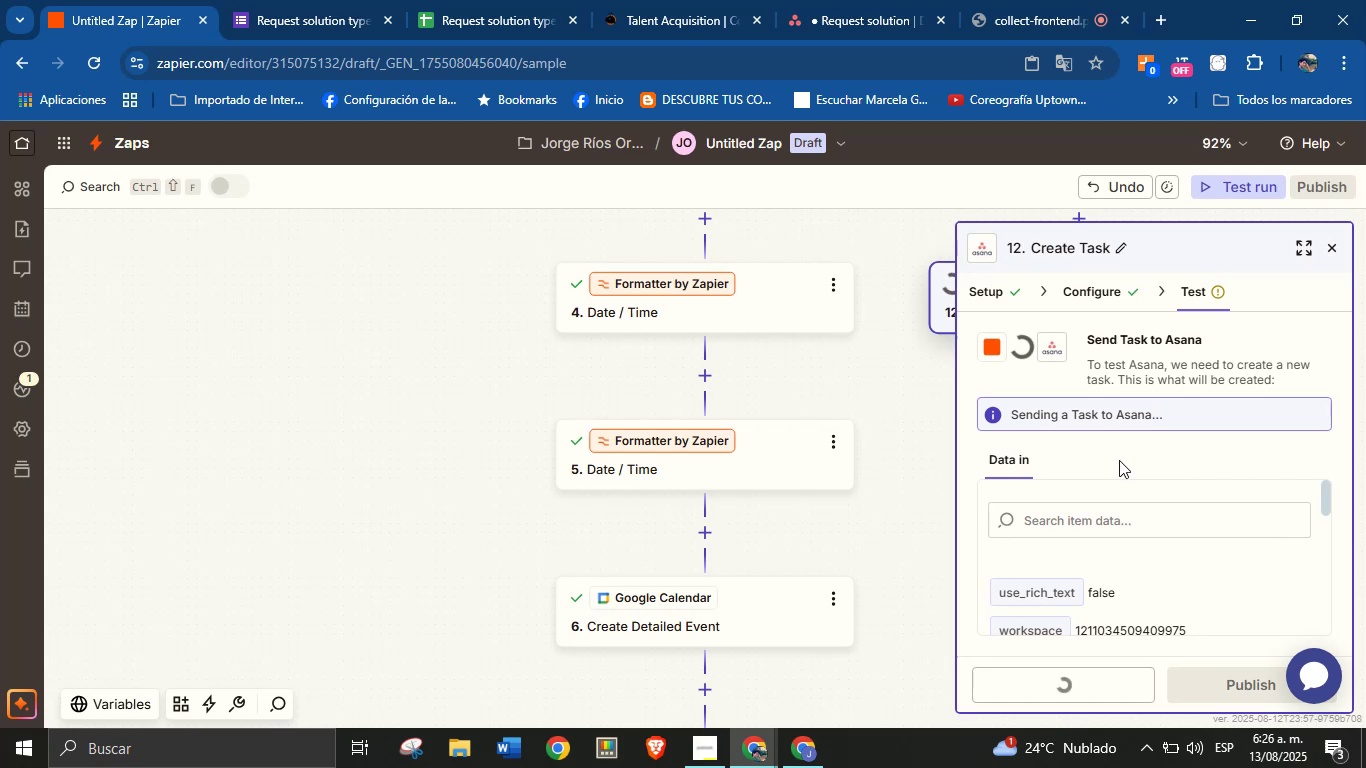 
scroll: coordinate [1136, 590], scroll_direction: down, amount: 1.0
 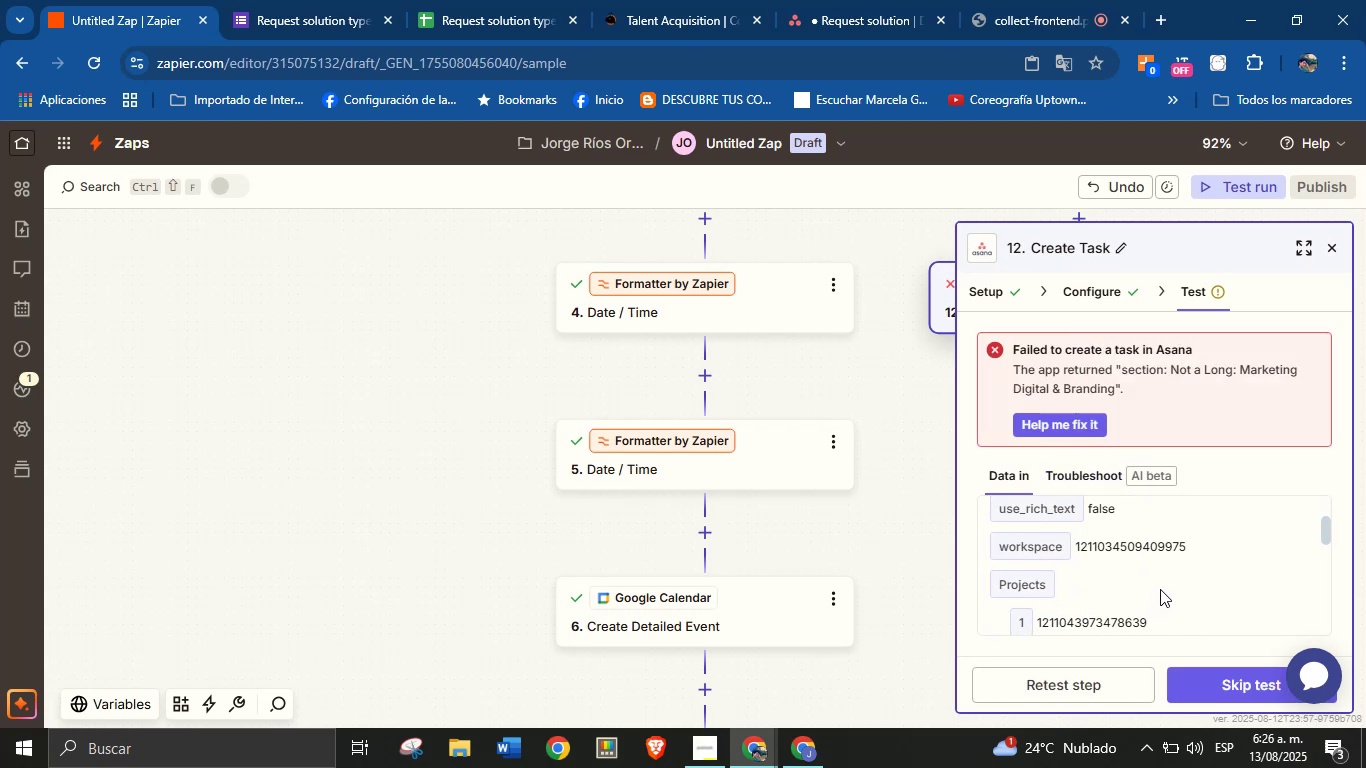 
scroll: coordinate [1170, 577], scroll_direction: up, amount: 2.0
 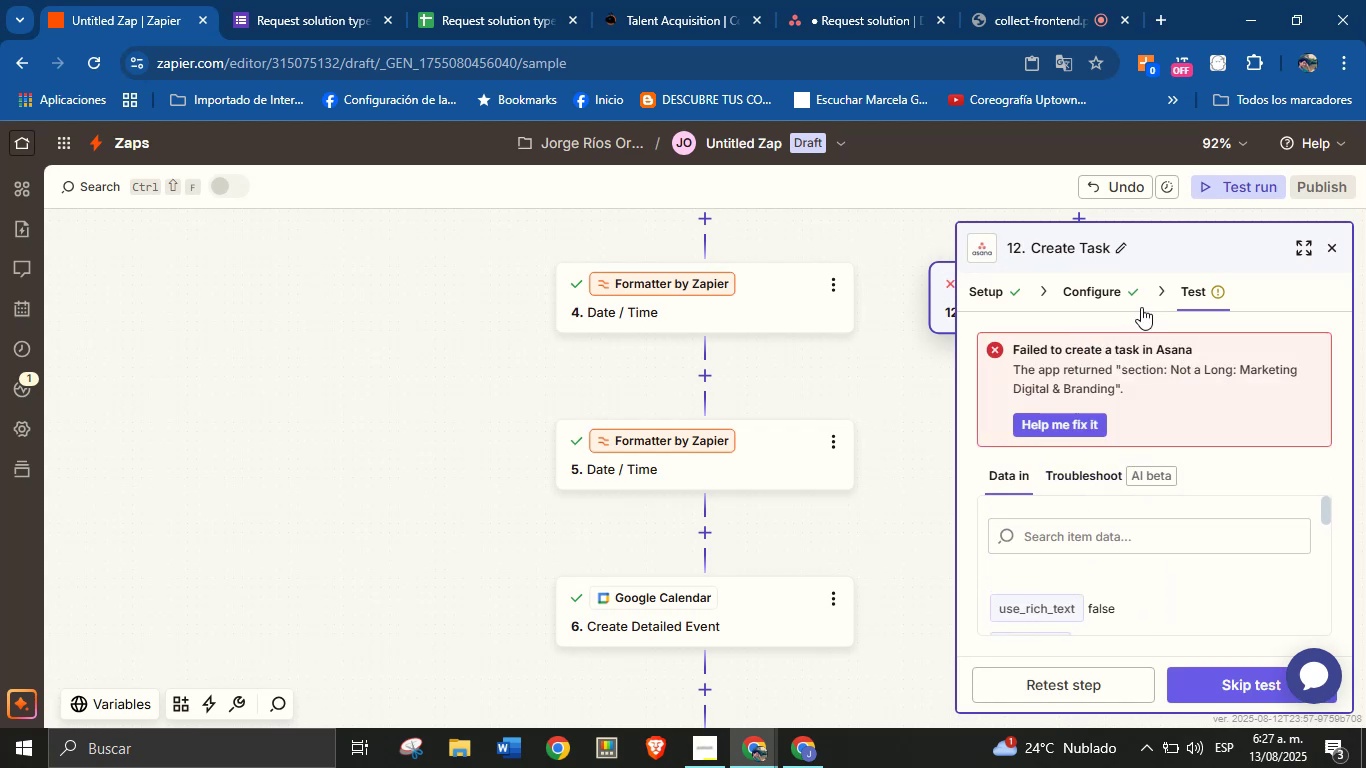 
left_click([1120, 298])
 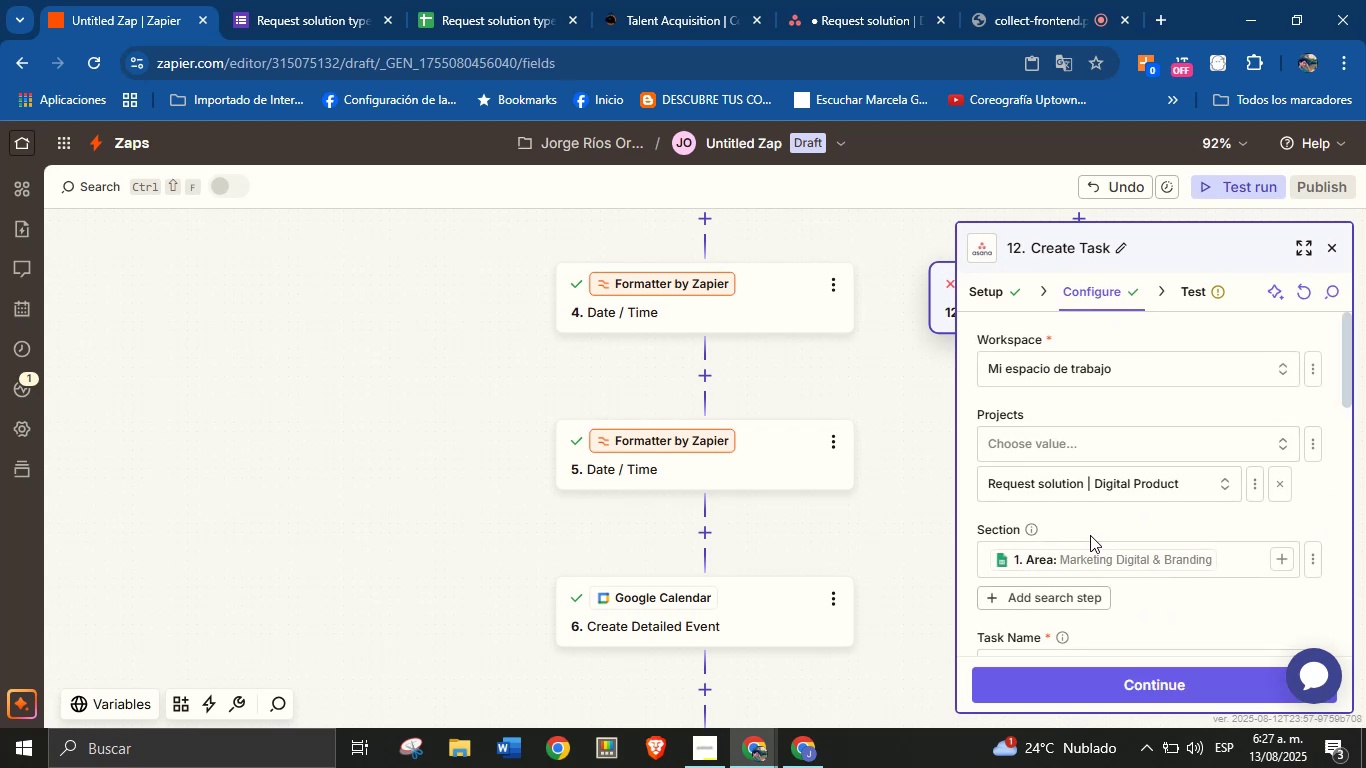 
scroll: coordinate [1117, 477], scroll_direction: up, amount: 1.0
 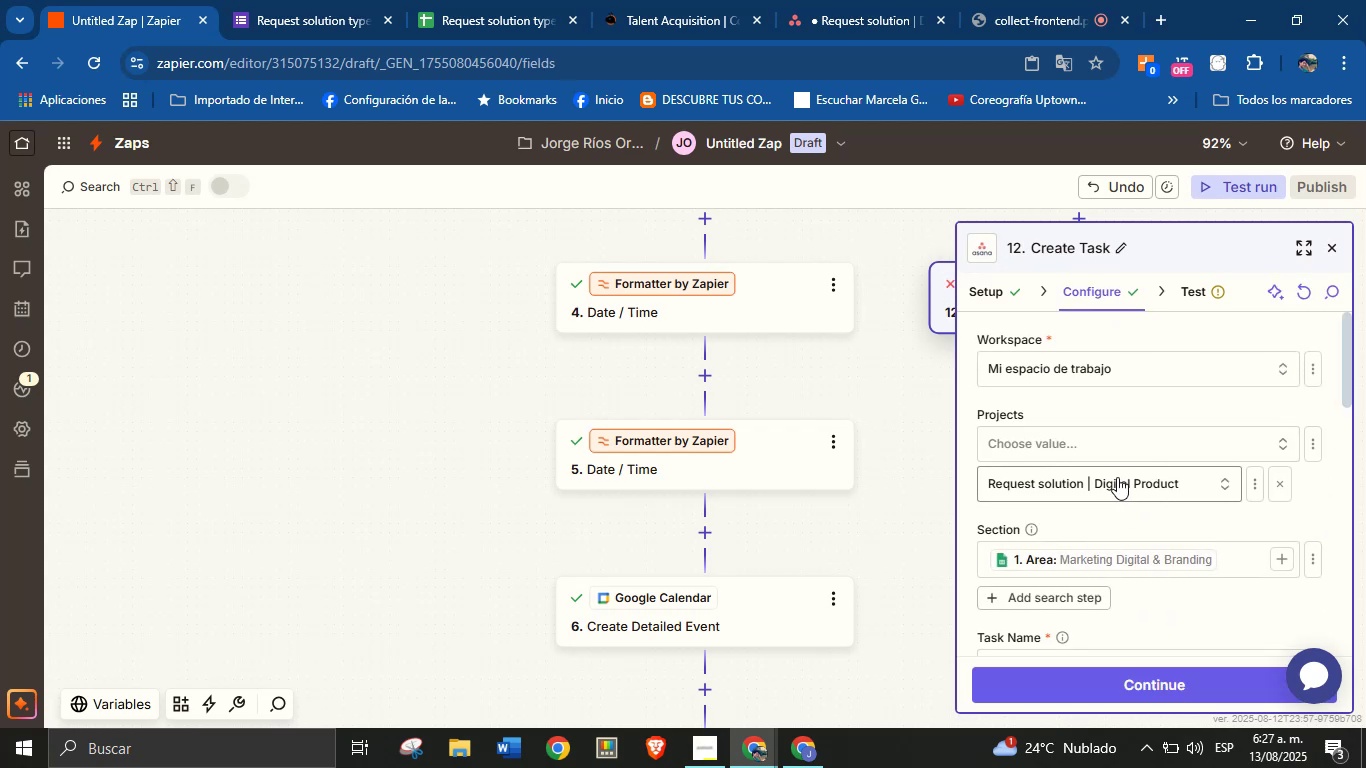 
scroll: coordinate [1102, 529], scroll_direction: down, amount: 2.0
 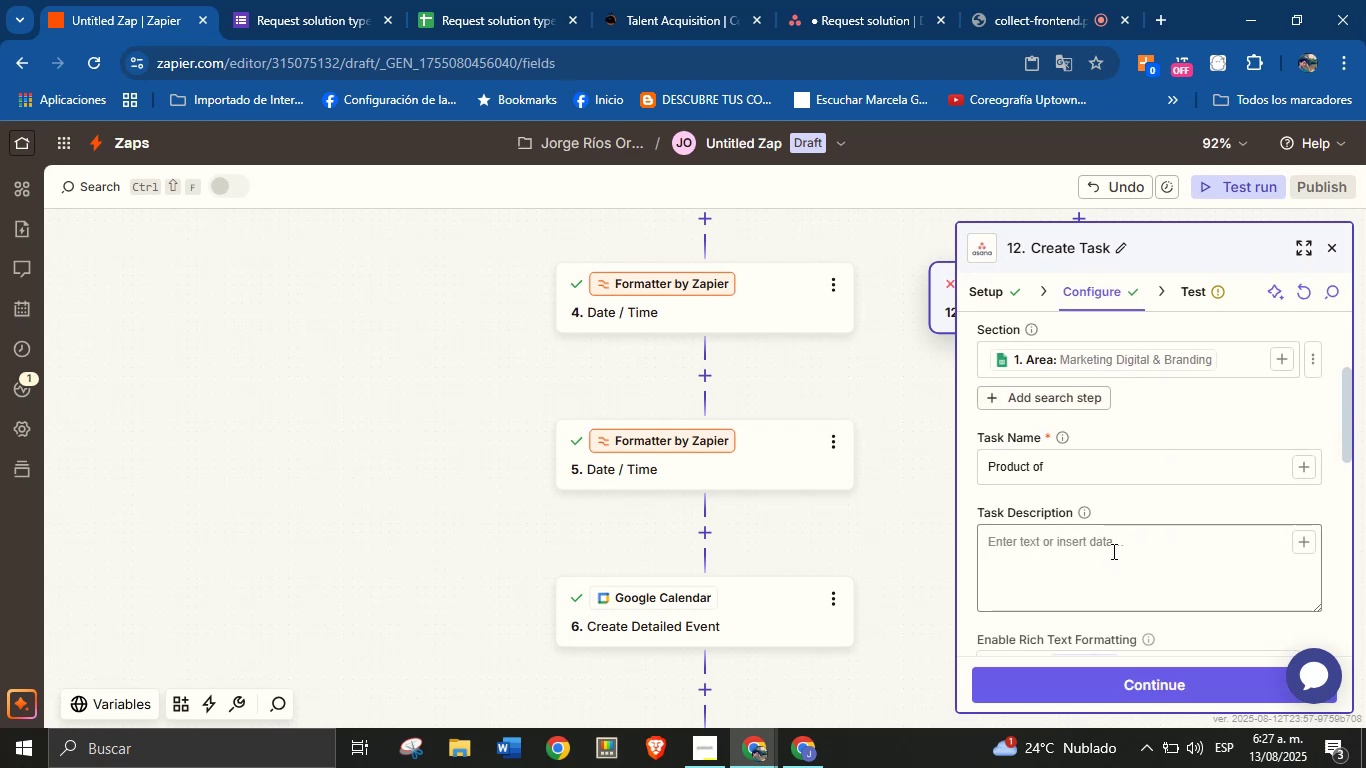 
left_click([1112, 556])
 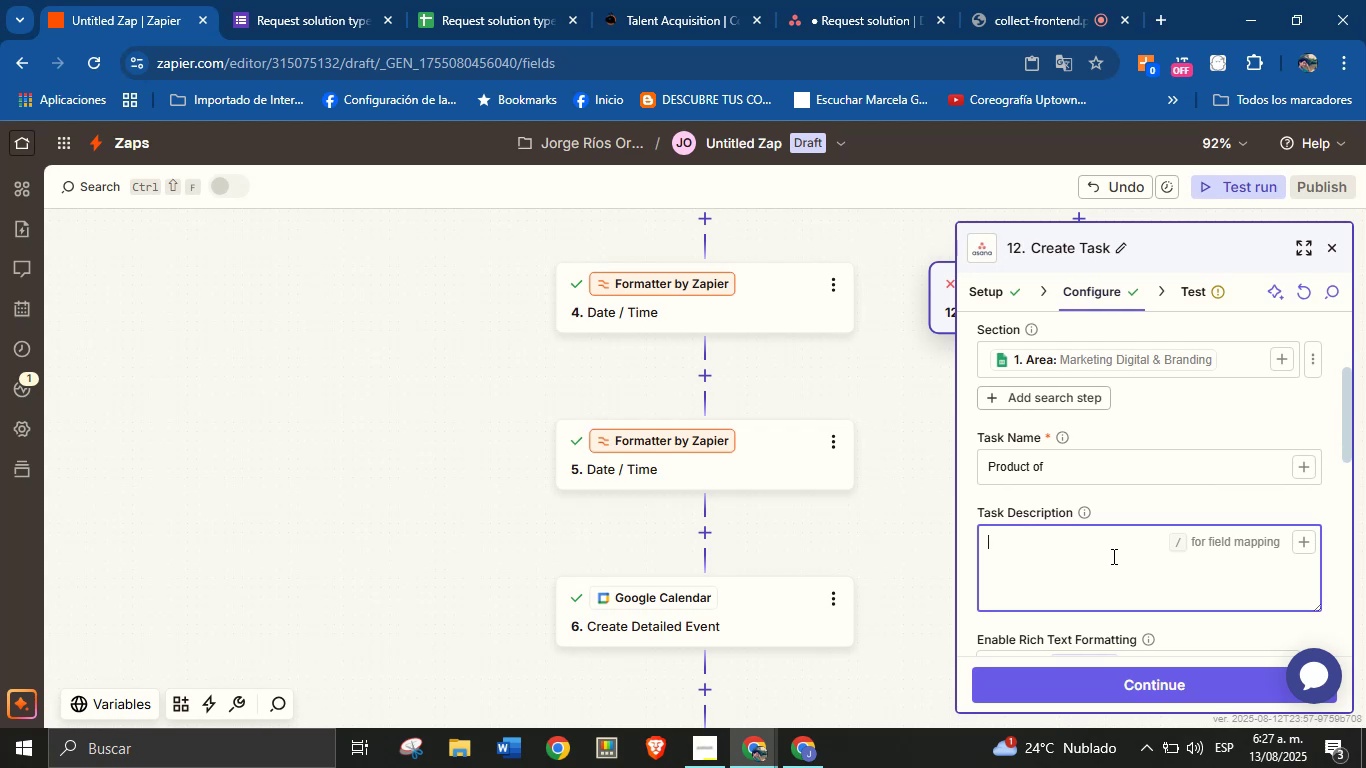 
key(Control+V)
 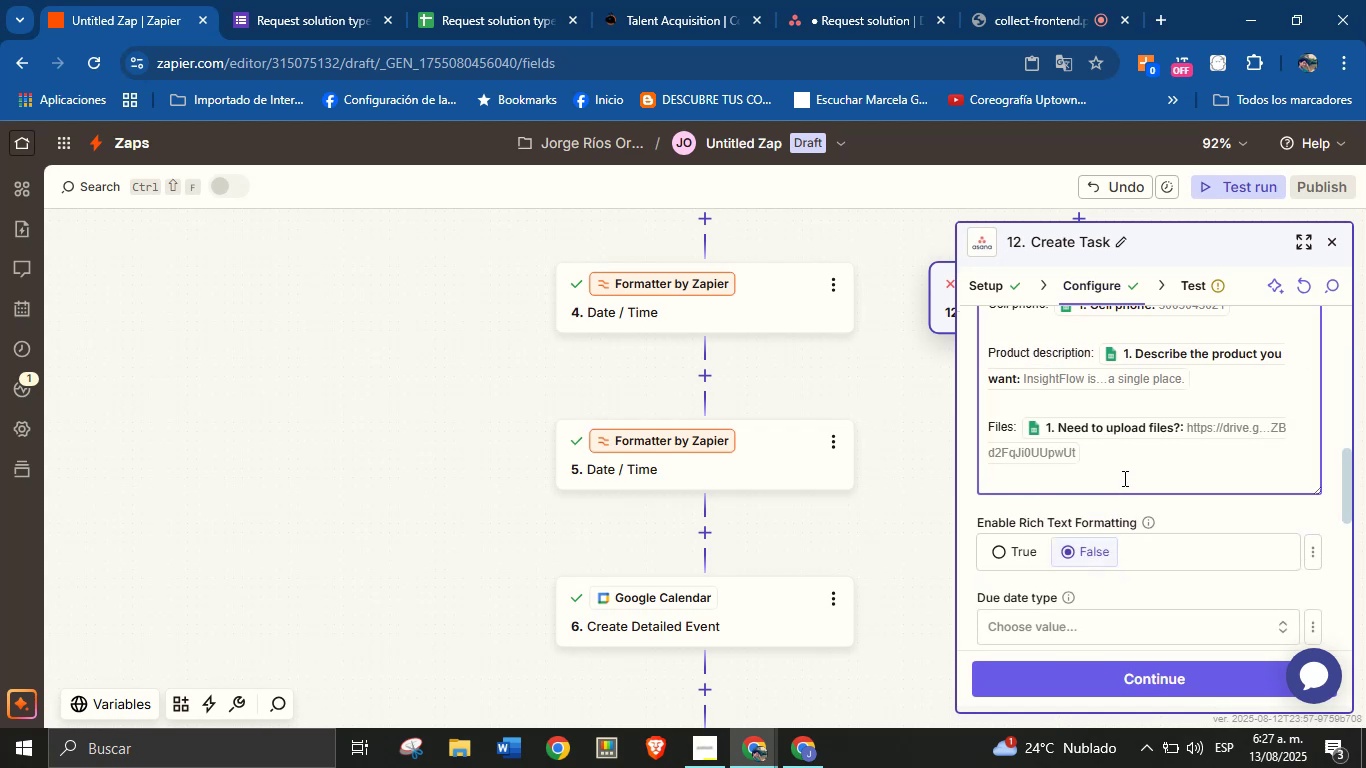 
scroll: coordinate [1123, 479], scroll_direction: up, amount: 3.0
 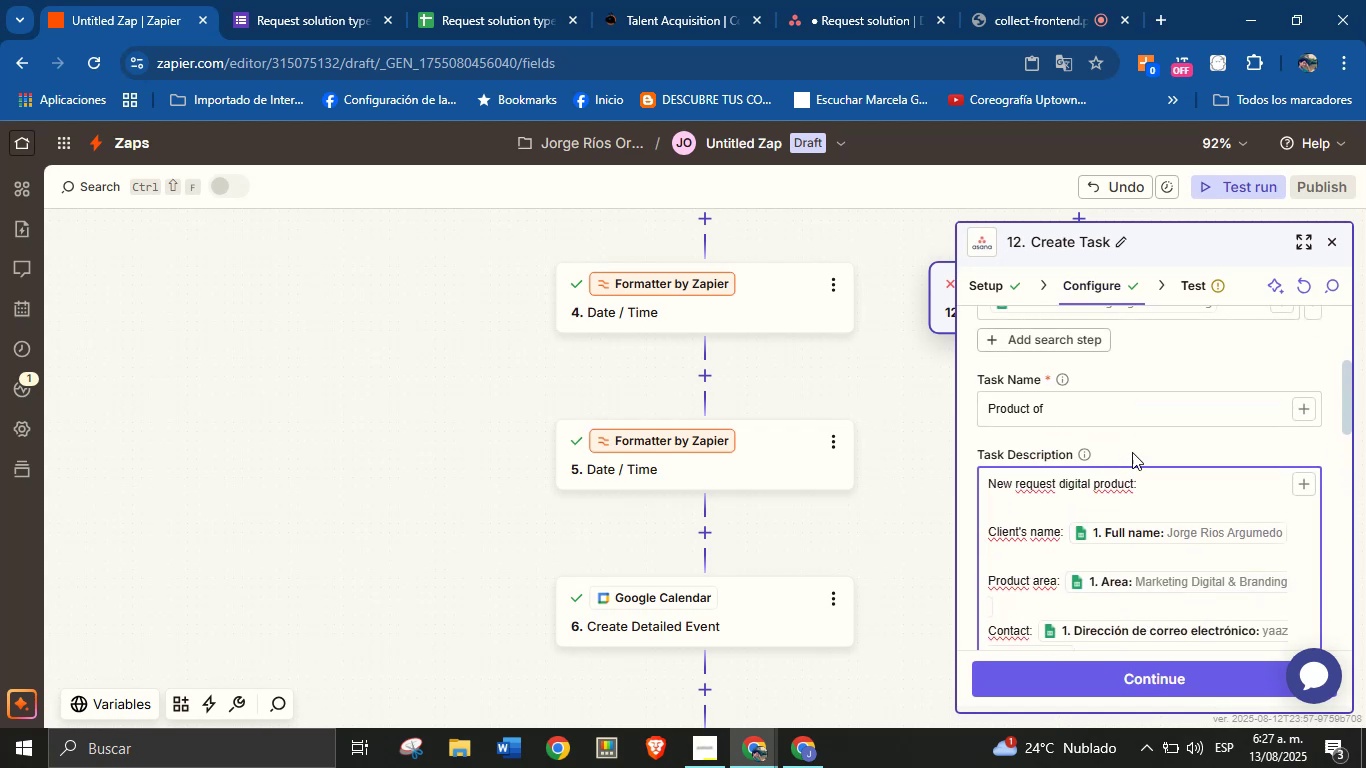 
left_click([1135, 448])
 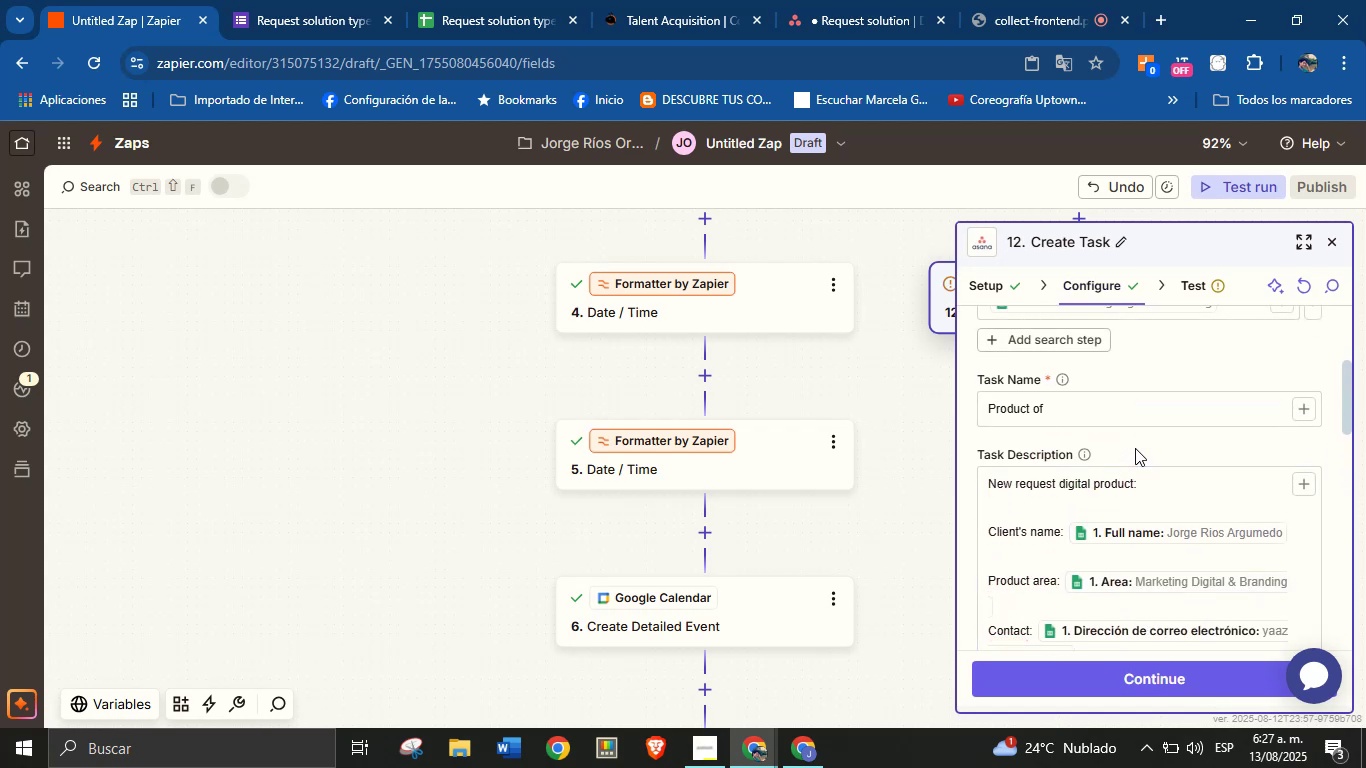 
scroll: coordinate [1135, 448], scroll_direction: up, amount: 1.0
 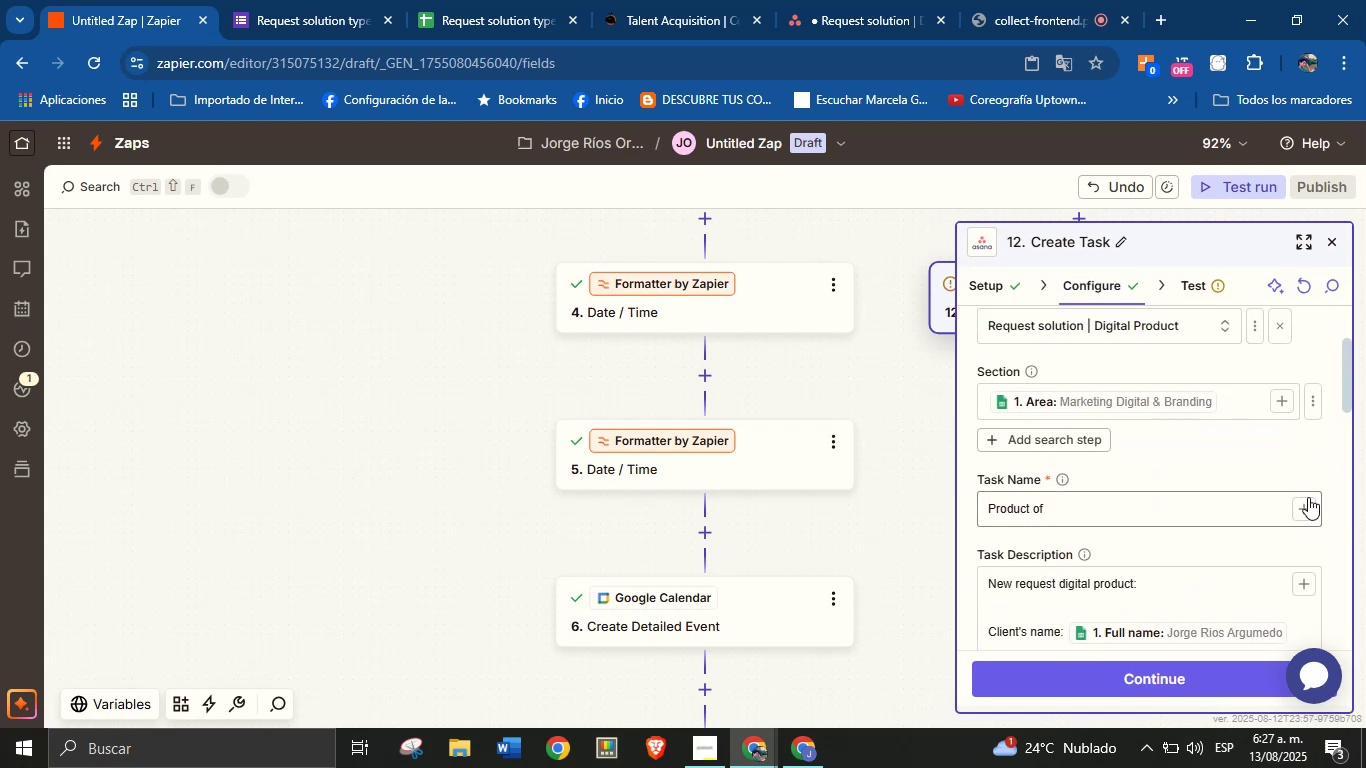 
left_click([1263, 511])
 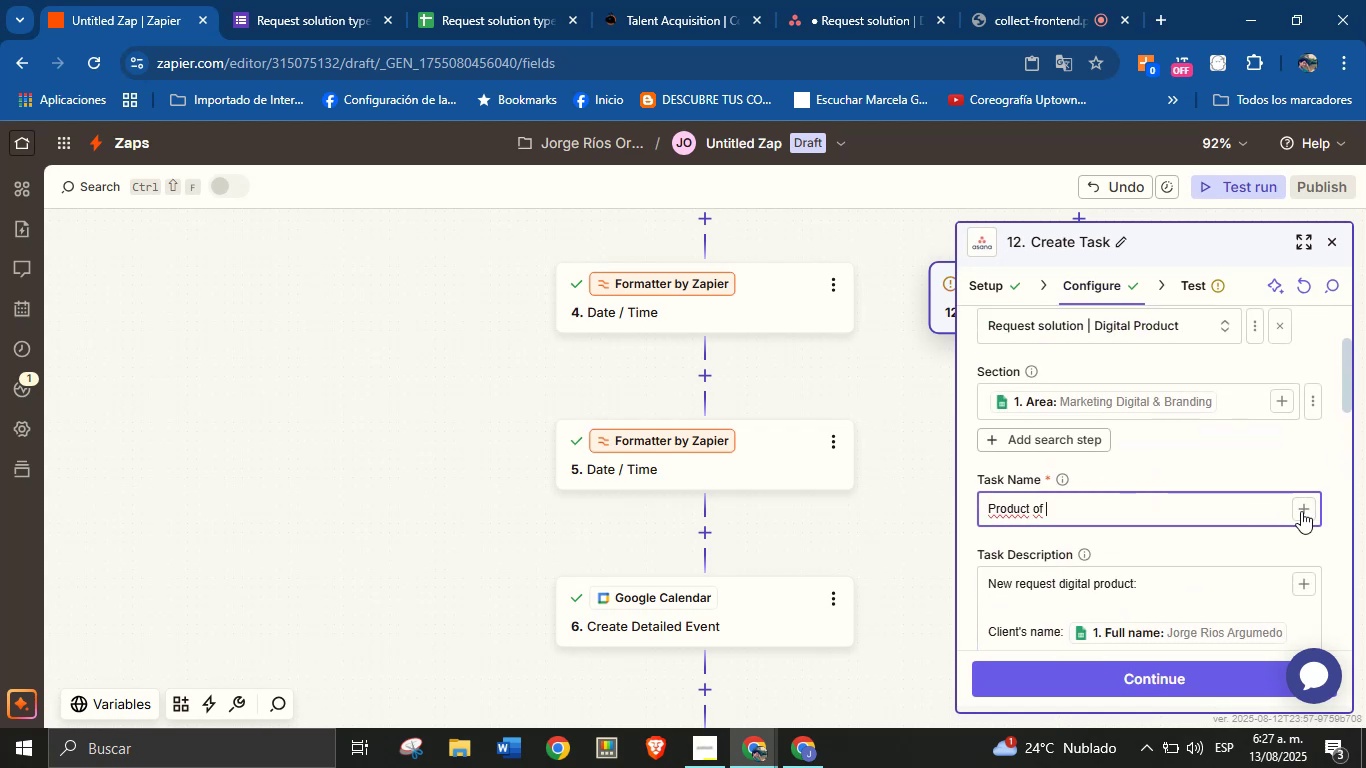 
left_click([1304, 511])
 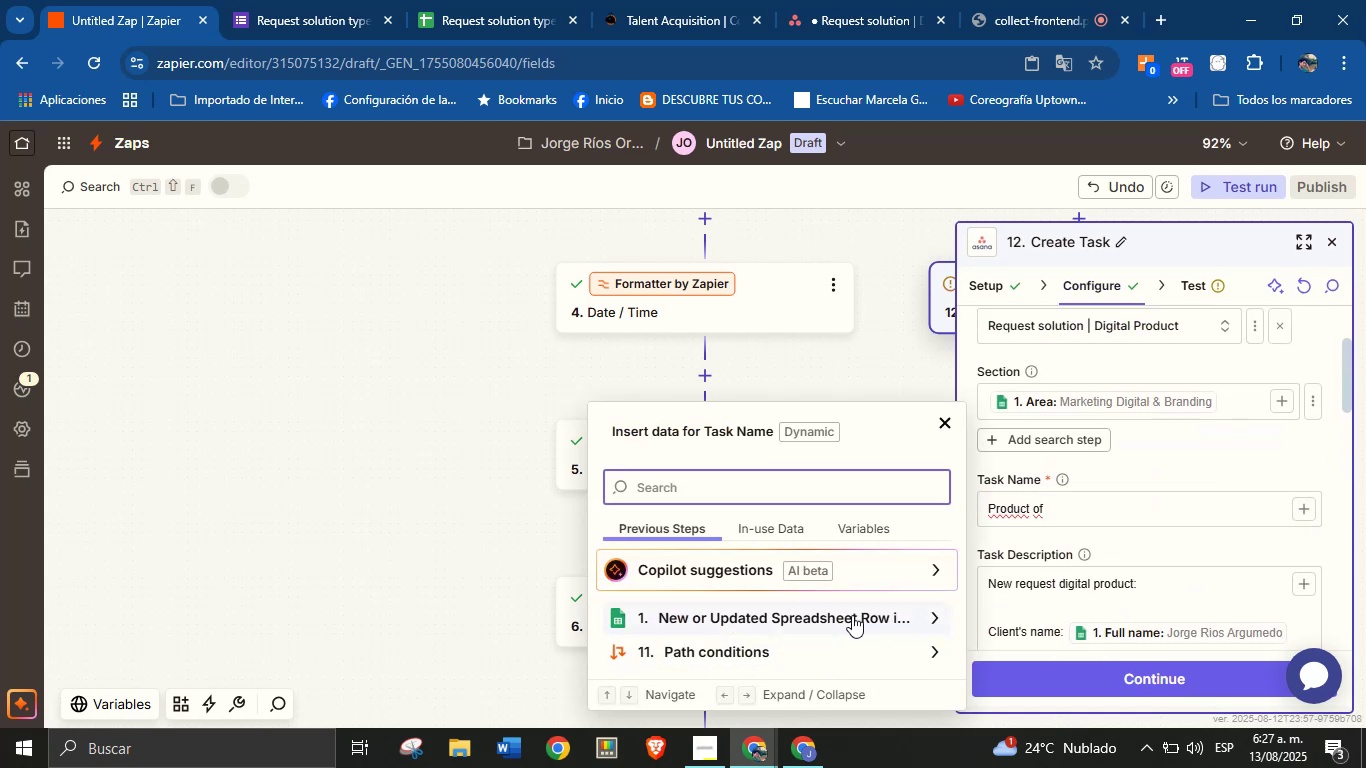 
left_click([882, 612])
 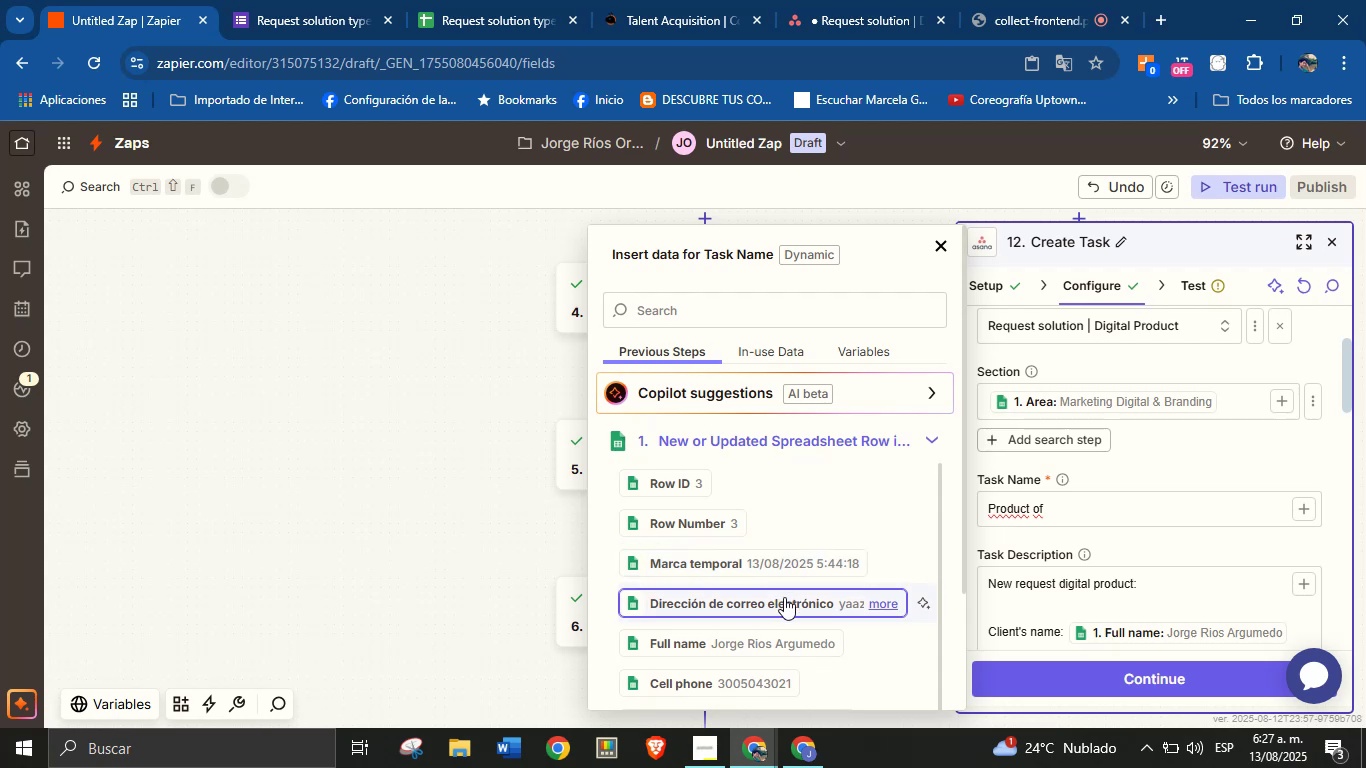 
left_click([782, 646])
 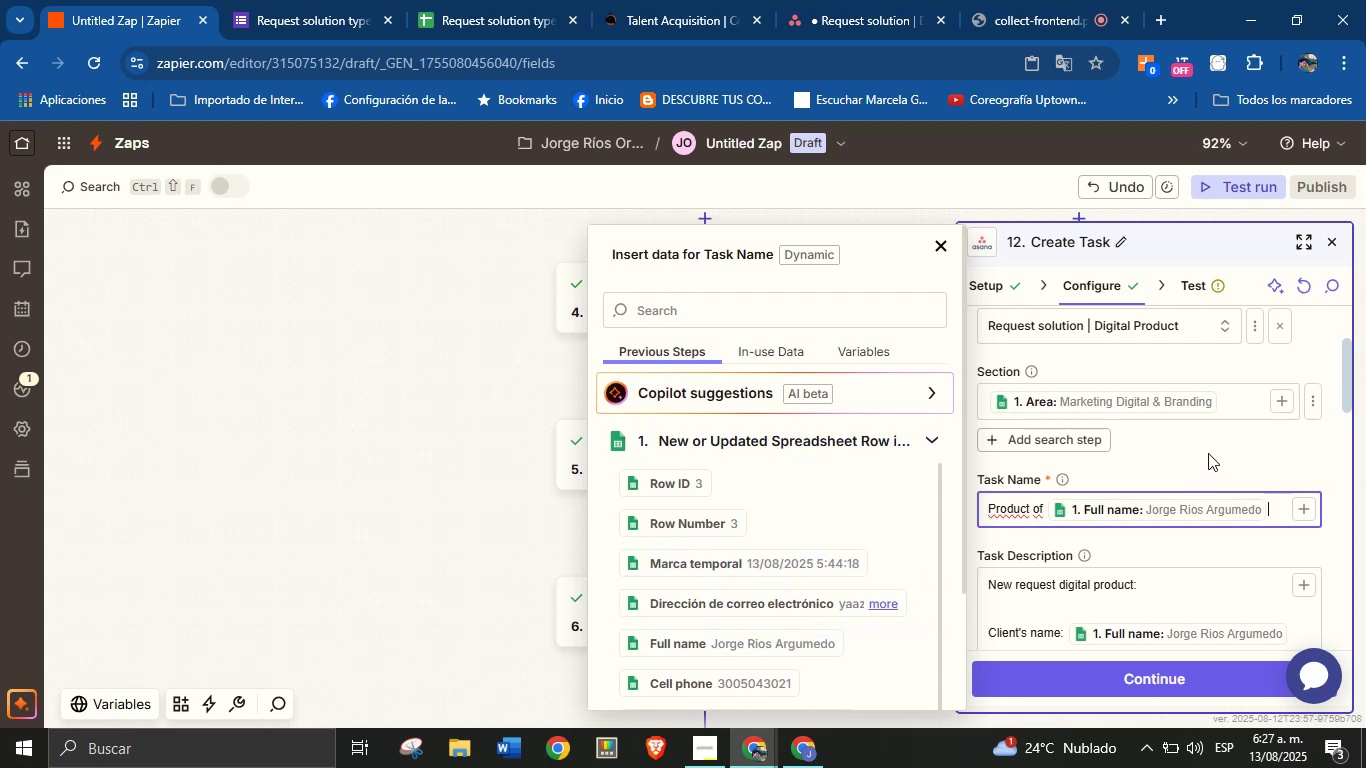 
left_click([1212, 450])
 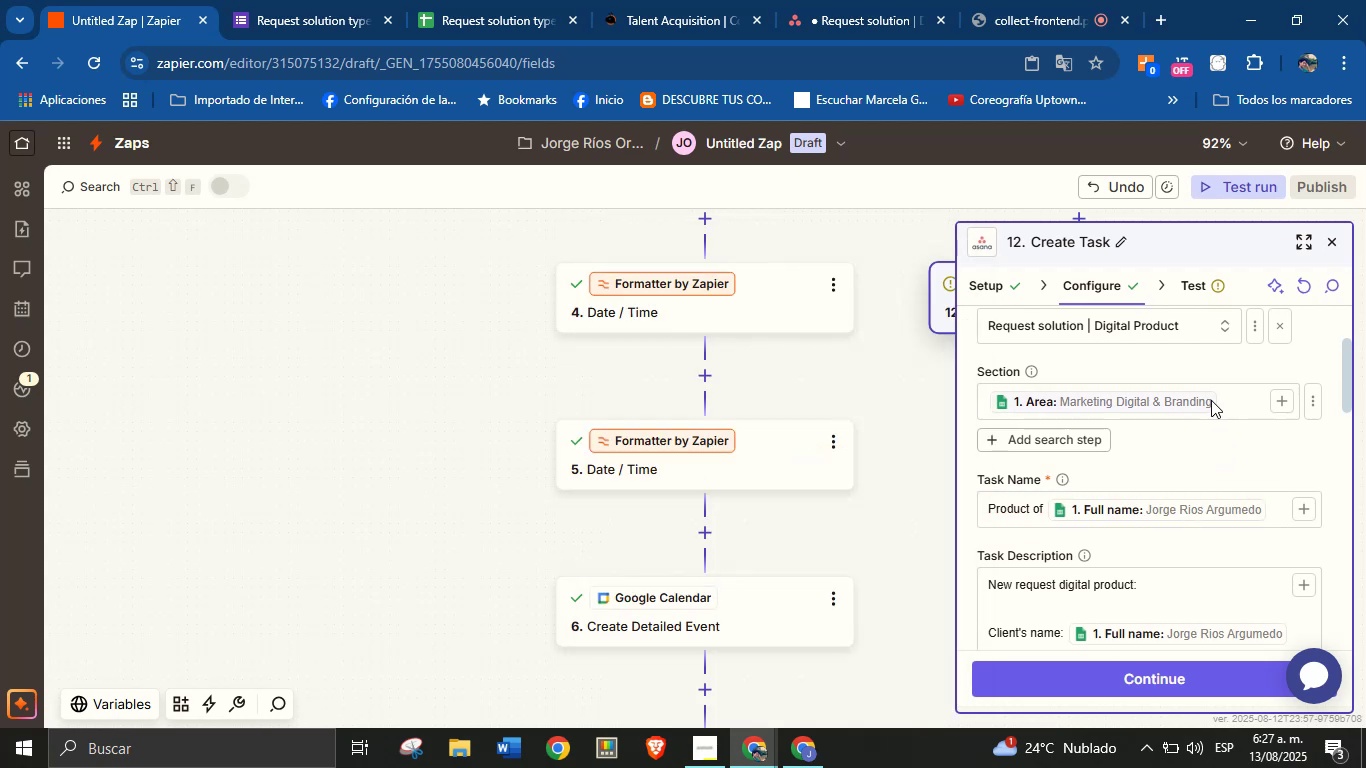 
left_click([1198, 403])
 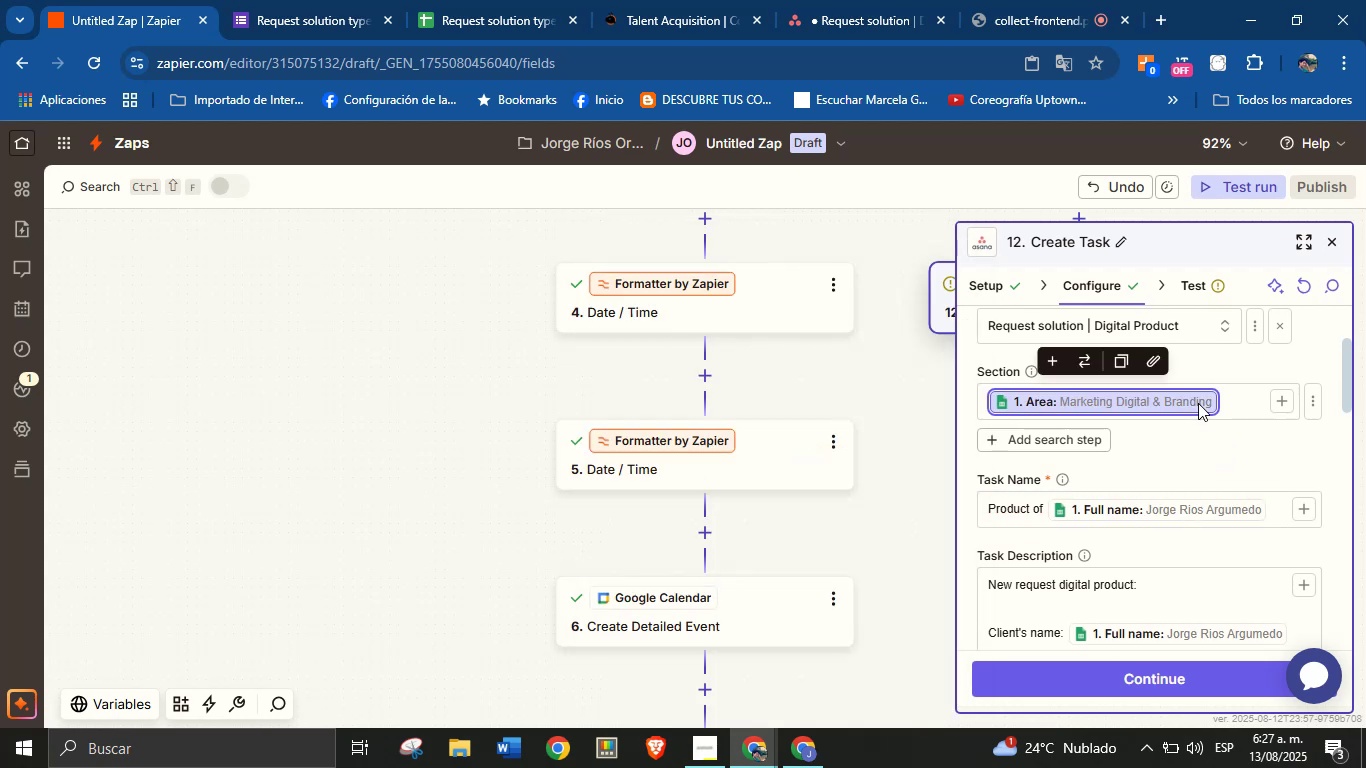 
key(Backspace)
 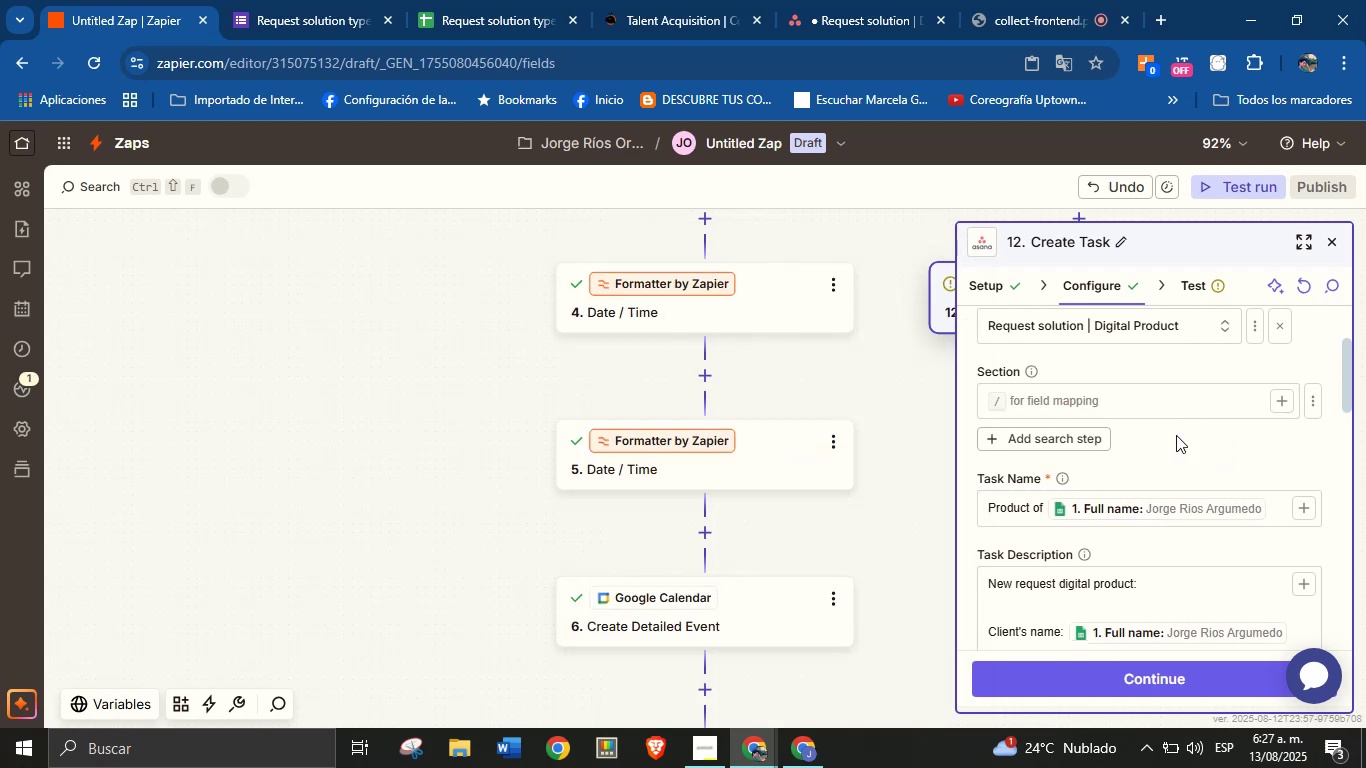 
left_click([1161, 450])
 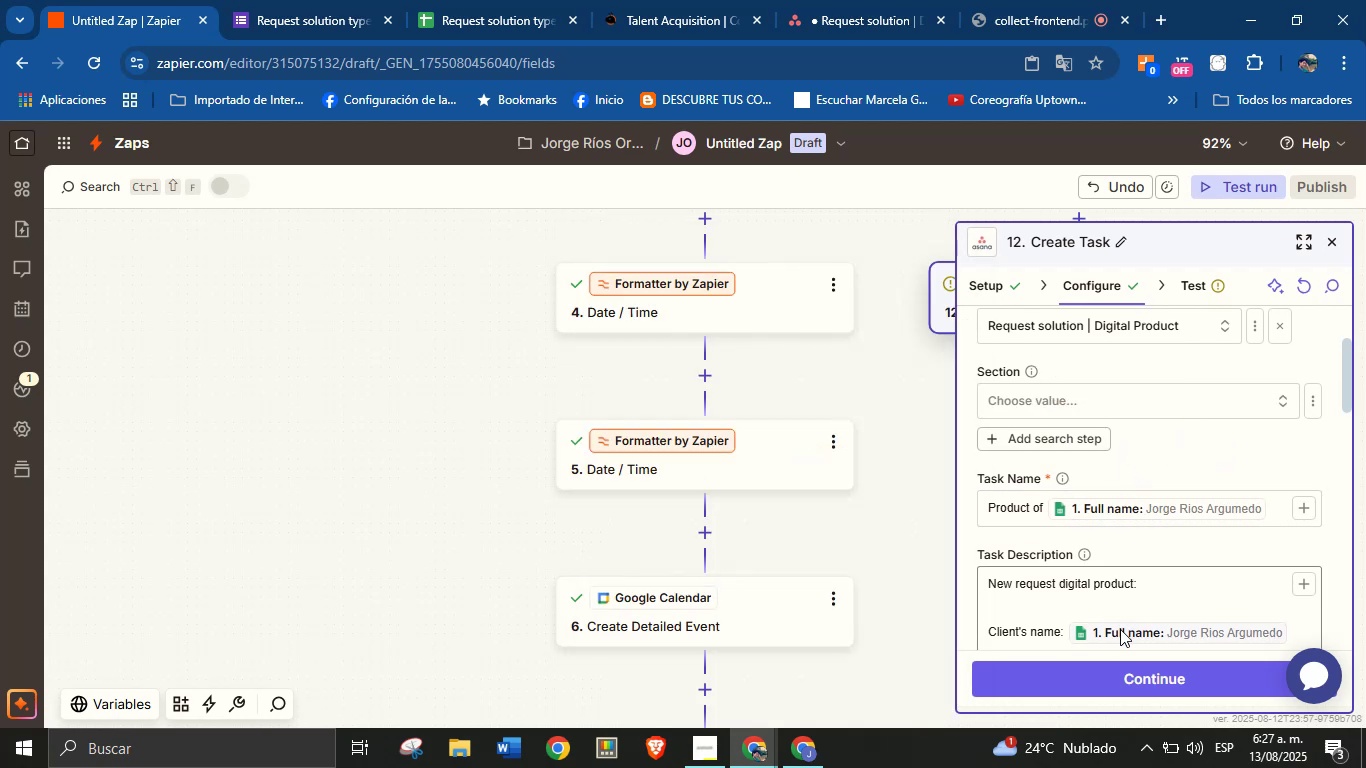 
left_click([1135, 668])
 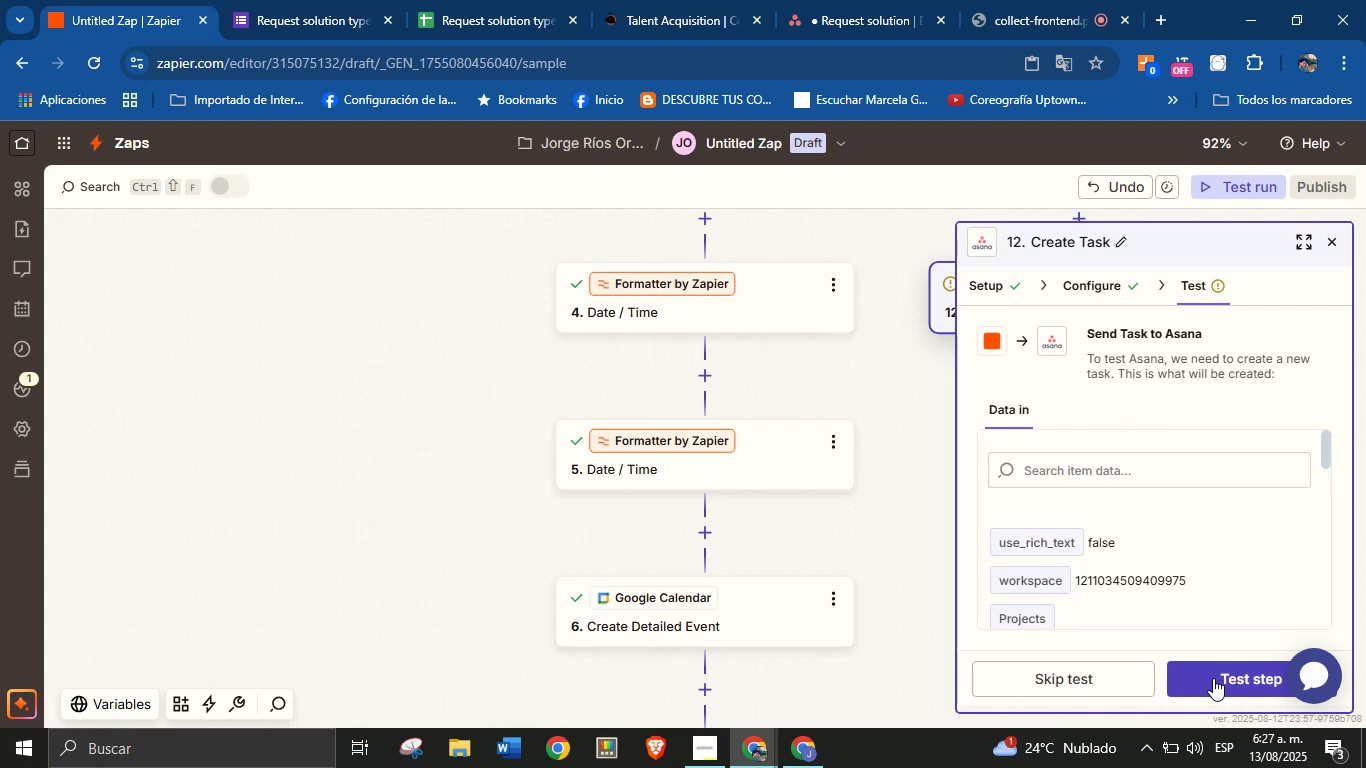 
left_click([1213, 678])
 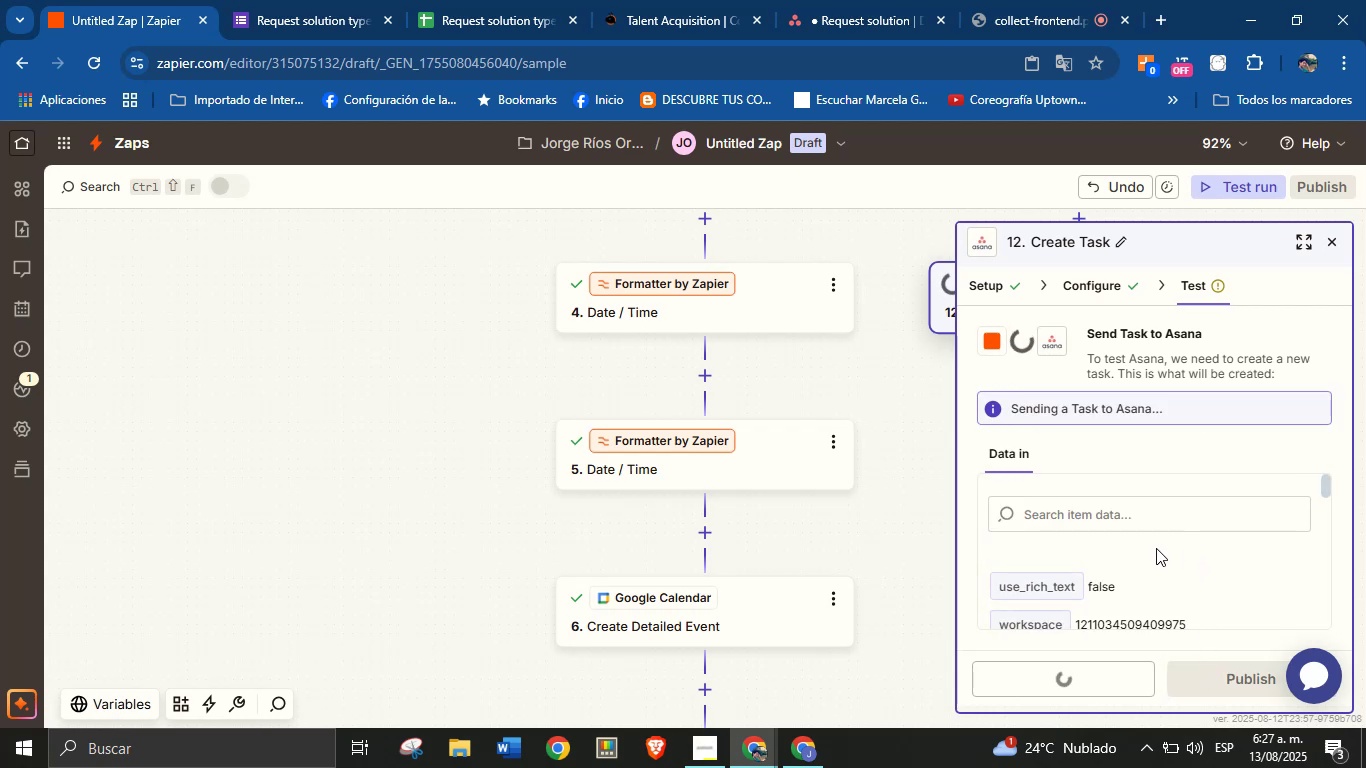 
wait(8.13)
 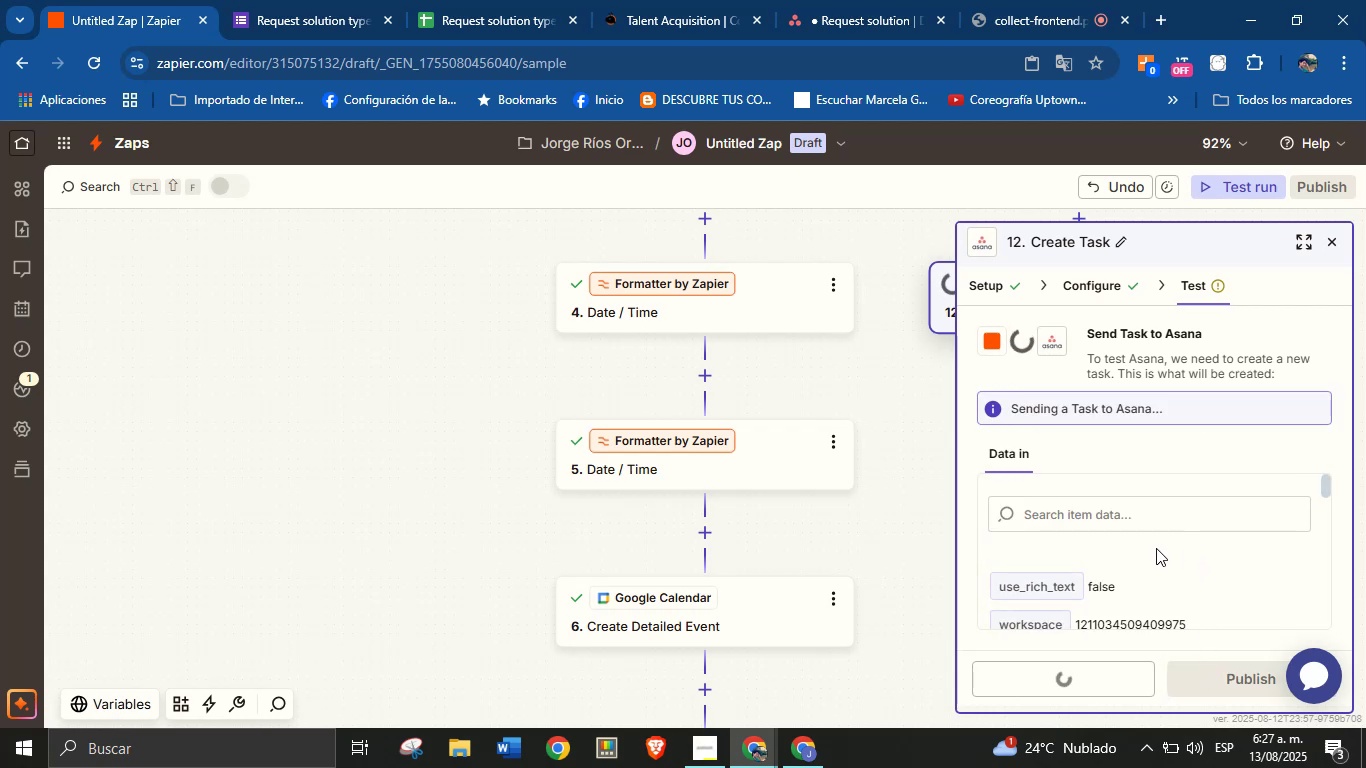 
scroll: coordinate [439, 600], scroll_direction: down, amount: 3.0
 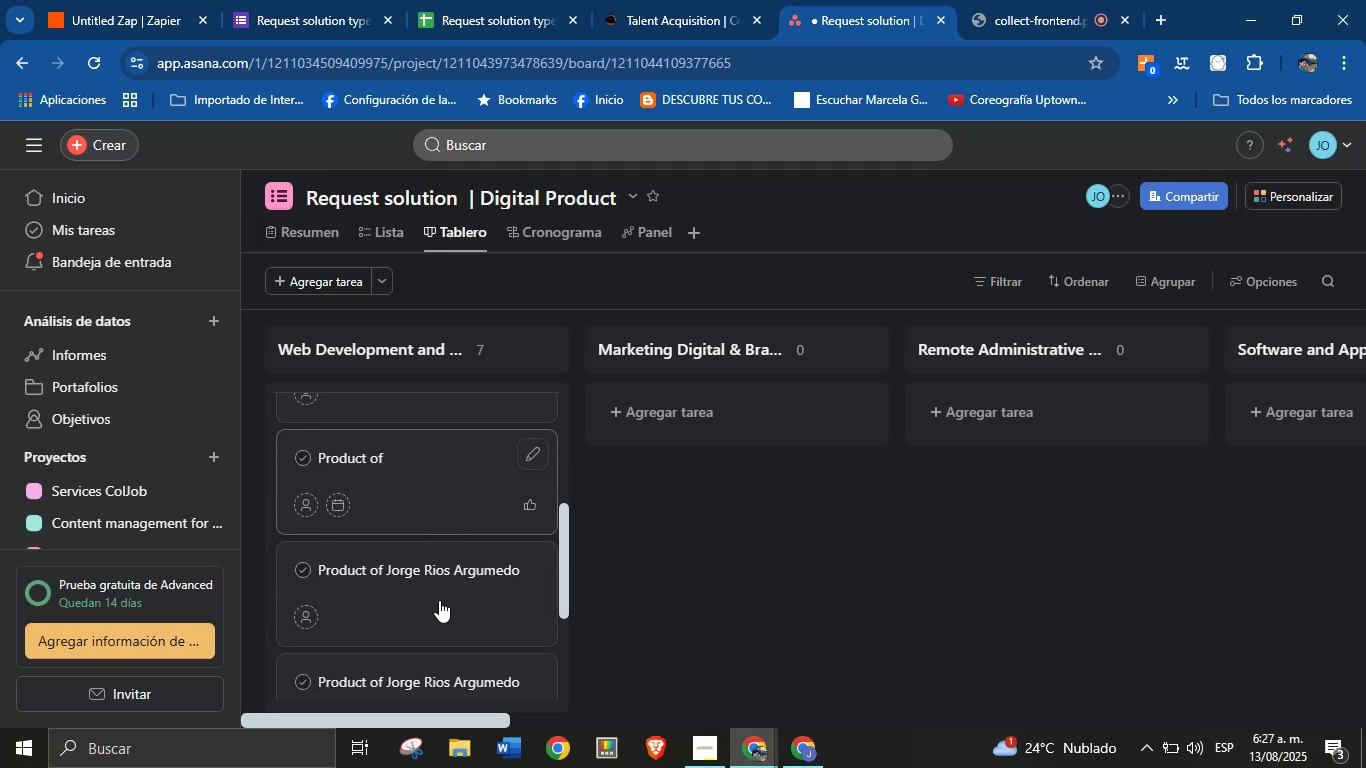 
scroll: coordinate [439, 580], scroll_direction: up, amount: 7.0
 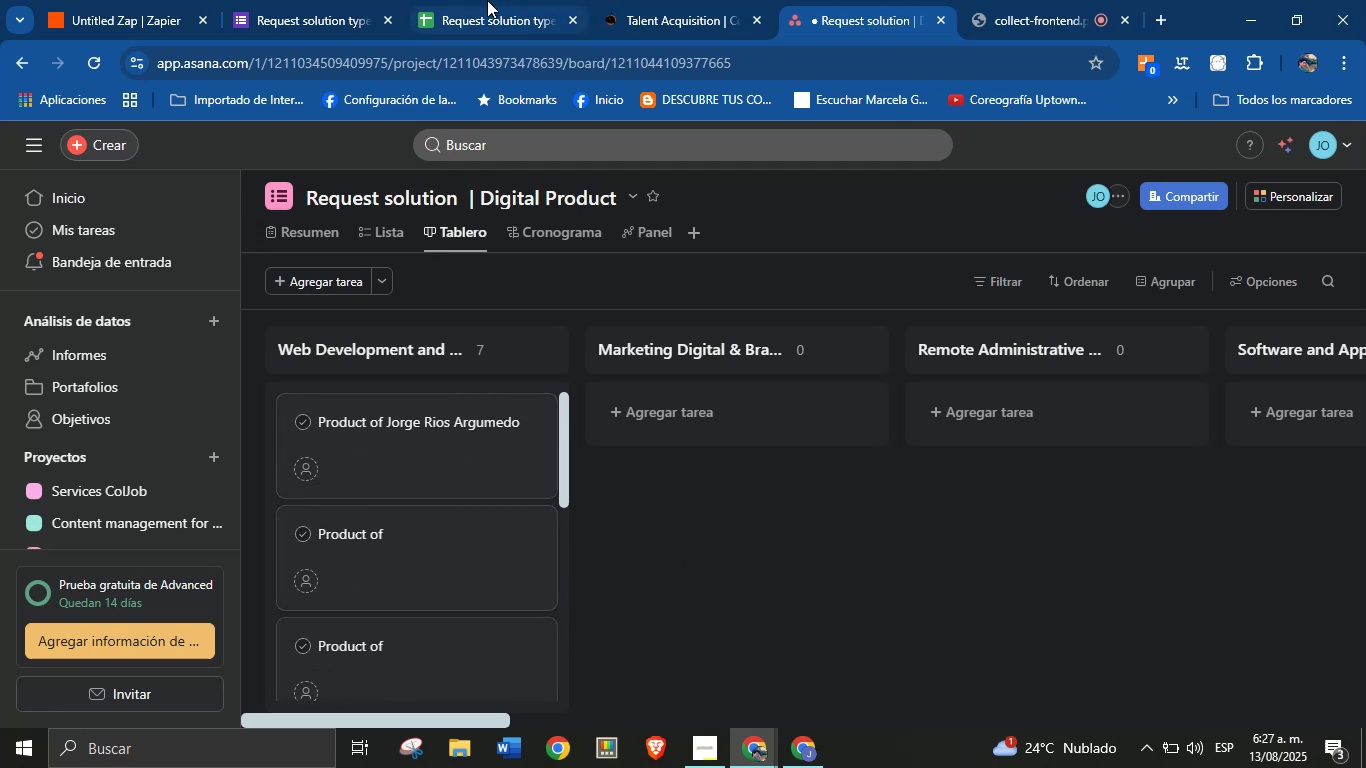 
left_click([180, 0])
 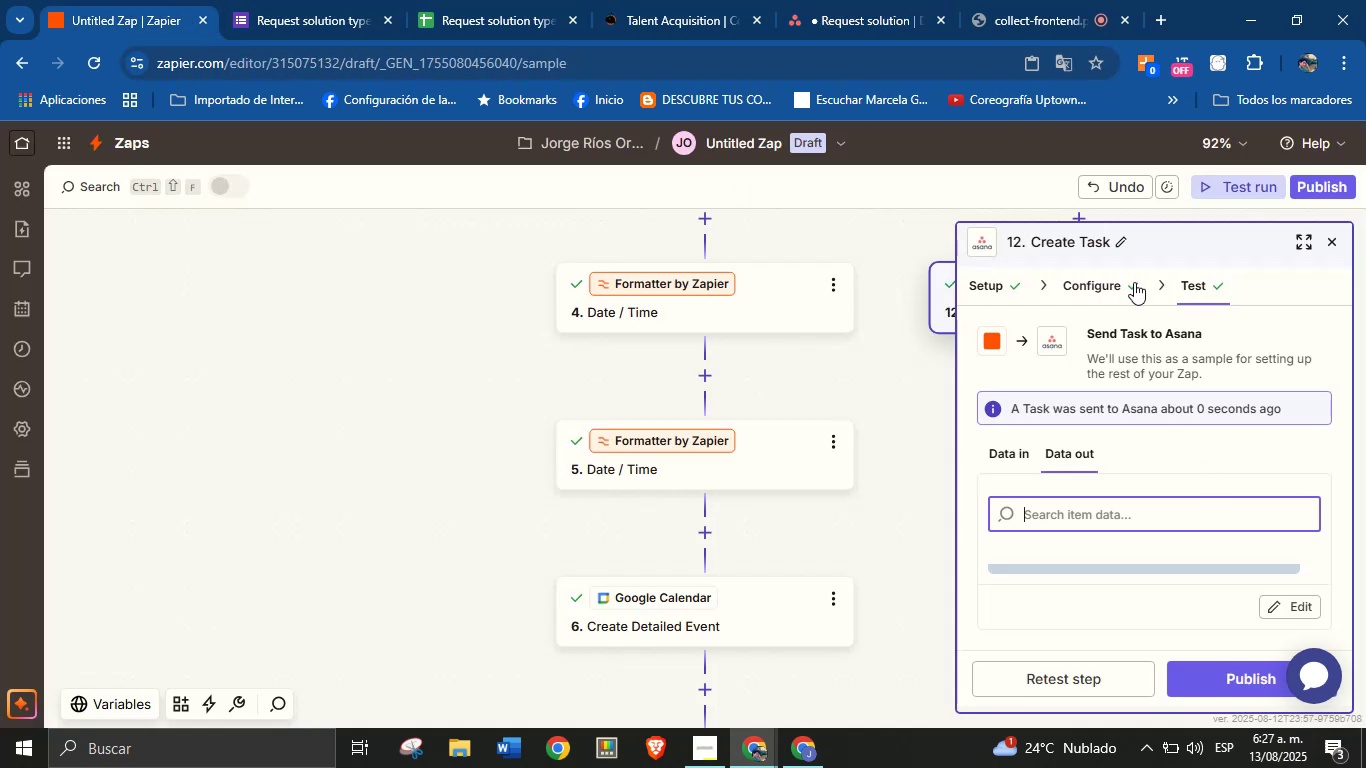 
left_click([1112, 288])
 